 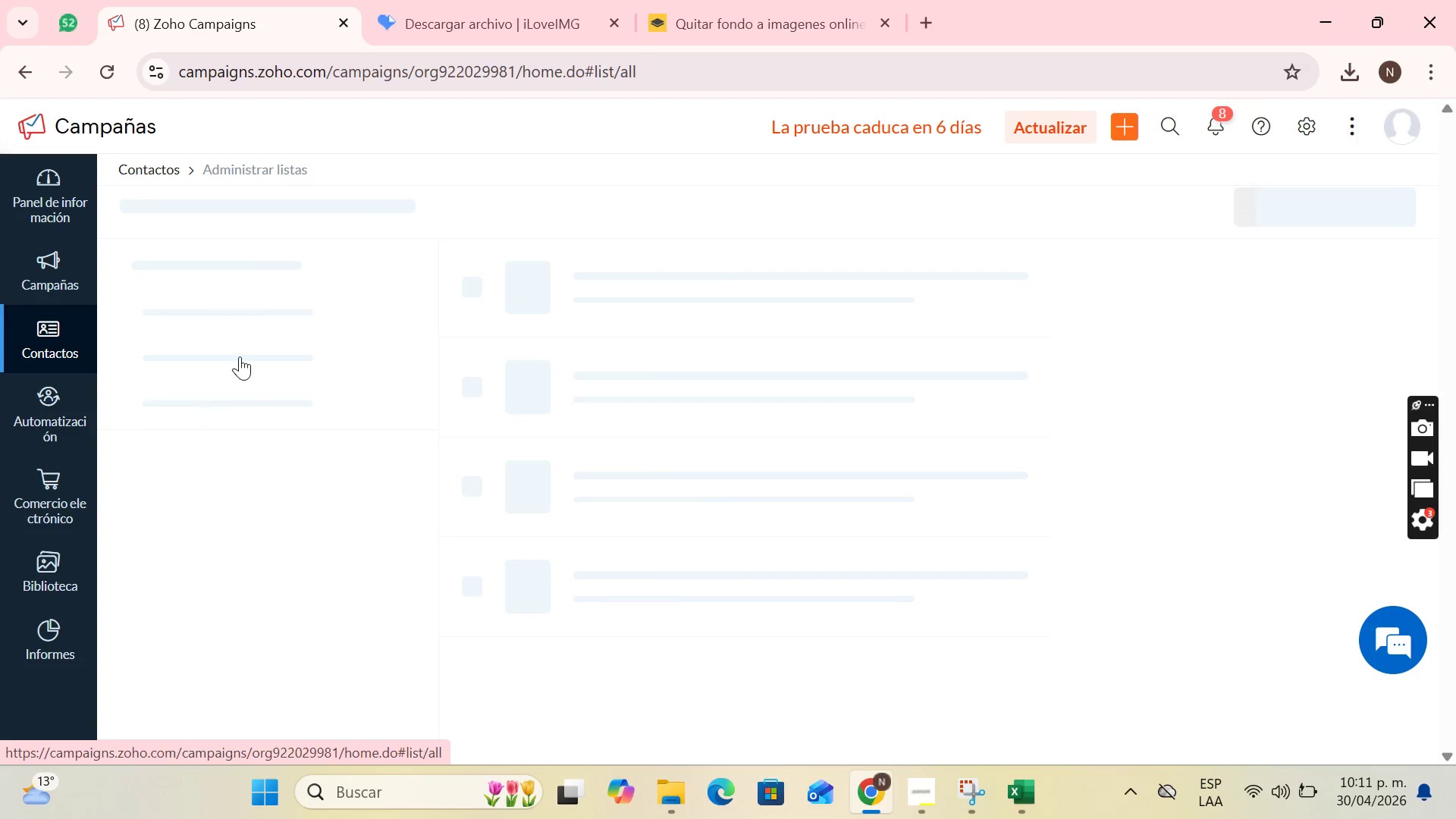 
left_click([1288, 205])
 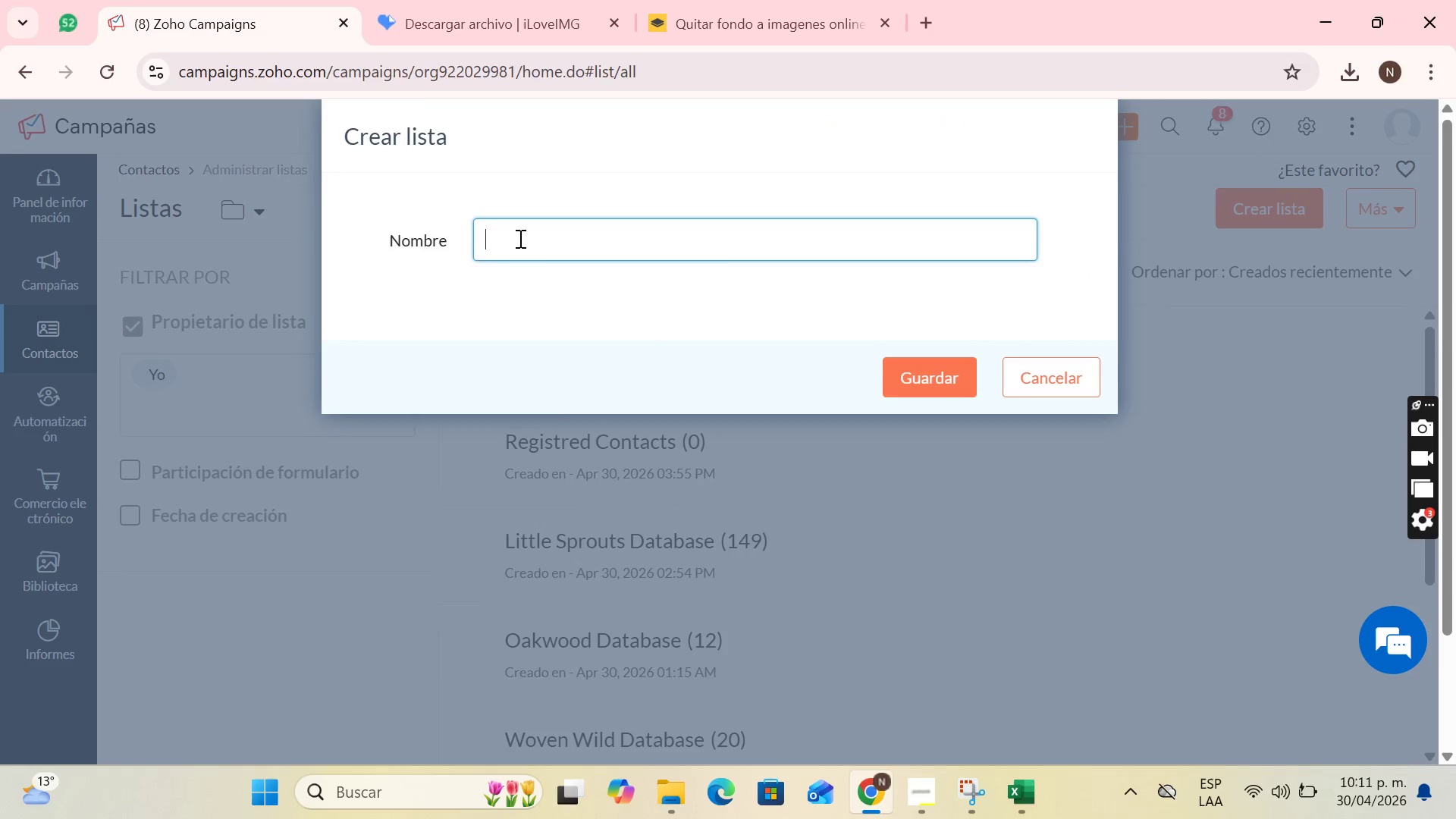 
left_click([537, 238])
 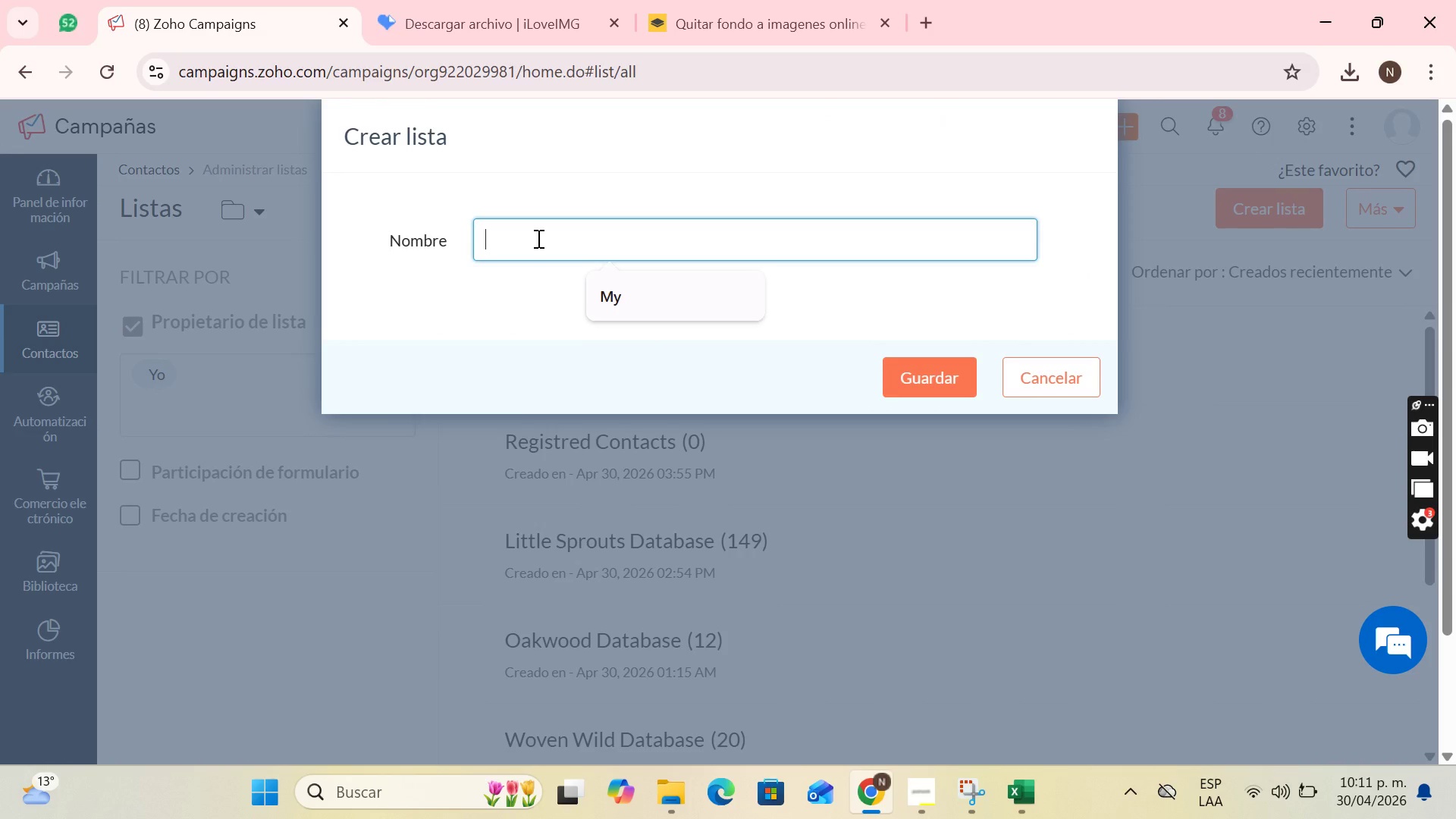 
wait(8.88)
 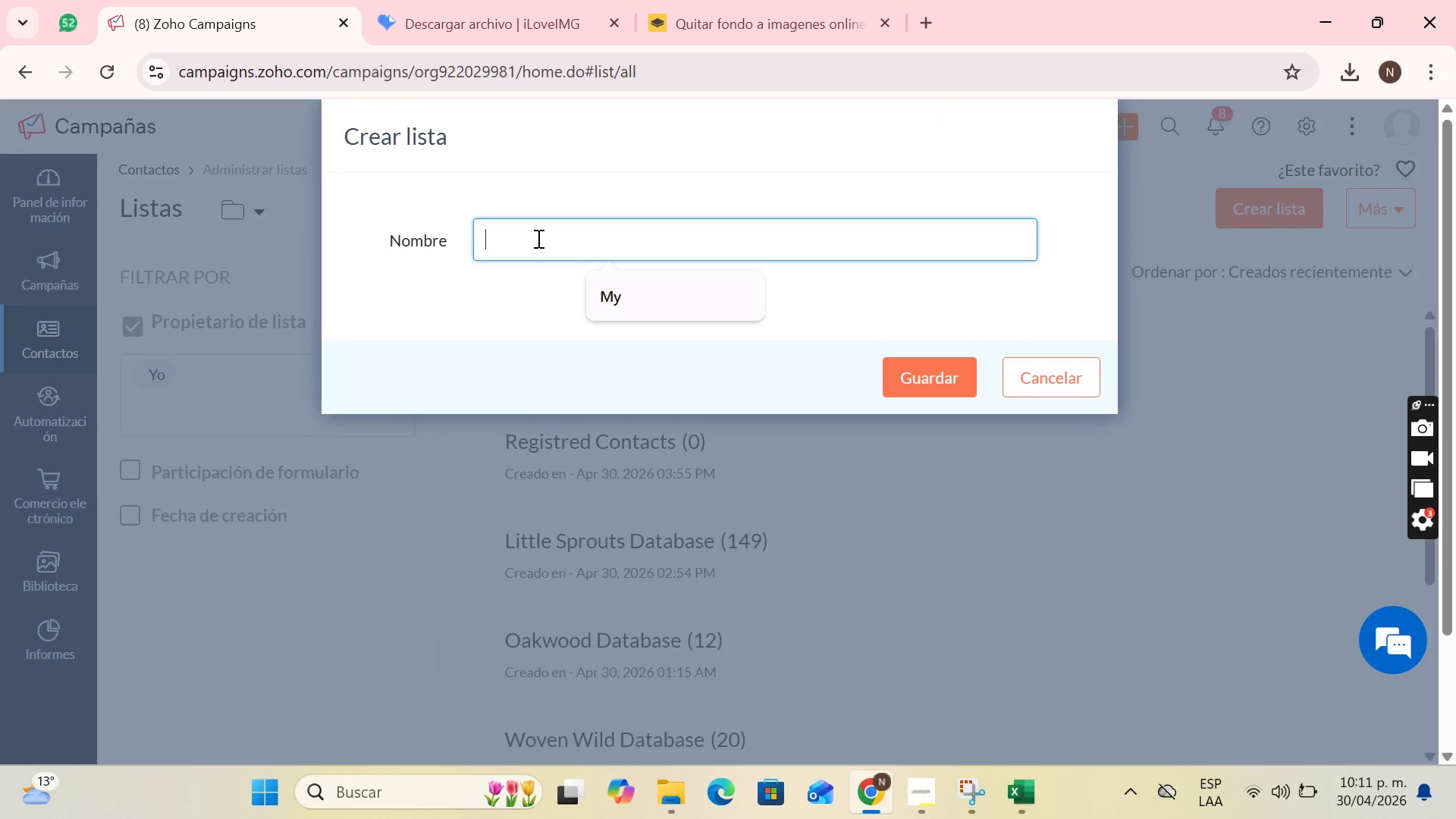 
type(Evergreen Et)
key(Backspace)
type(ste)
key(Backspace)
type(ates Data)
 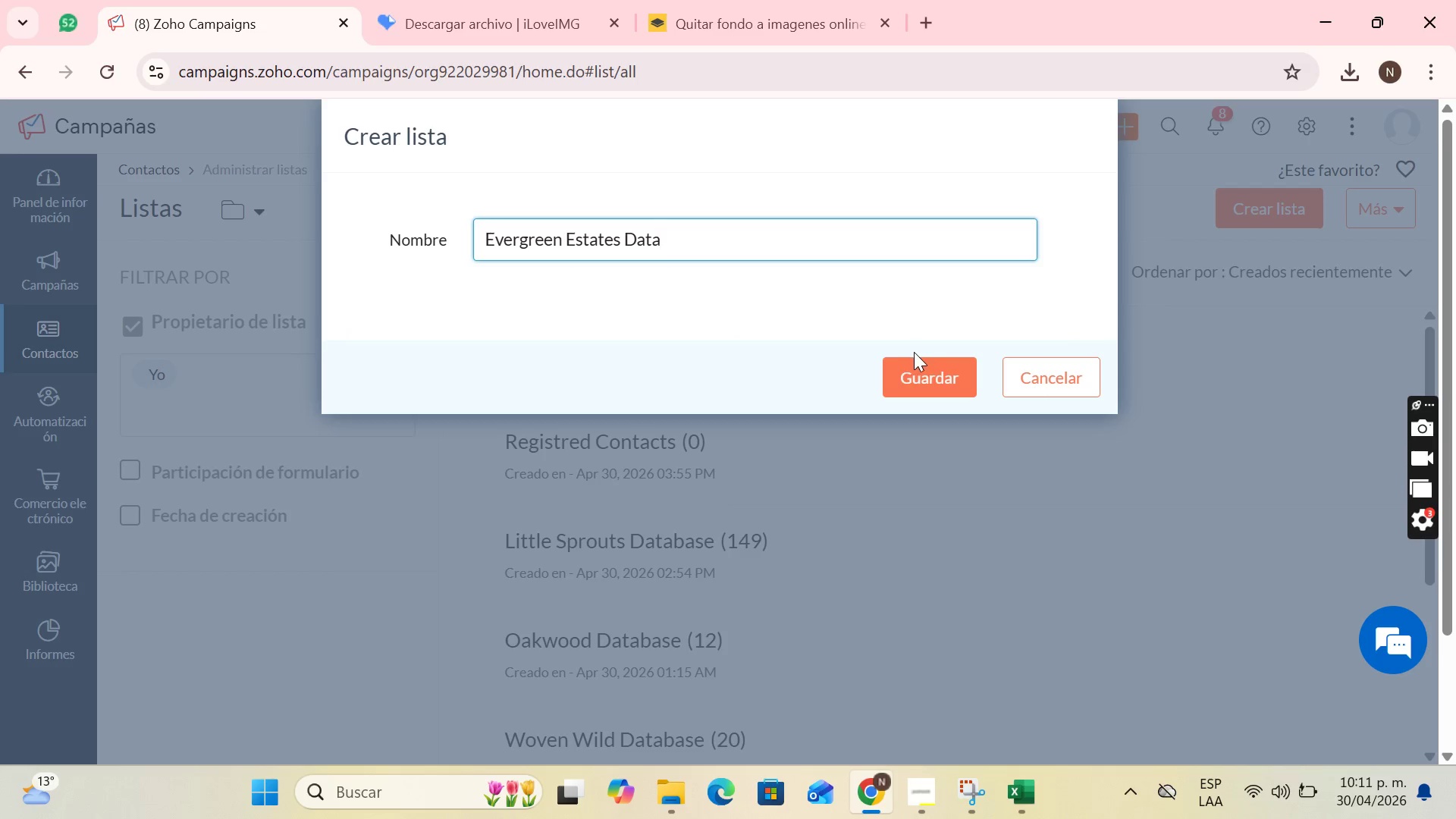 
left_click([914, 371])
 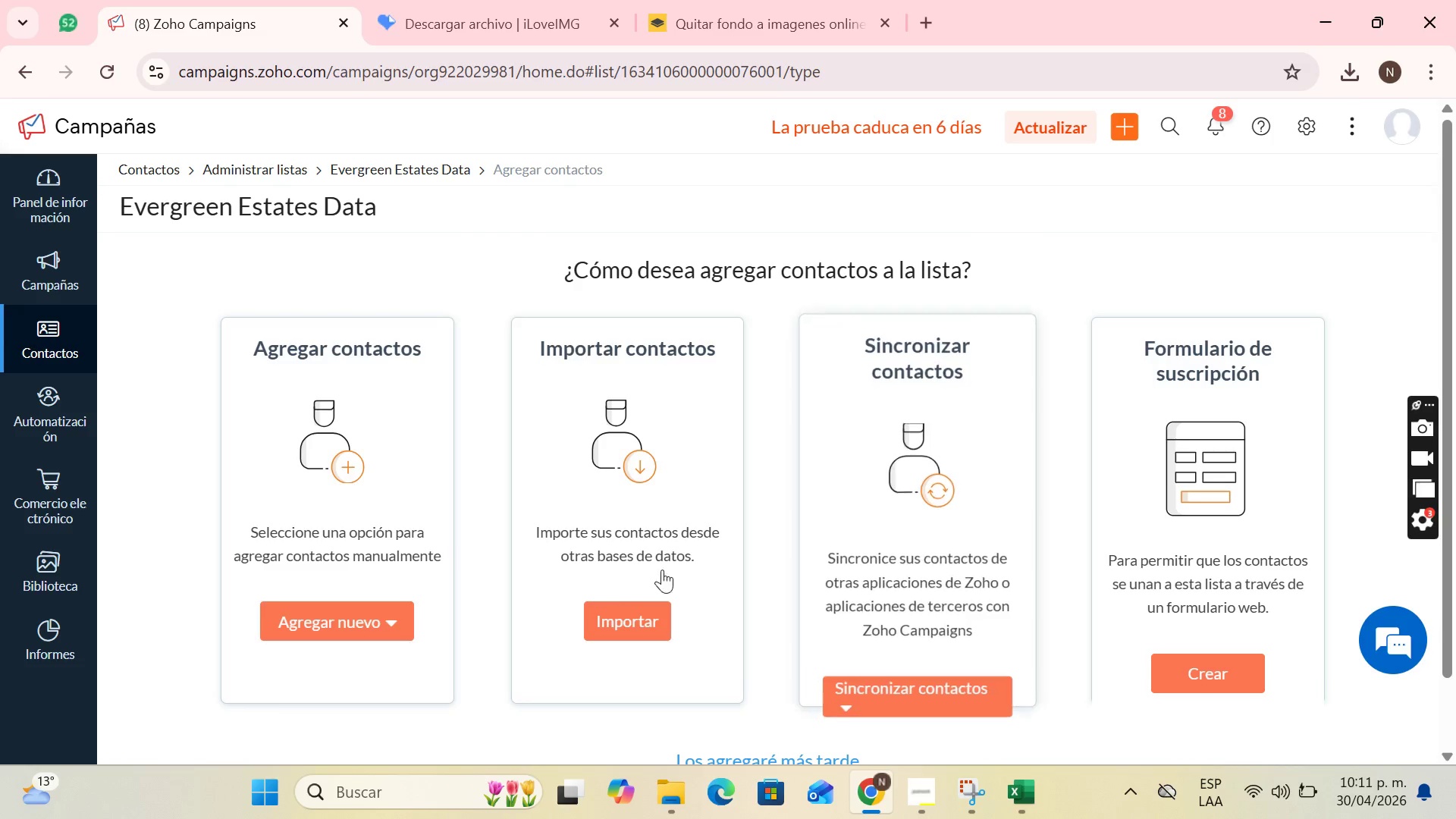 
left_click([615, 606])
 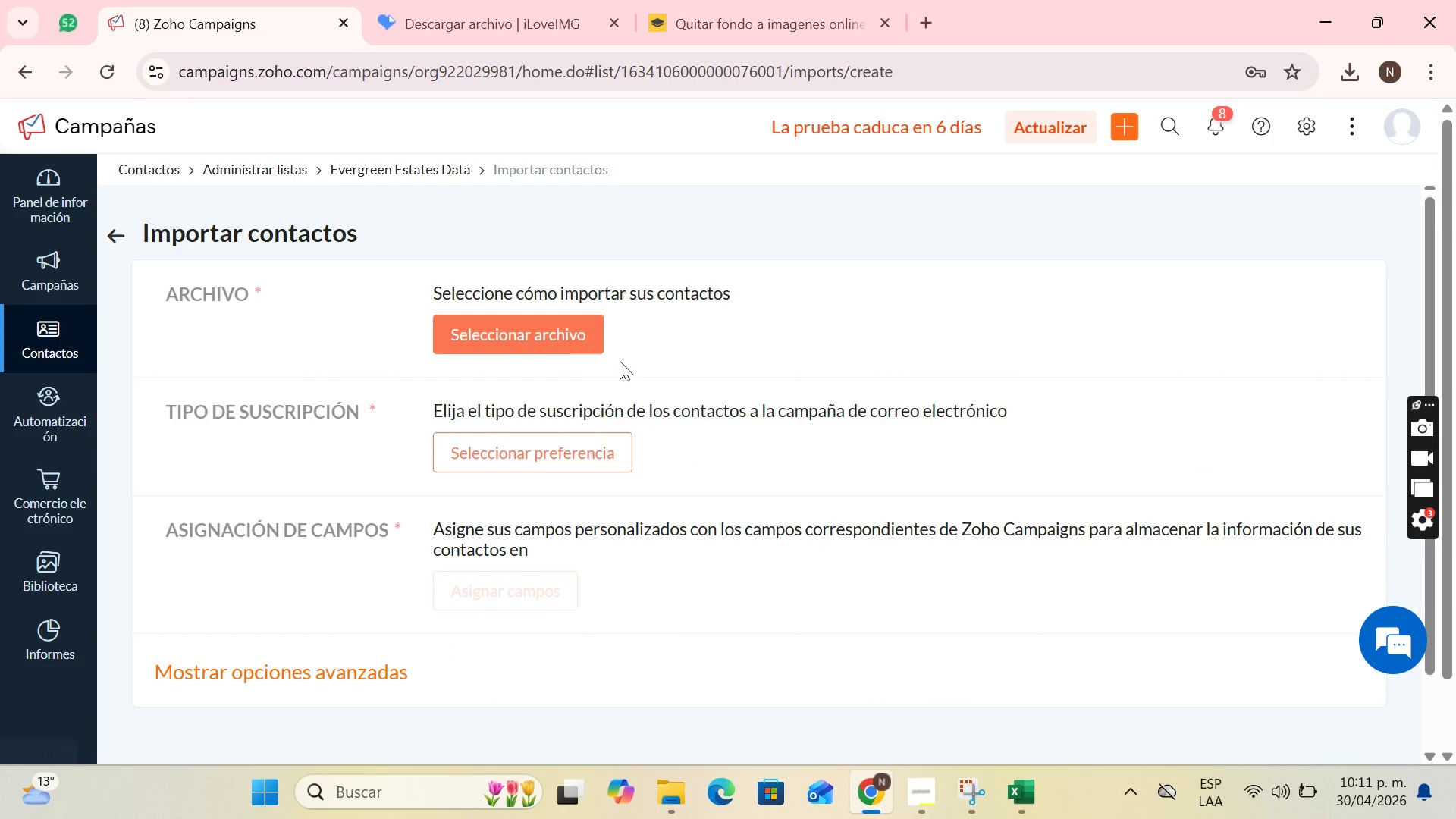 
left_click([576, 337])
 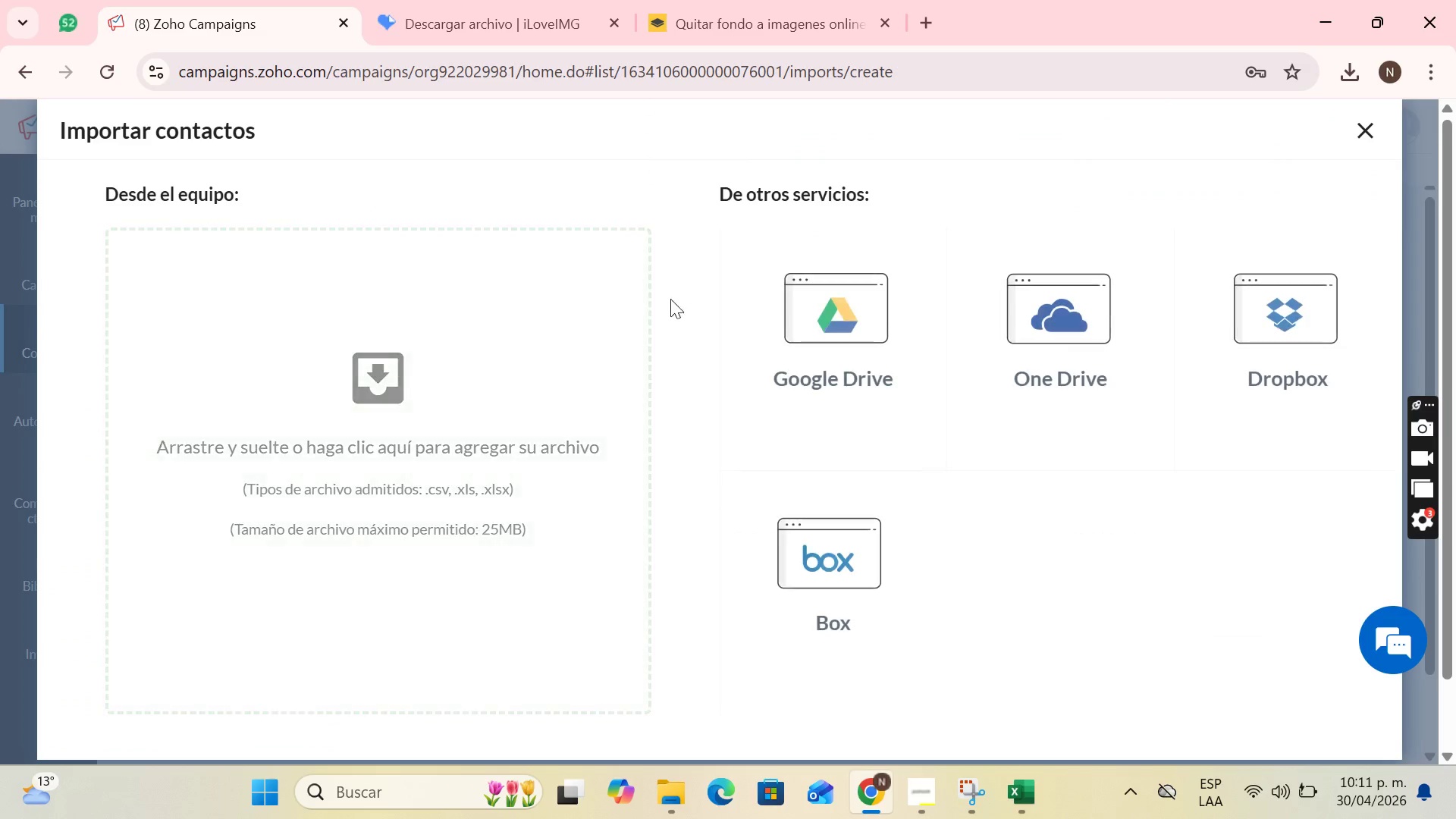 
left_click([486, 354])
 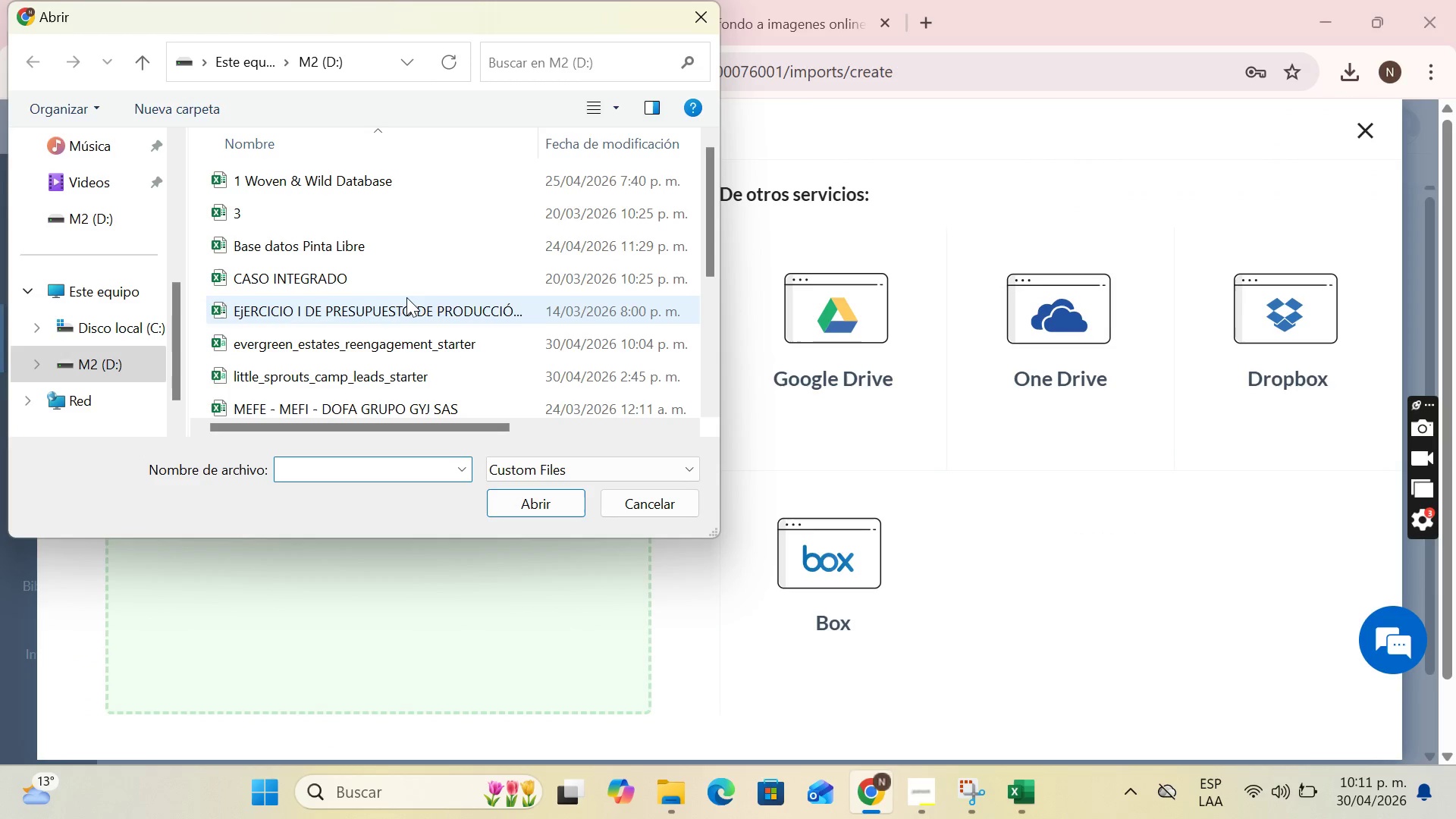 
left_click([415, 348])
 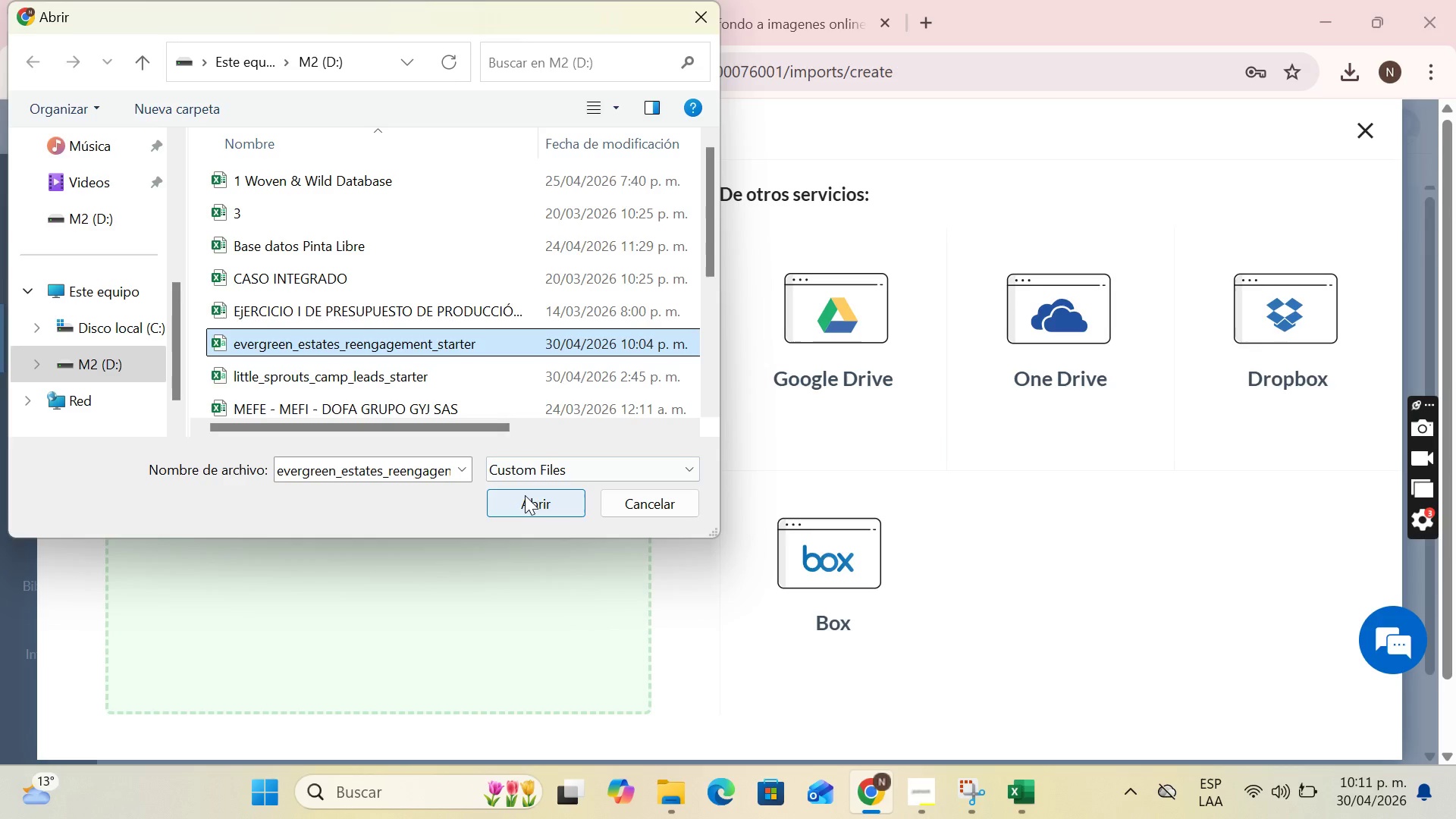 
left_click([525, 495])
 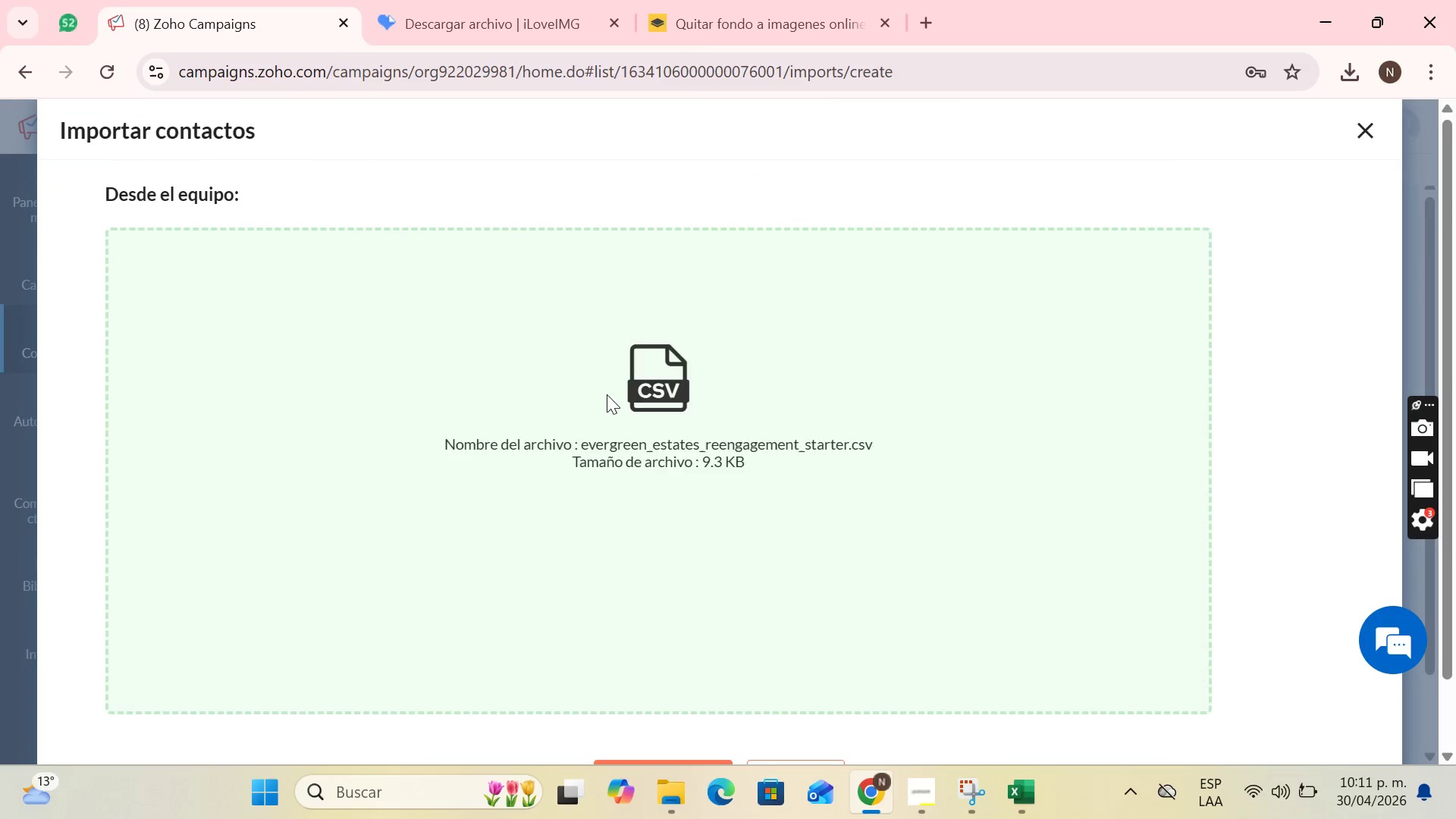 
mouse_move([609, 246])
 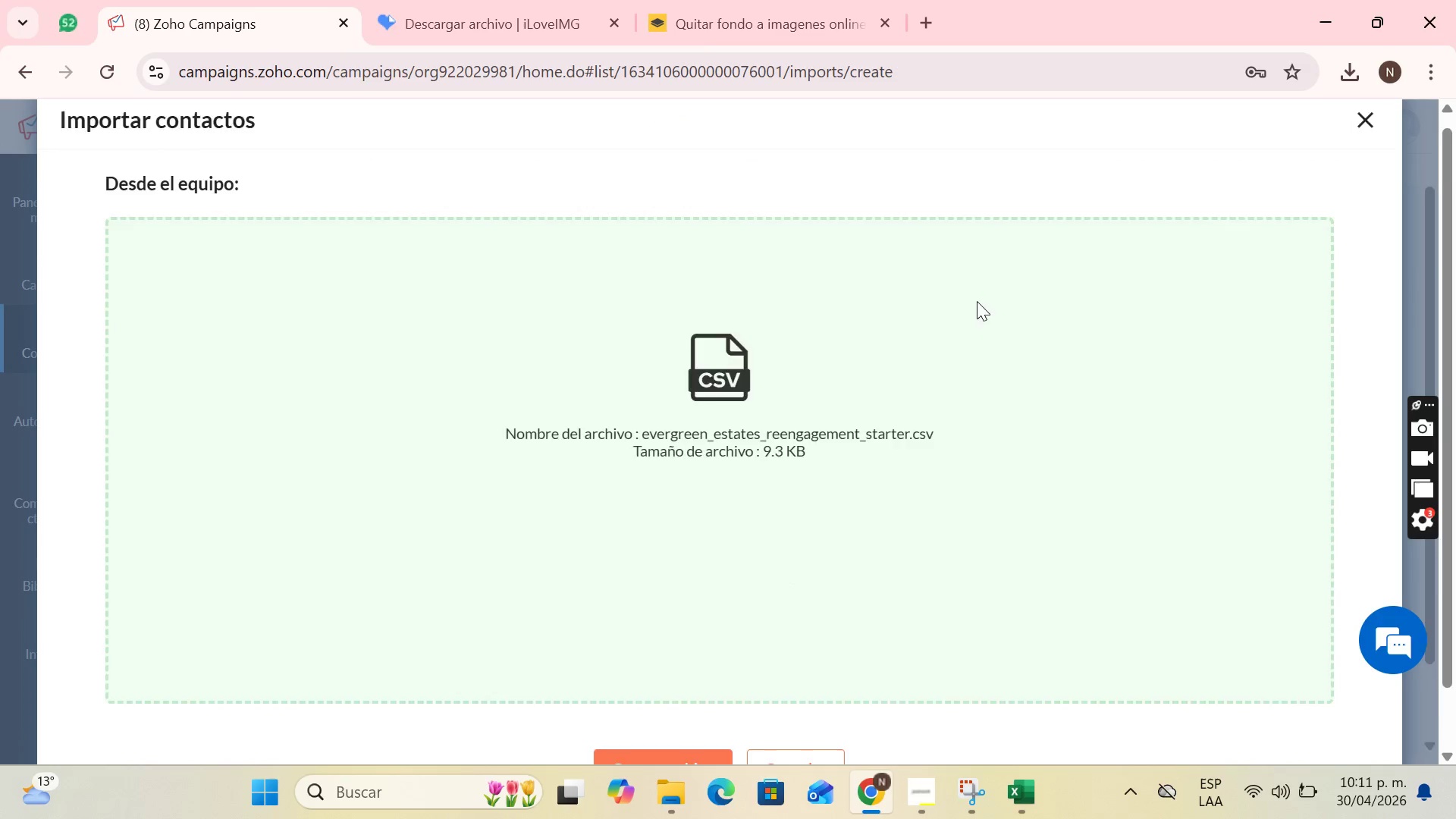 
scroll: coordinate [977, 301], scroll_direction: down, amount: 3.0
 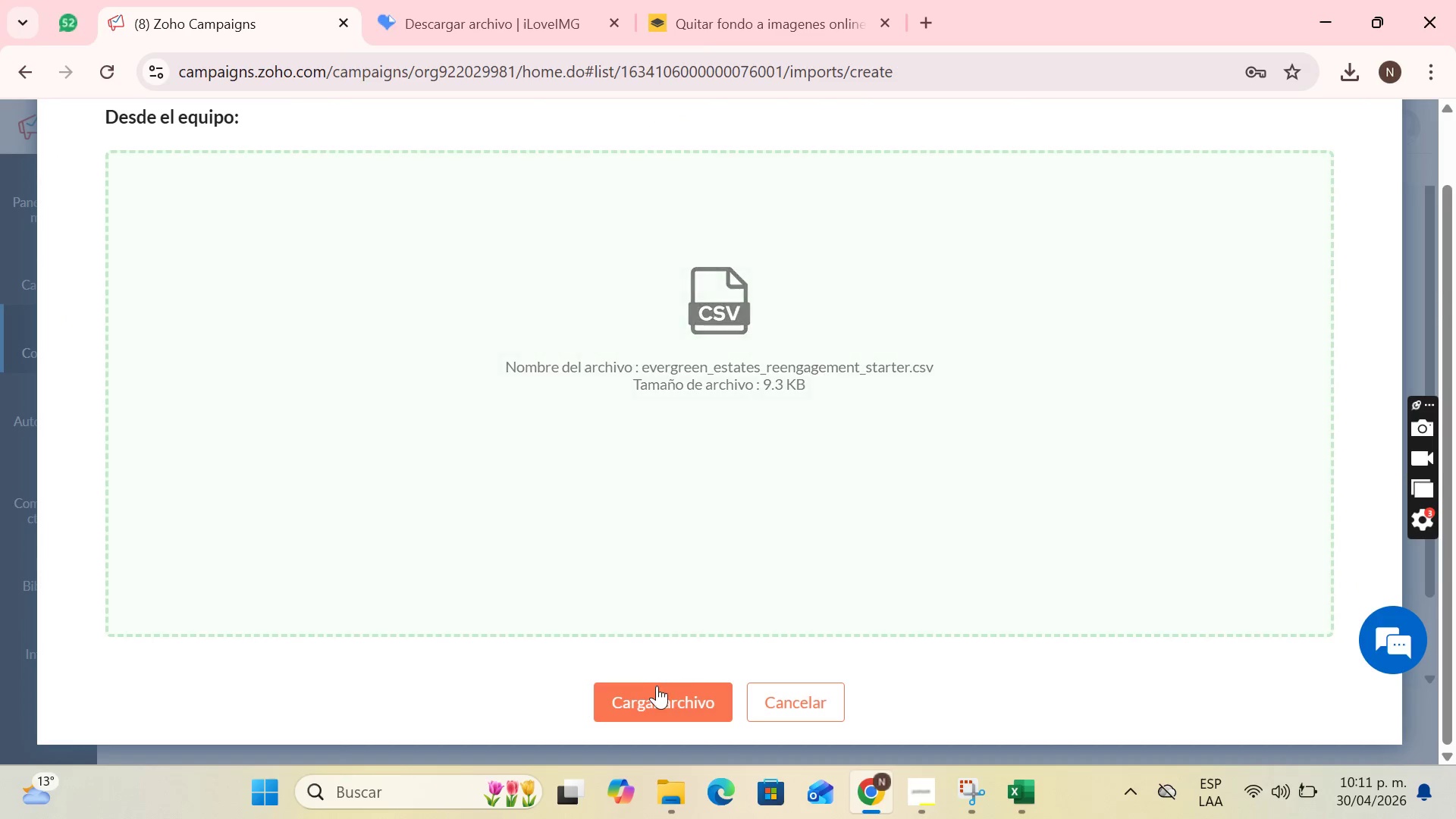 
left_click([651, 692])
 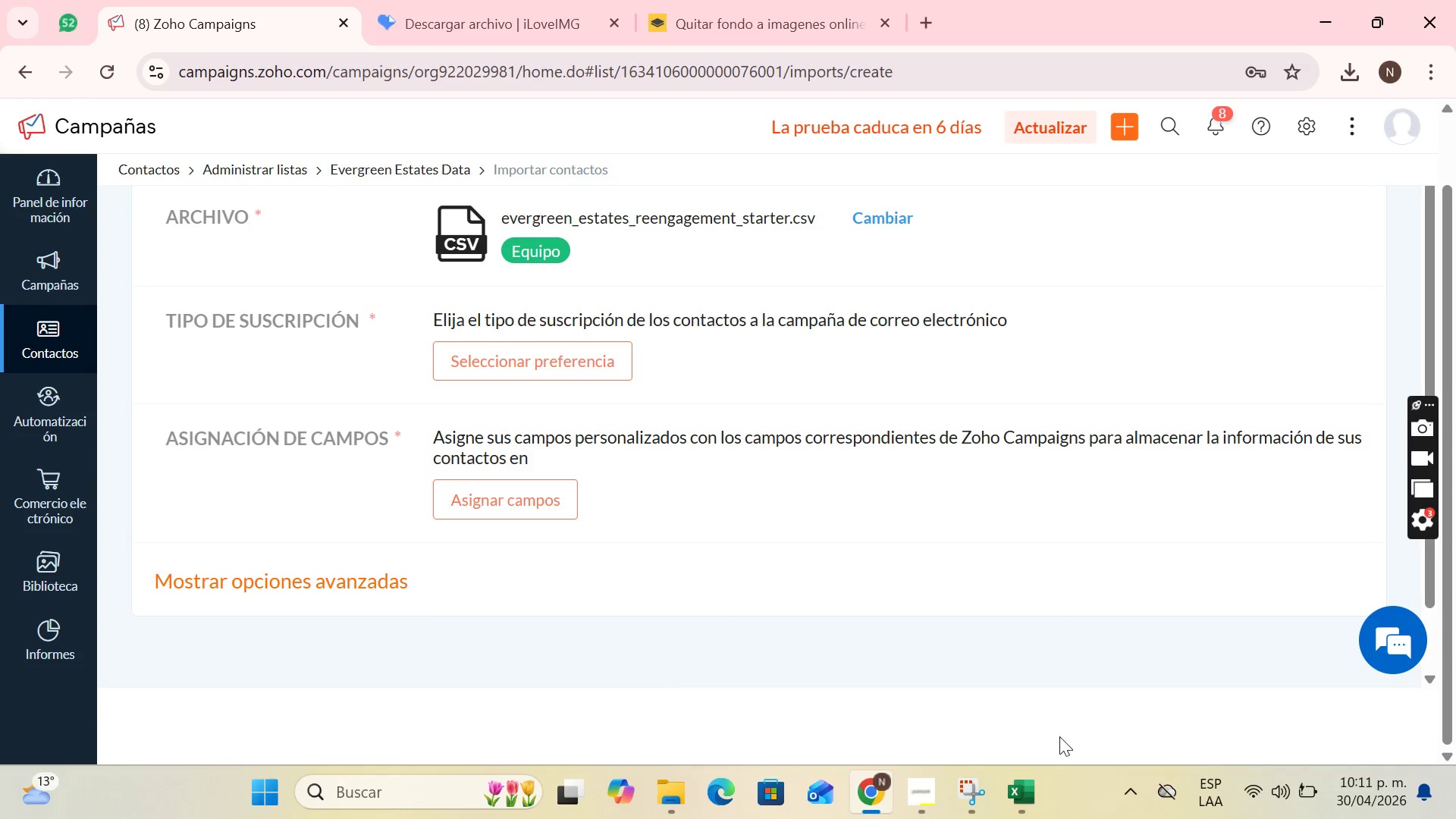 
scroll: coordinate [639, 449], scroll_direction: up, amount: 2.0
 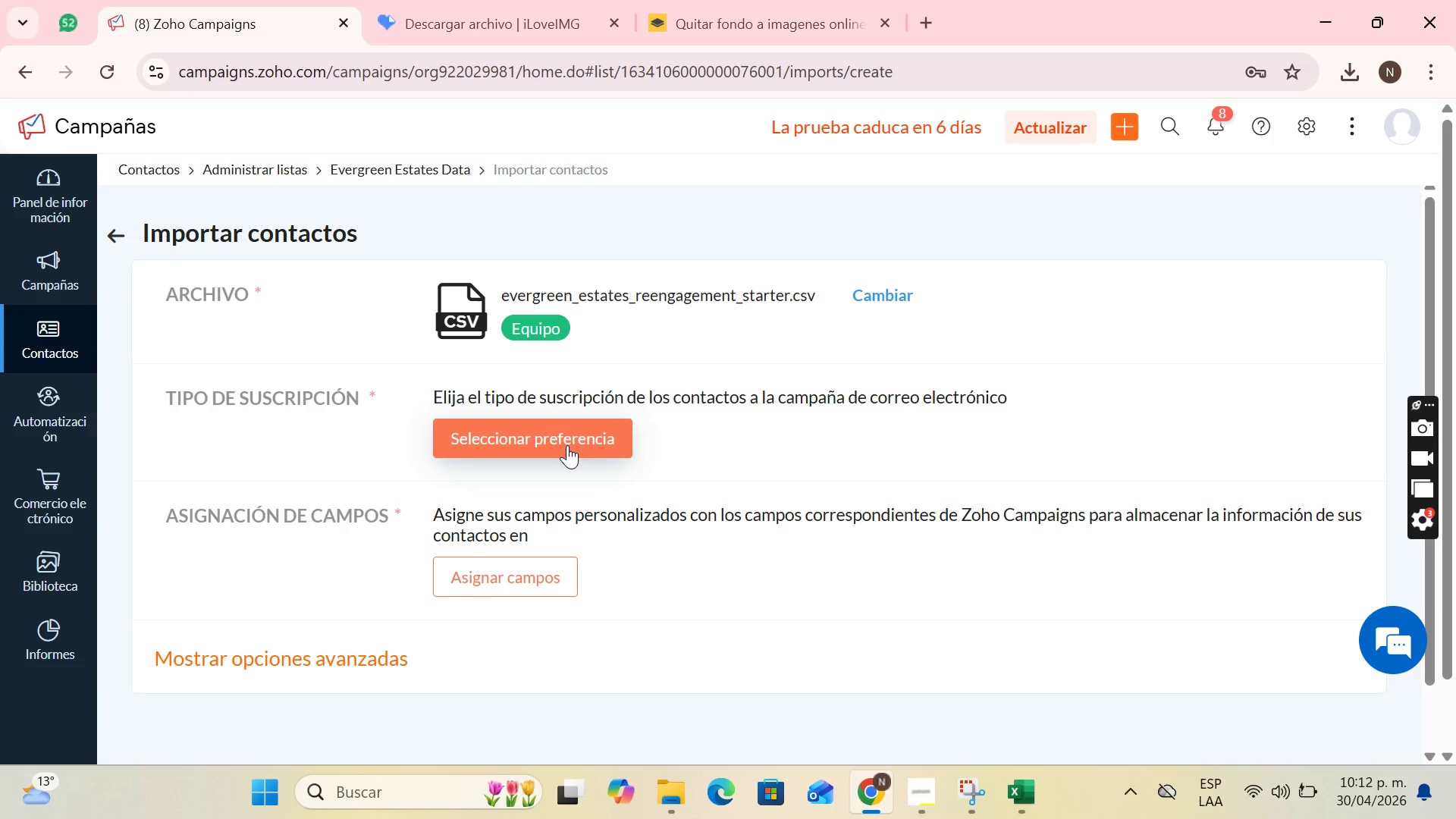 
left_click([567, 445])
 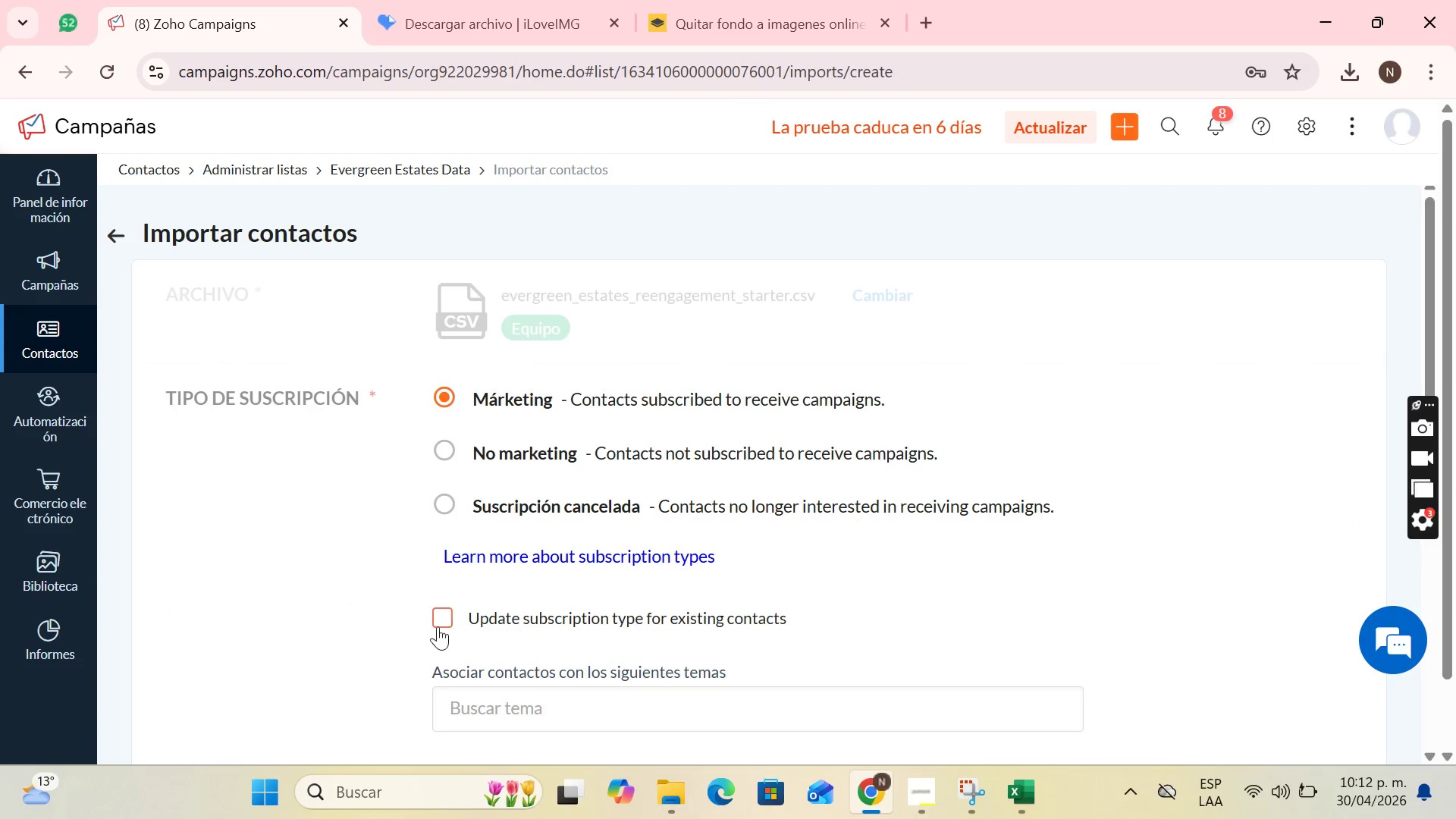 
left_click([442, 616])
 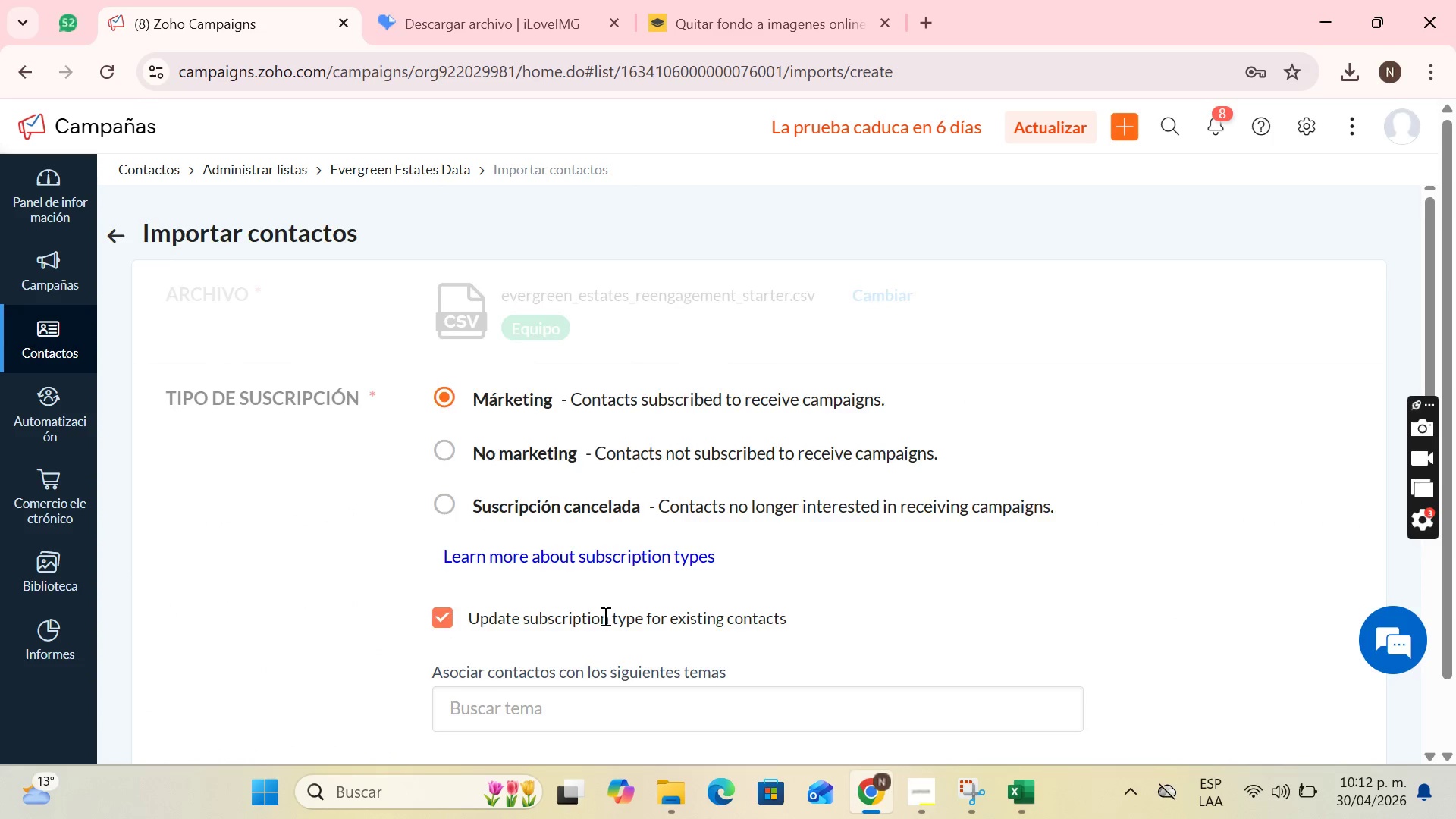 
left_click([597, 604])
 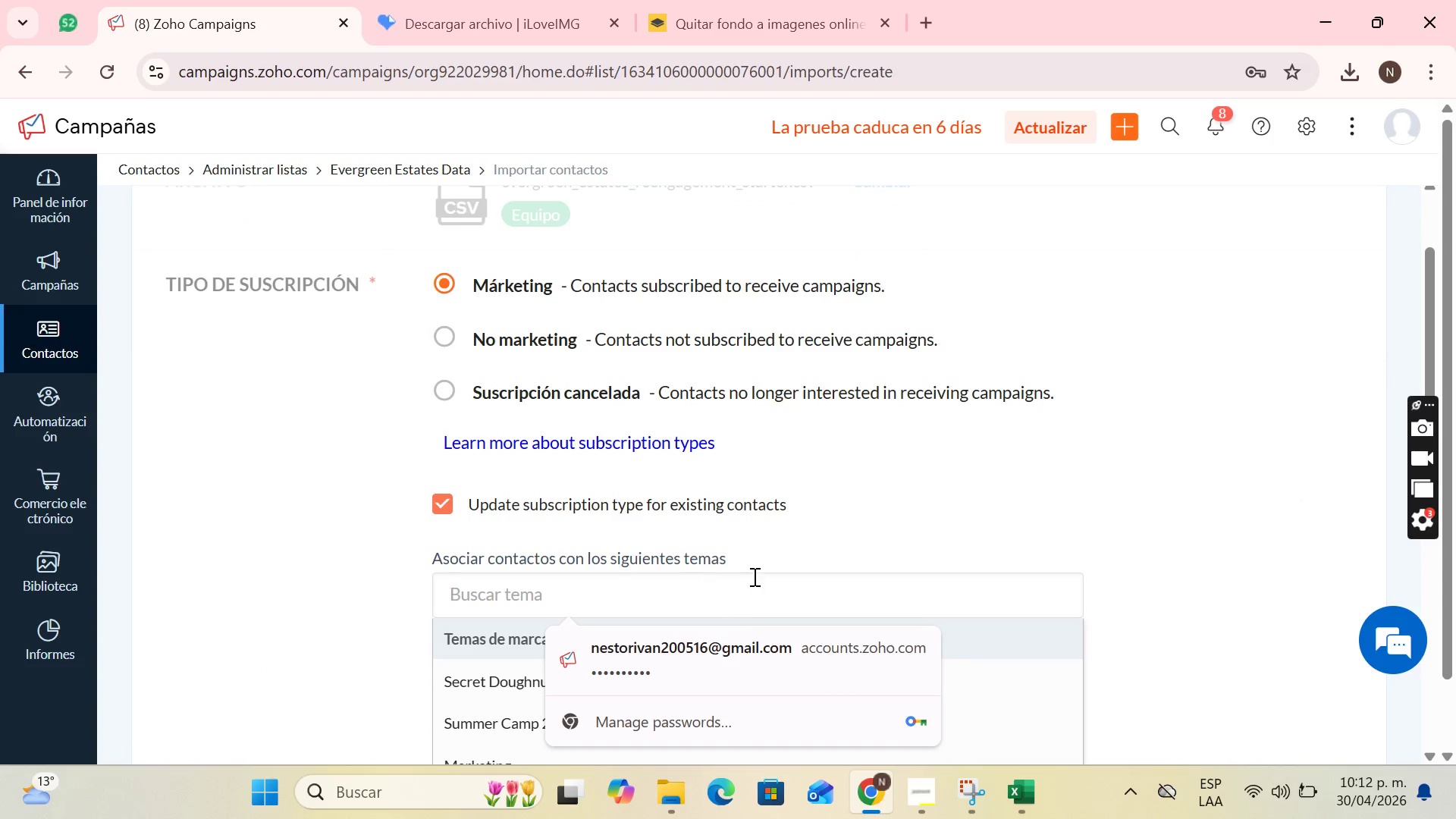 
scroll: coordinate [753, 576], scroll_direction: down, amount: 2.0
 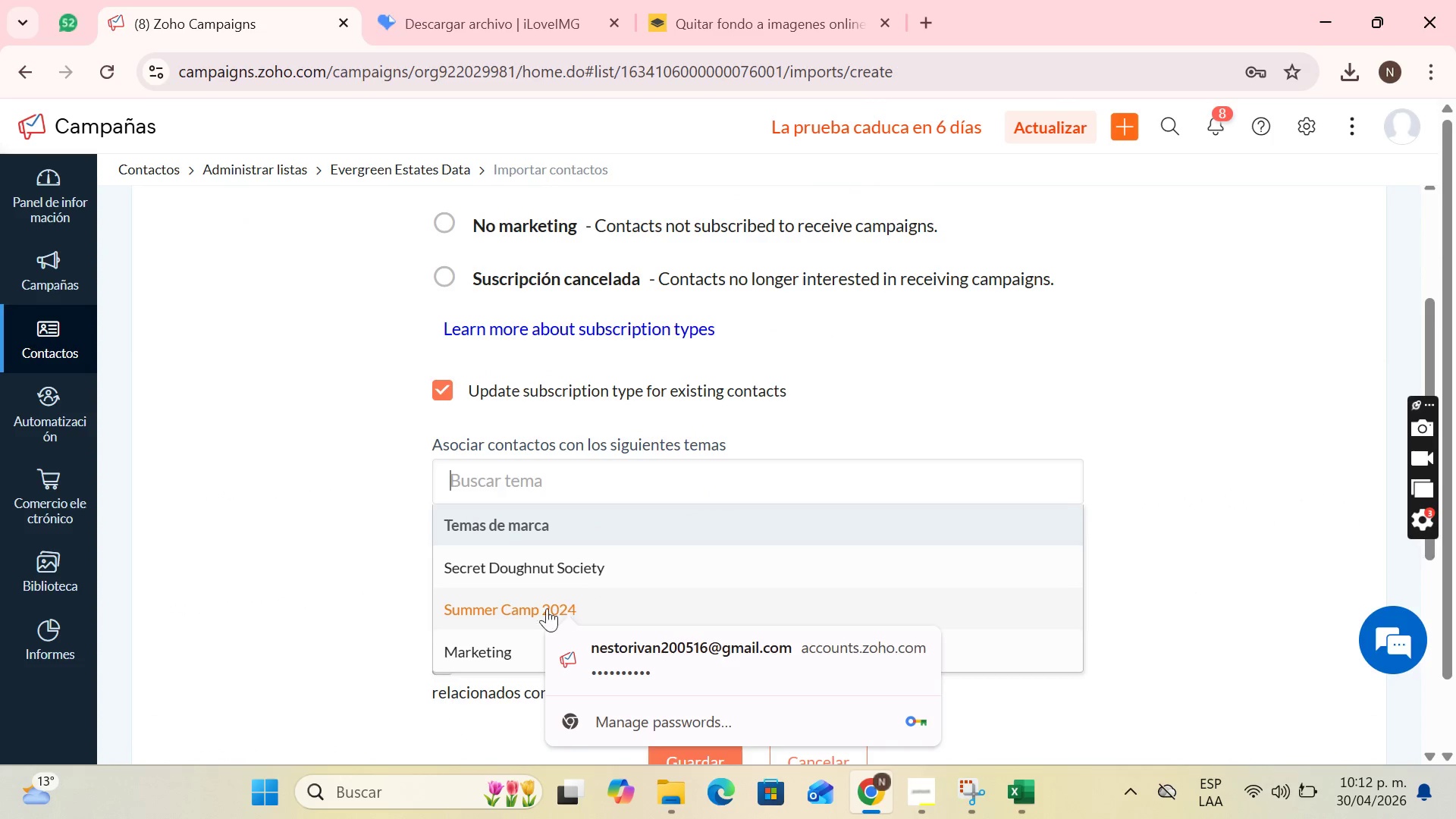 
wait(5.78)
 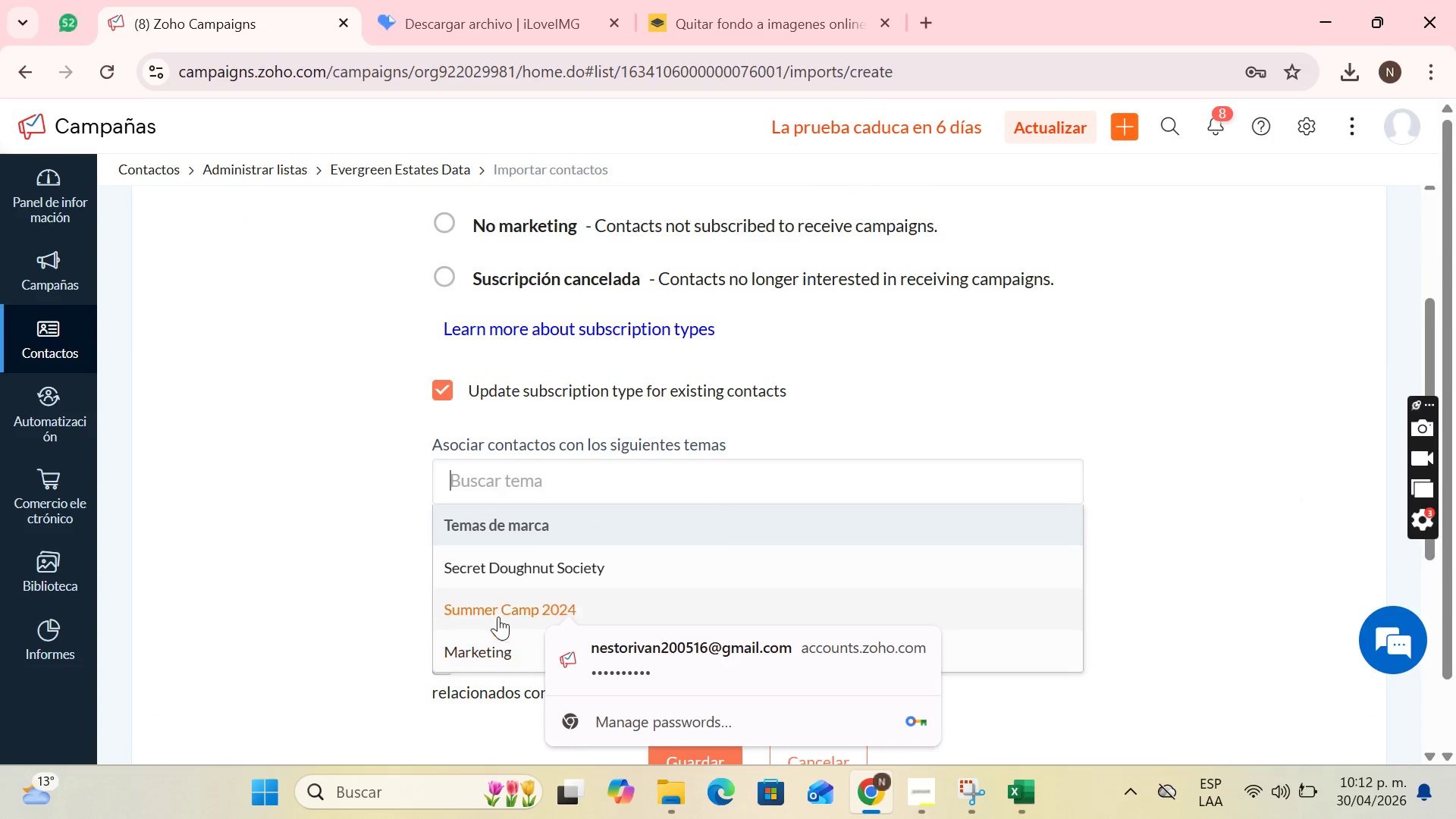 
left_click([350, 519])
 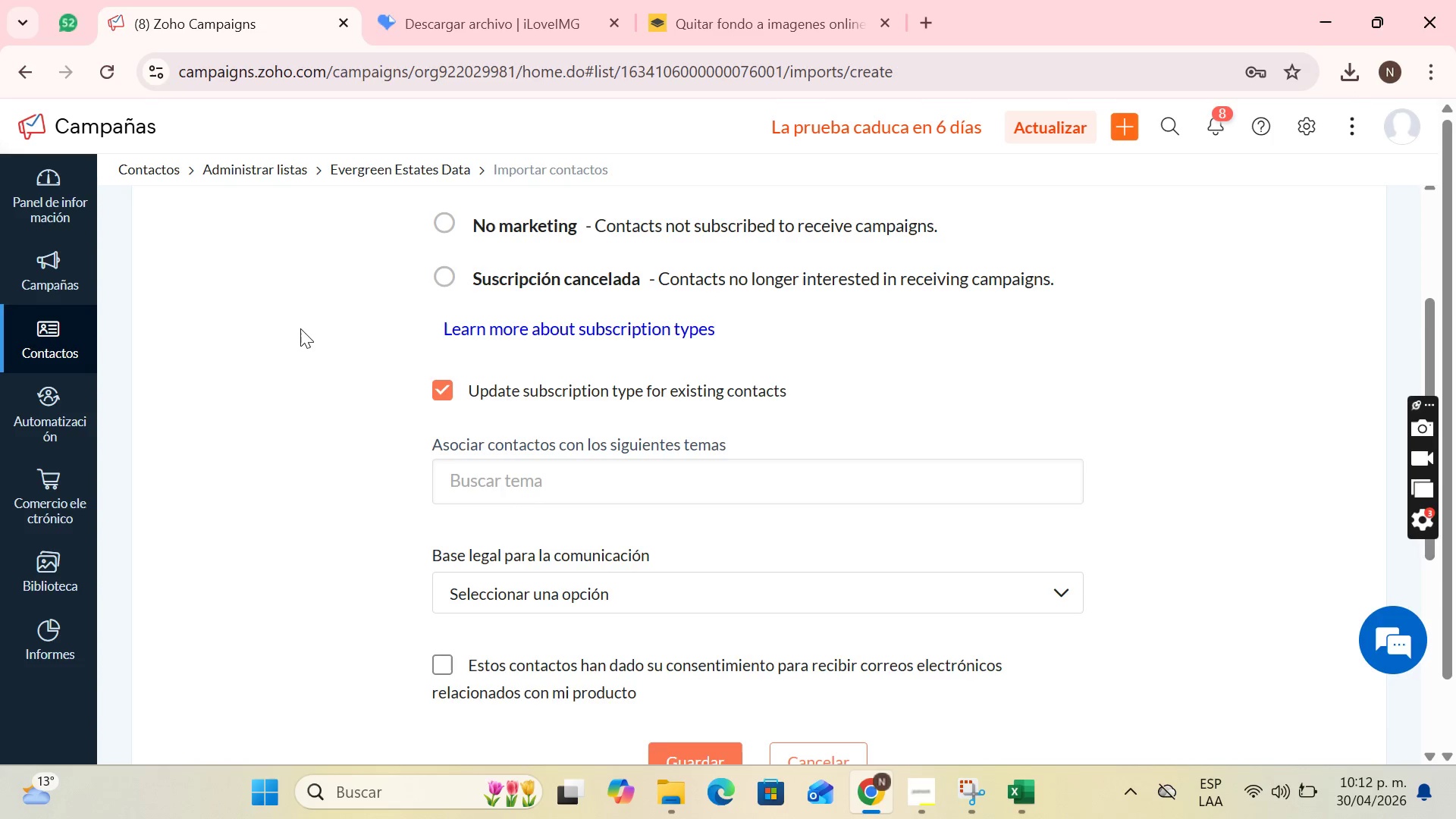 
scroll: coordinate [333, 423], scroll_direction: up, amount: 3.0
 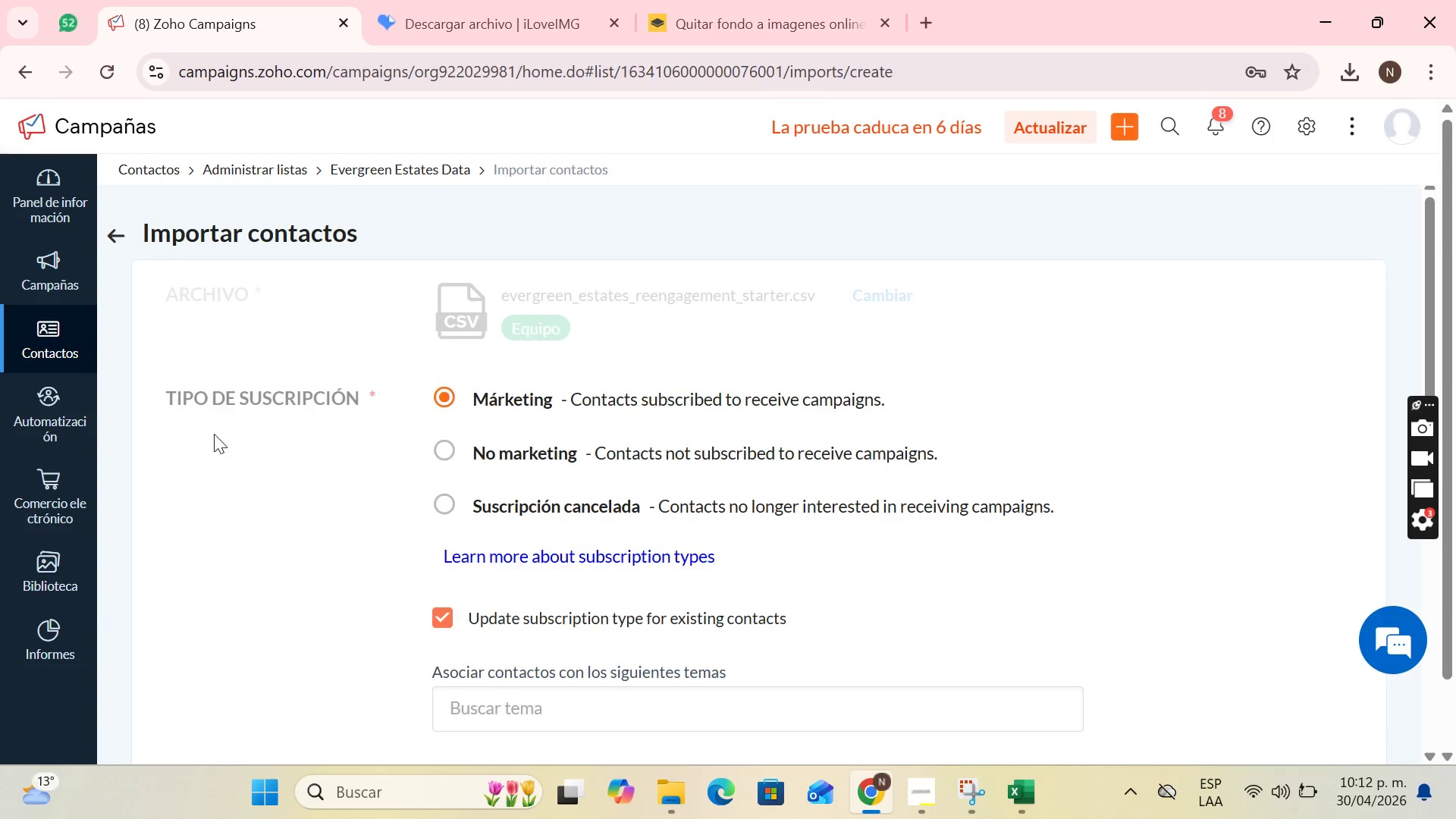 
scroll: coordinate [278, 446], scroll_direction: down, amount: 4.0
 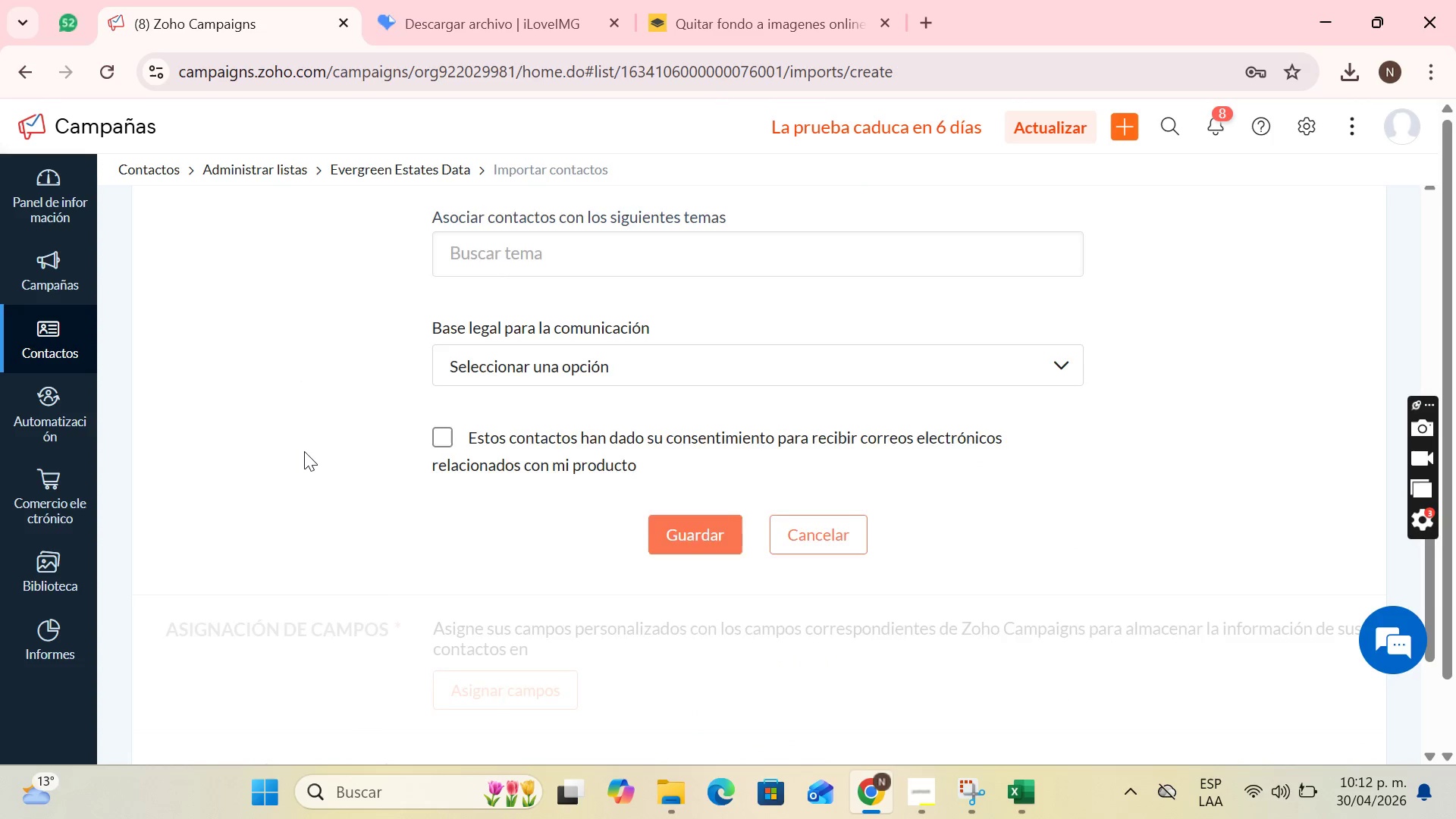 
scroll: coordinate [304, 451], scroll_direction: up, amount: 1.0
 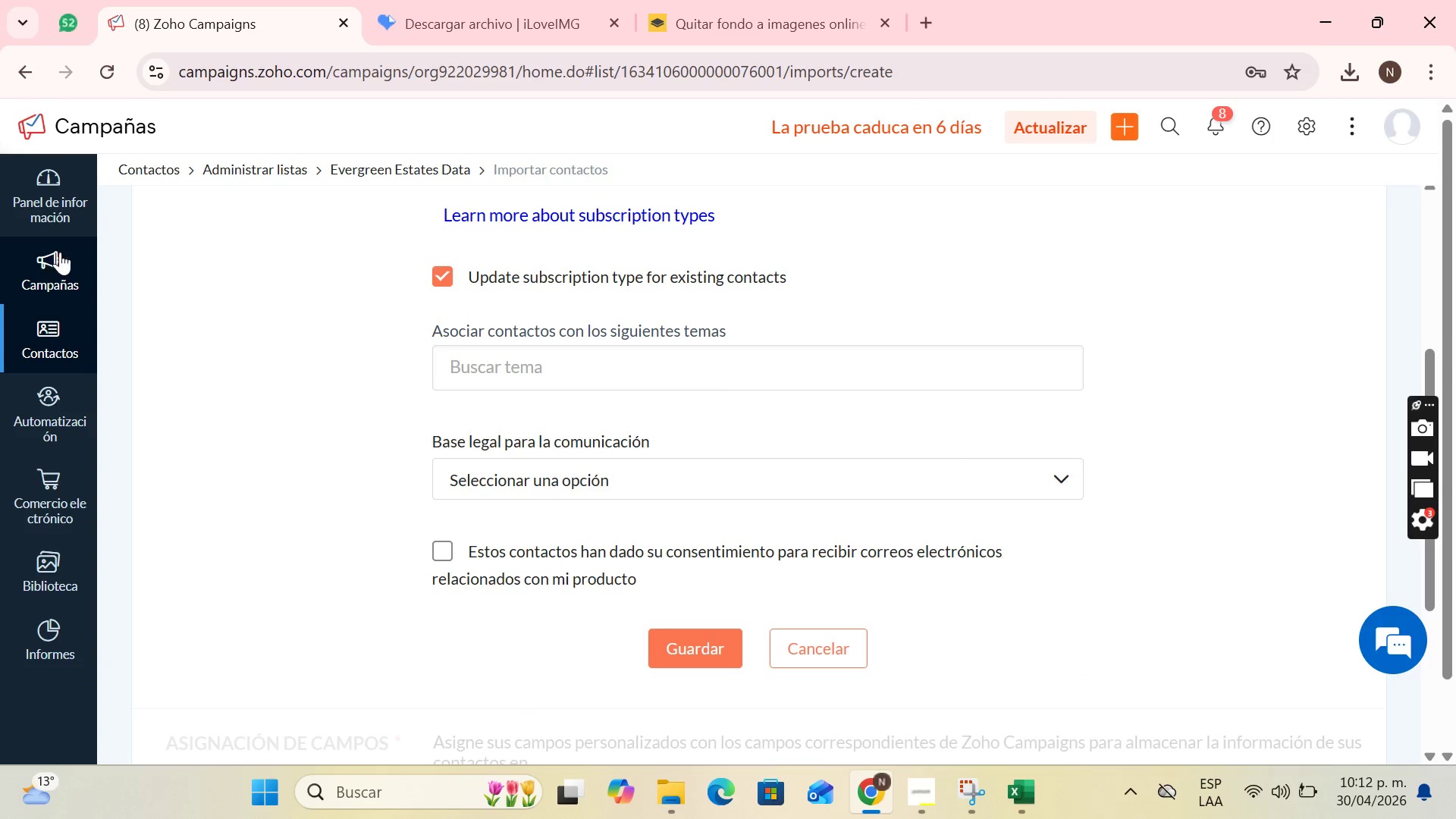 
left_click([57, 323])
 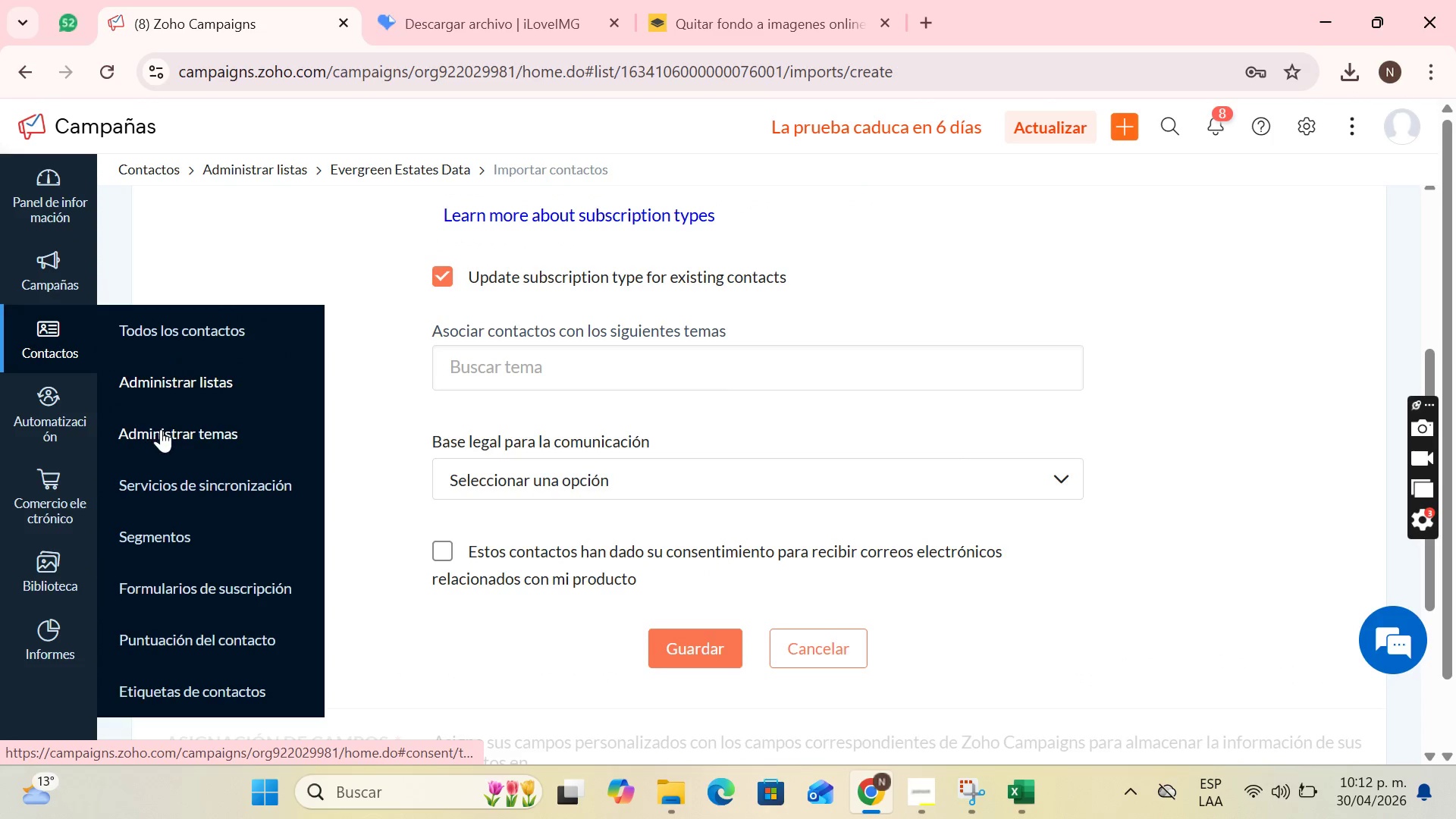 
left_click([161, 429])
 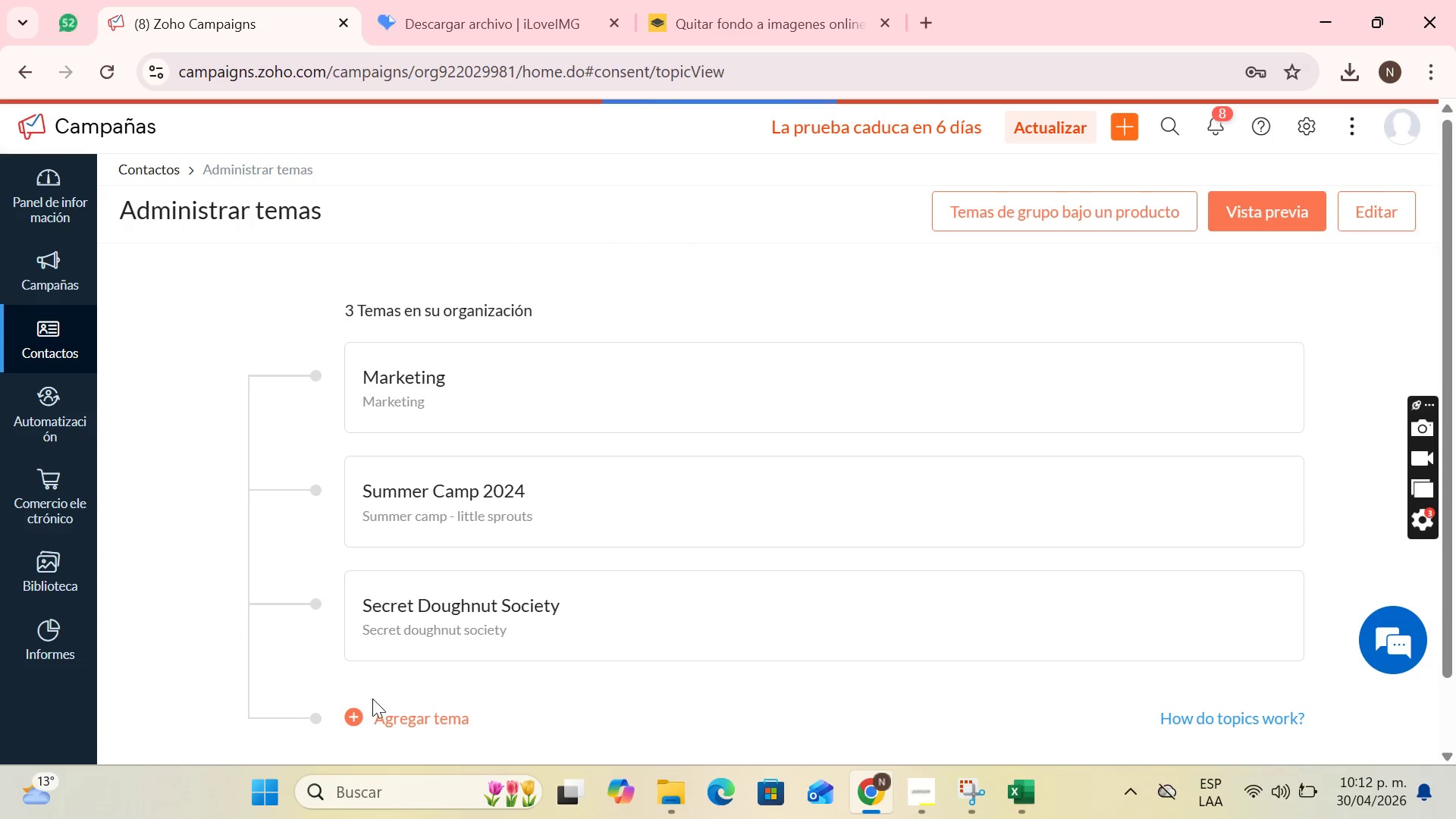 
left_click([360, 713])
 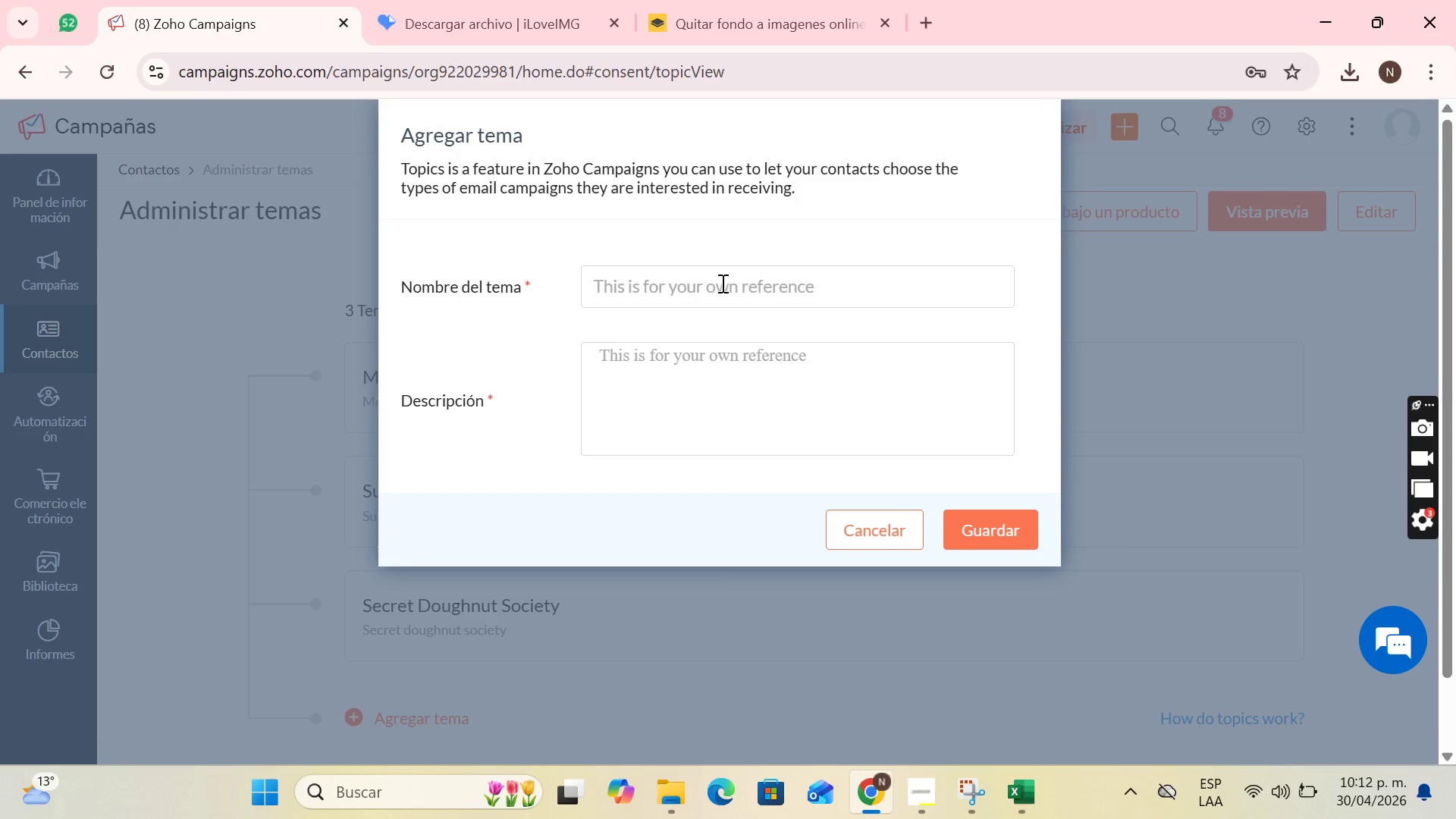 
left_click([721, 285])
 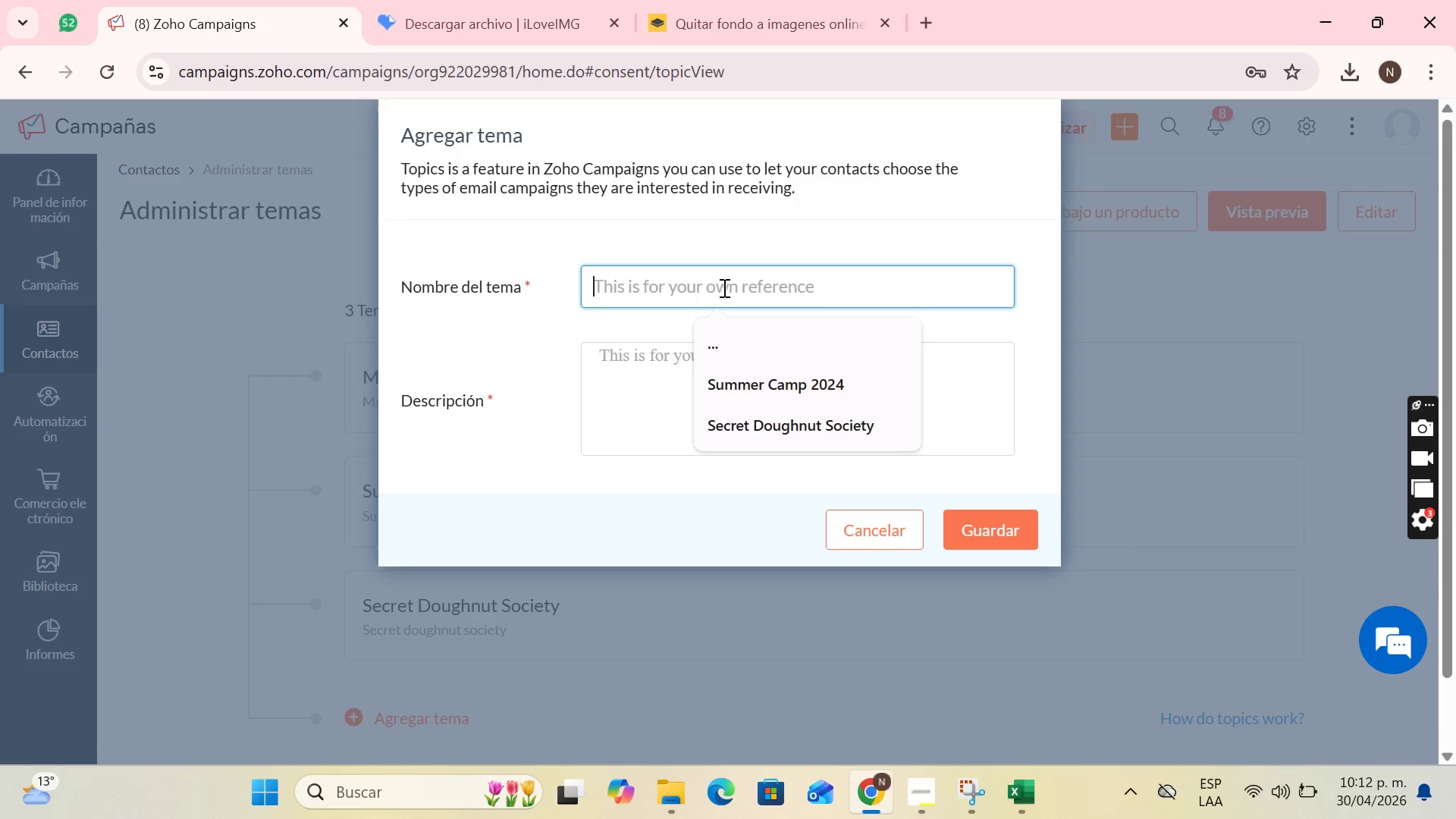 
wait(5.92)
 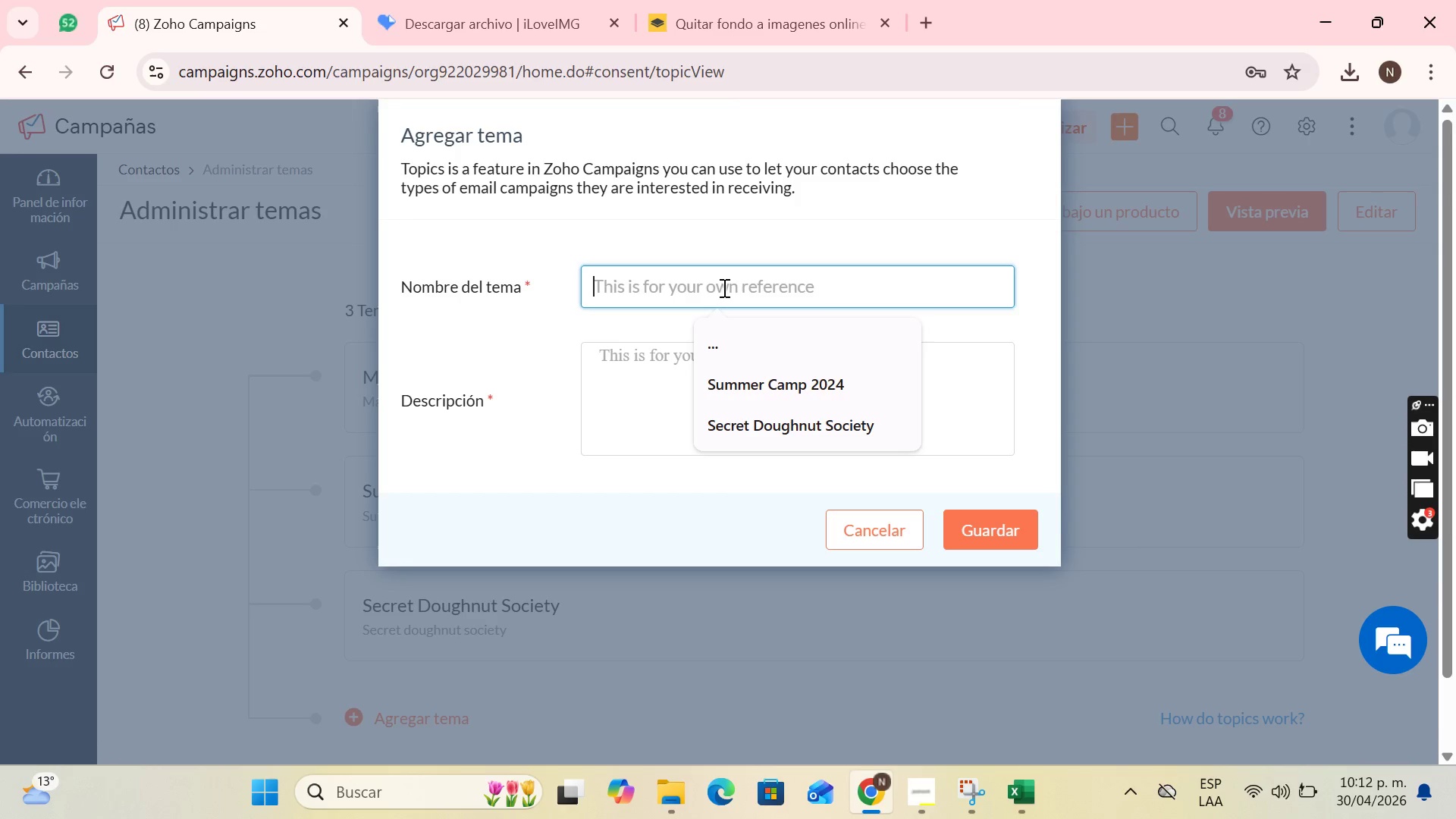 
type(Evergreeen Estates )
 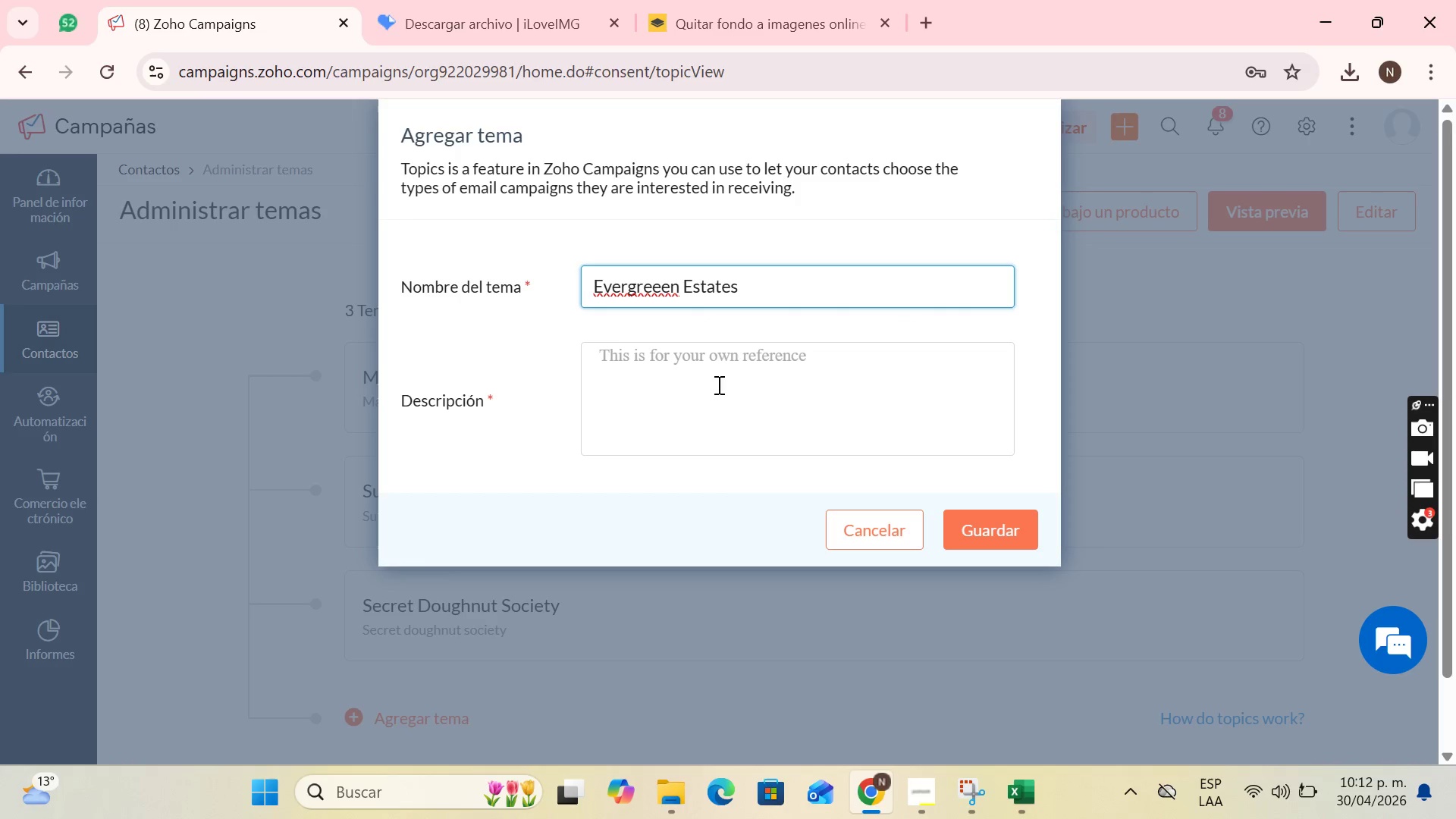 
left_click([714, 372])
 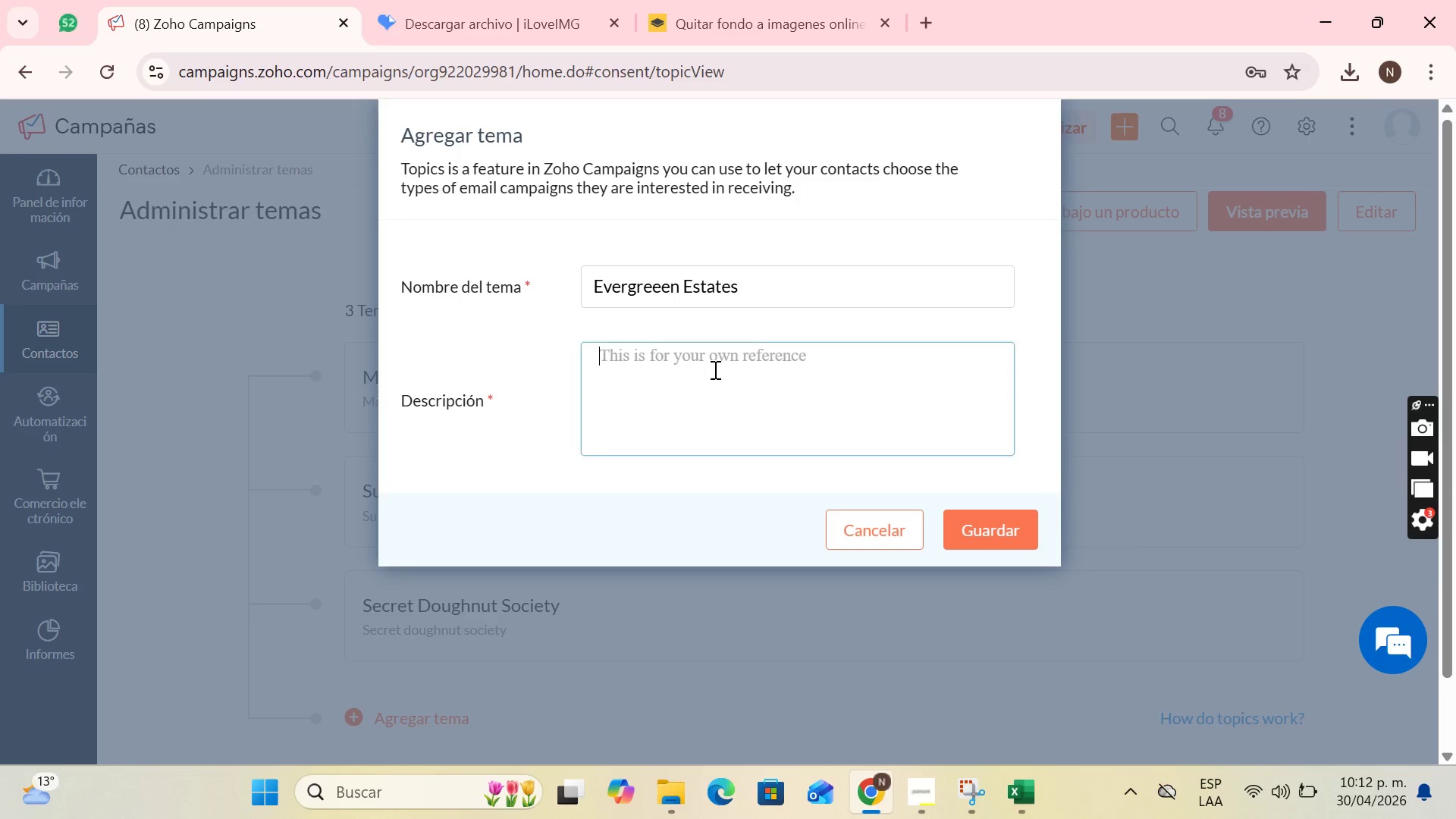 
type(Evergreen e)
key(Backspace)
type(estates)
 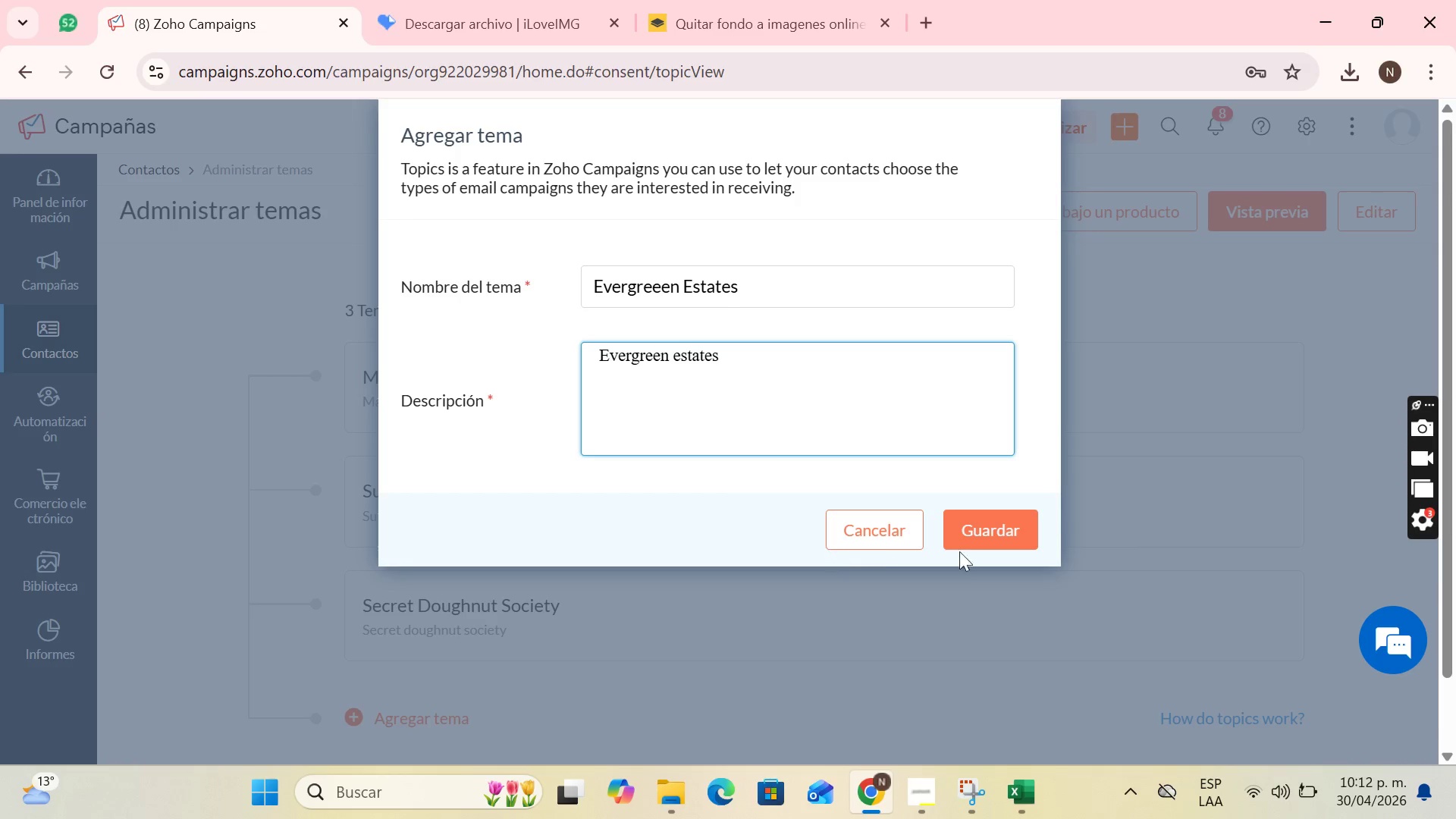 
left_click([984, 529])
 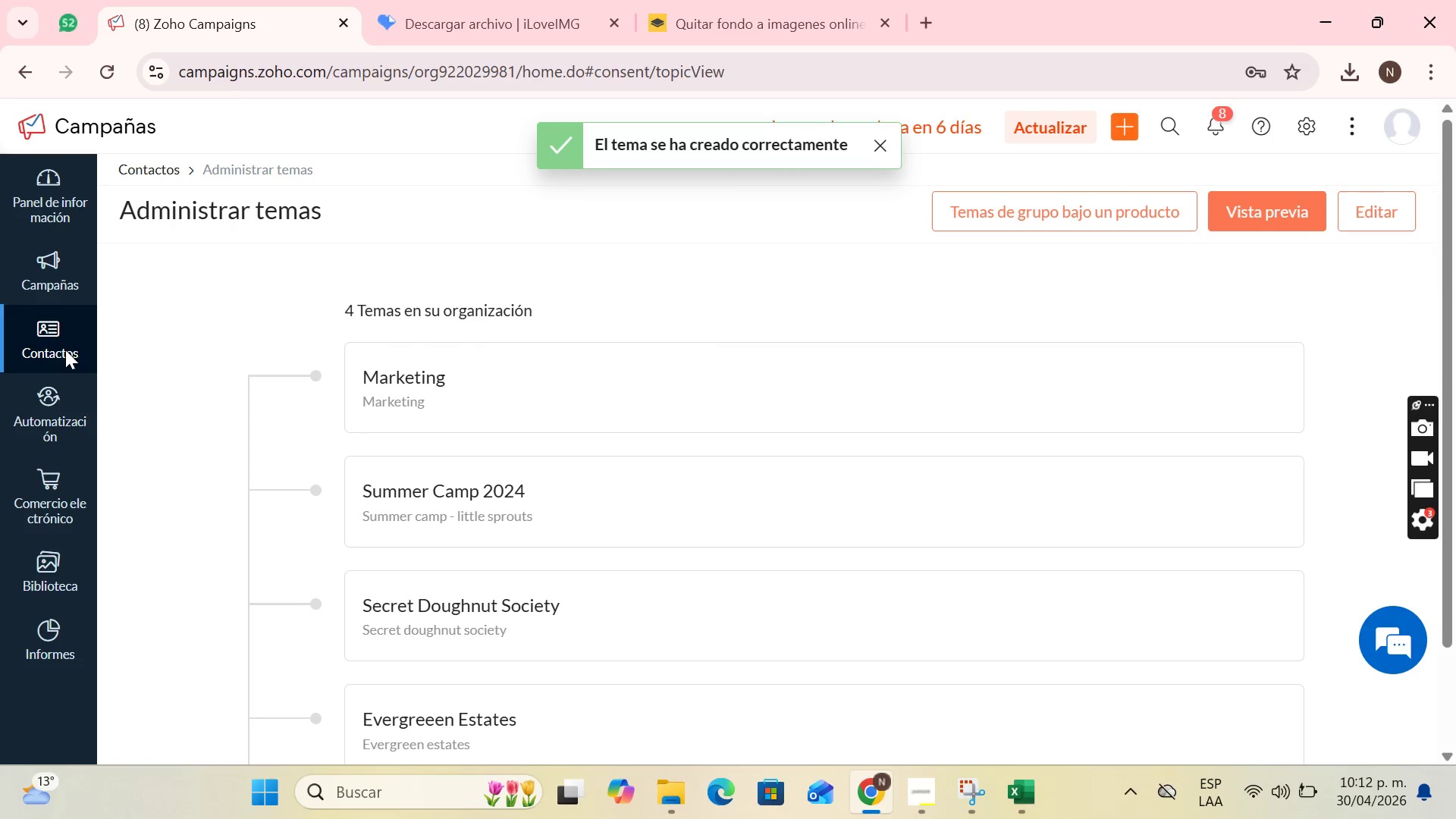 
left_click([158, 393])
 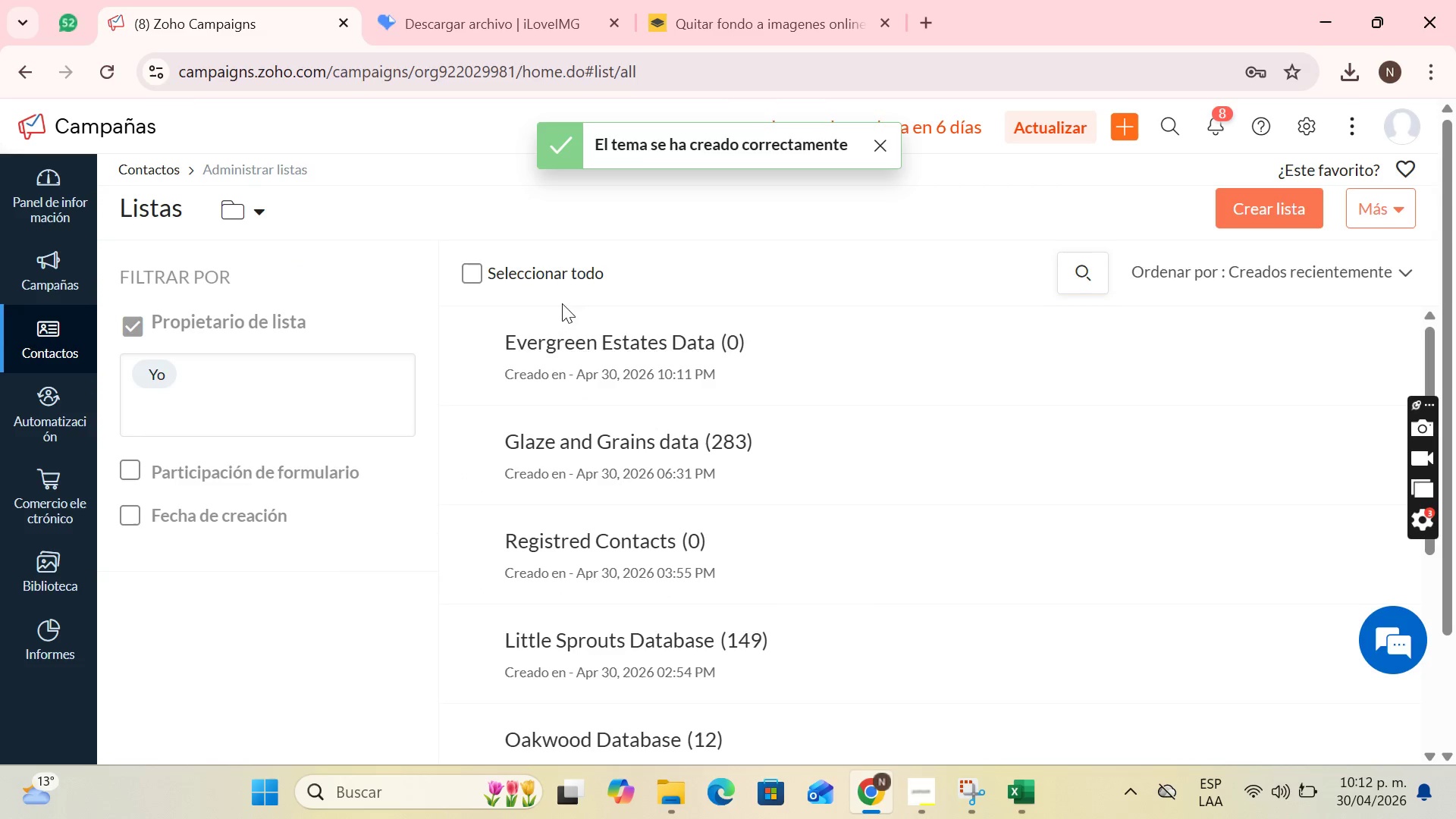 
left_click([613, 339])
 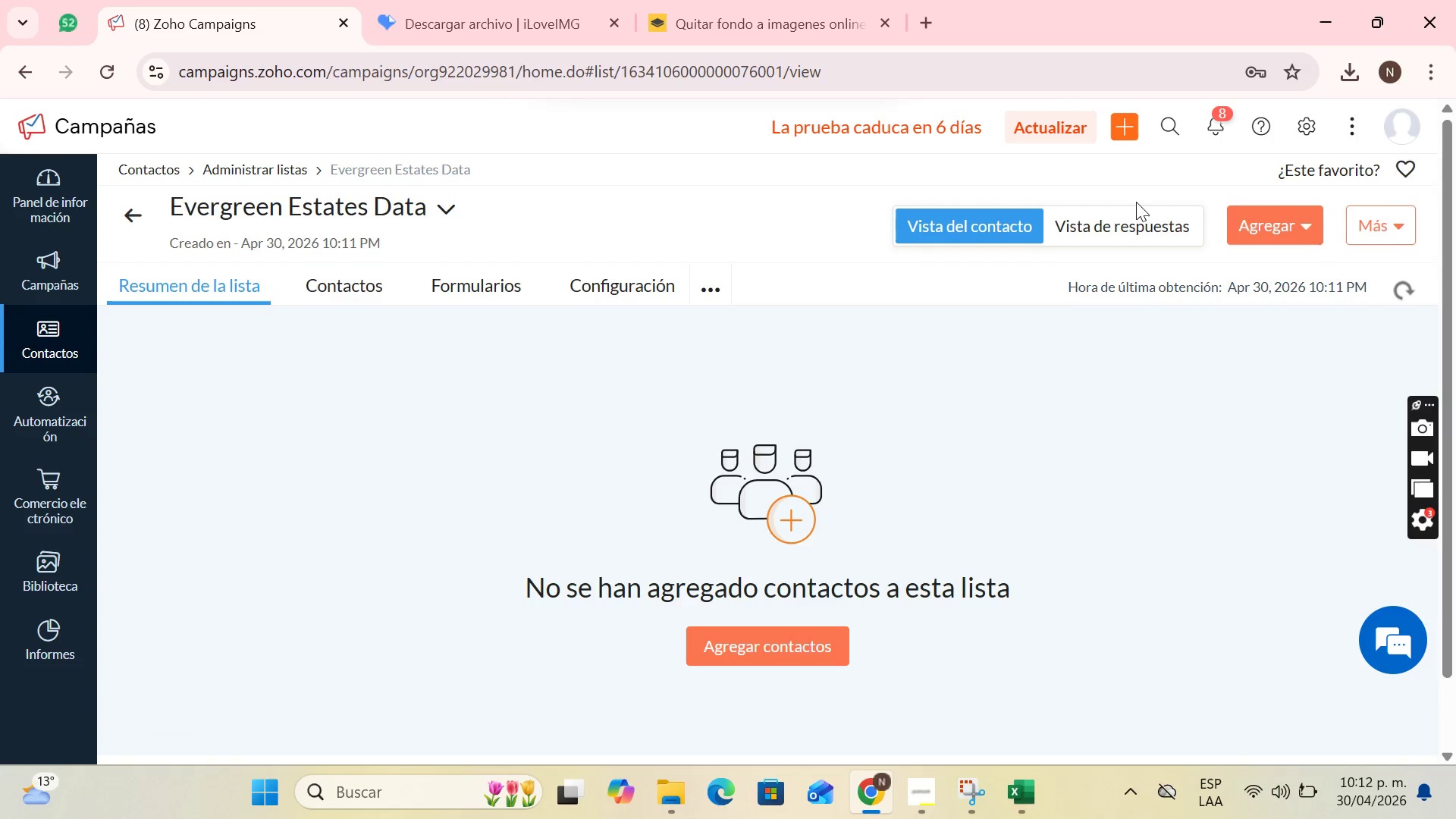 
left_click([1378, 223])
 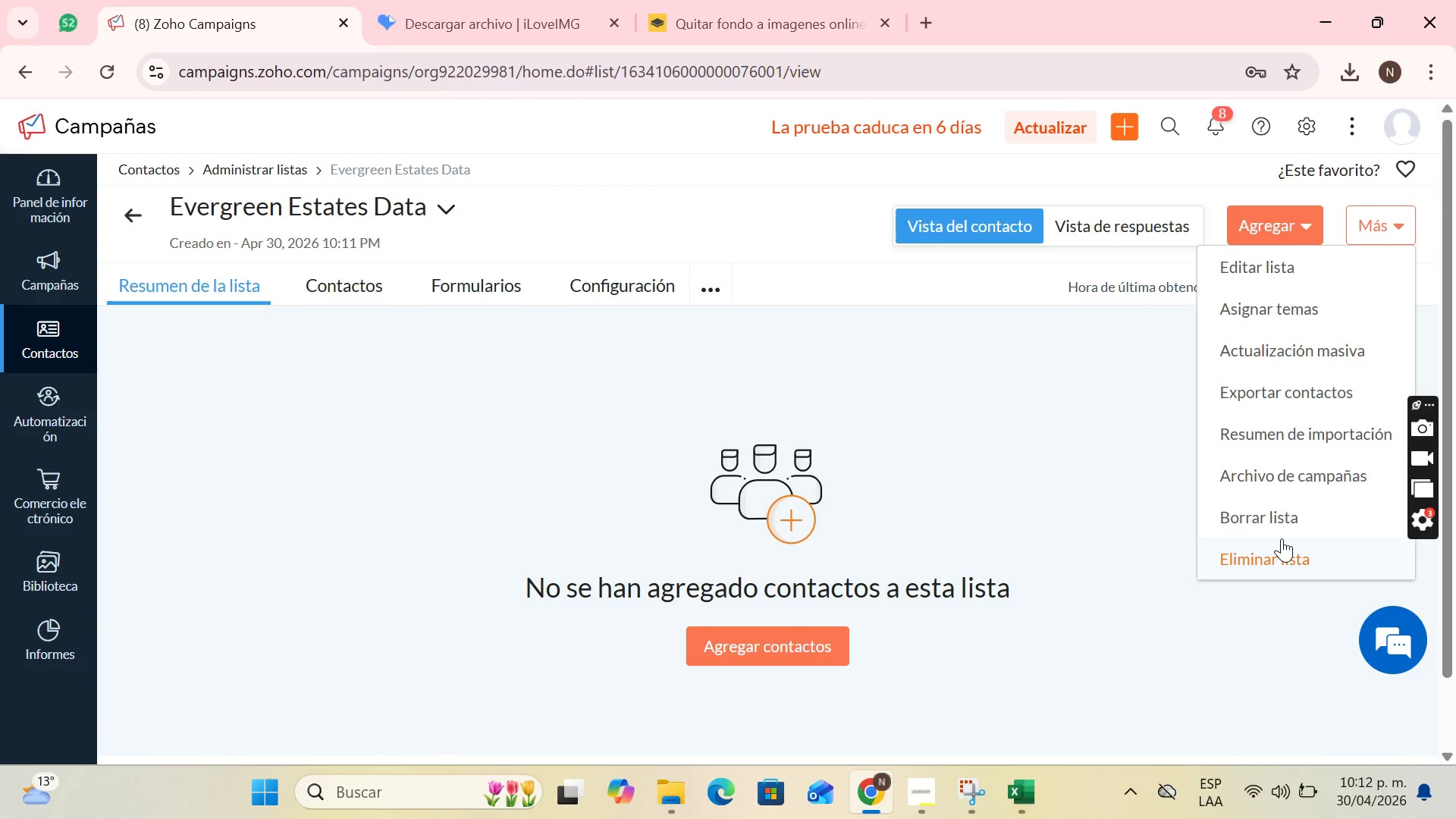 
left_click([1279, 553])
 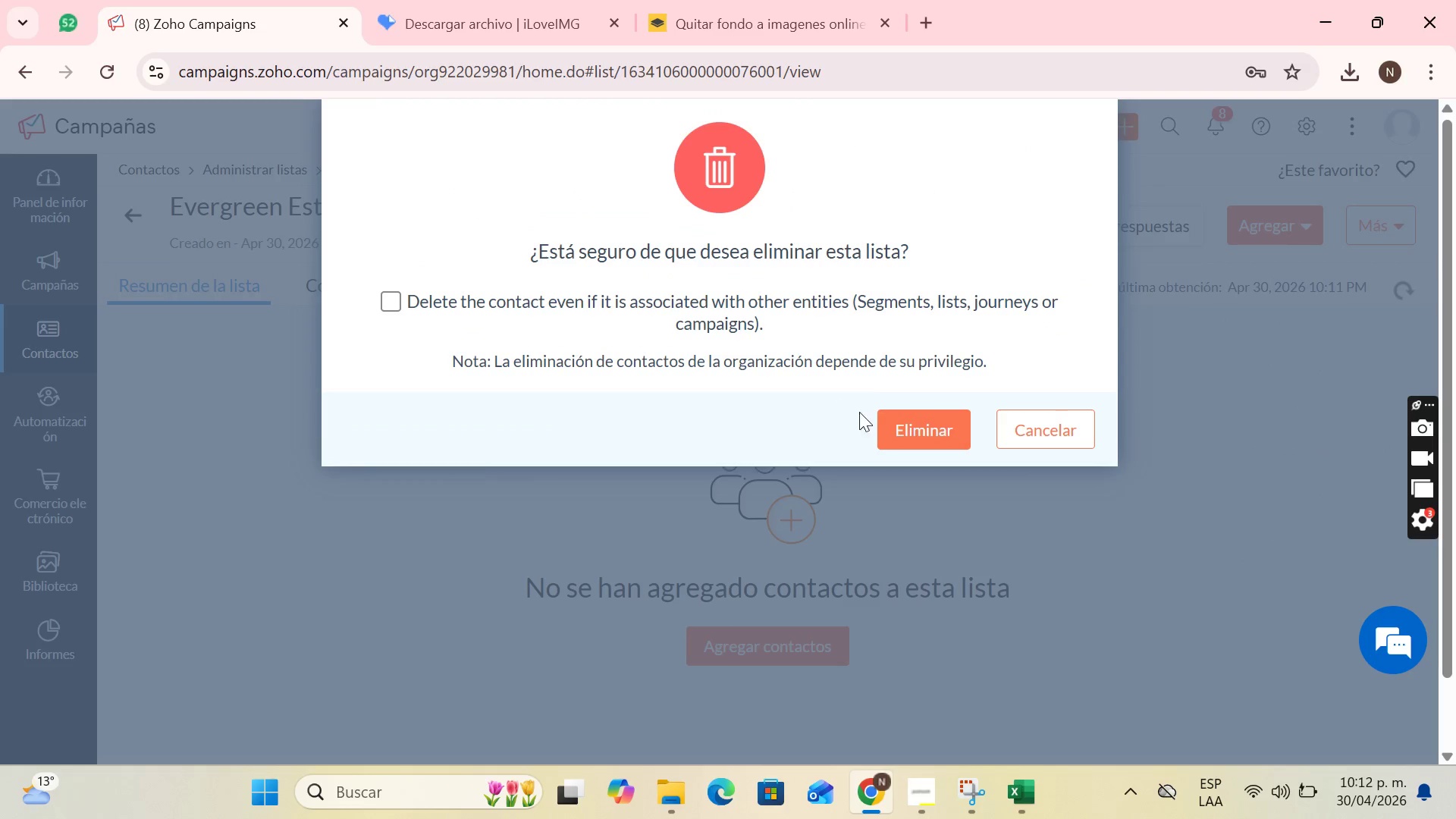 
left_click_drag(start_coordinate=[883, 424], to_coordinate=[886, 425])
 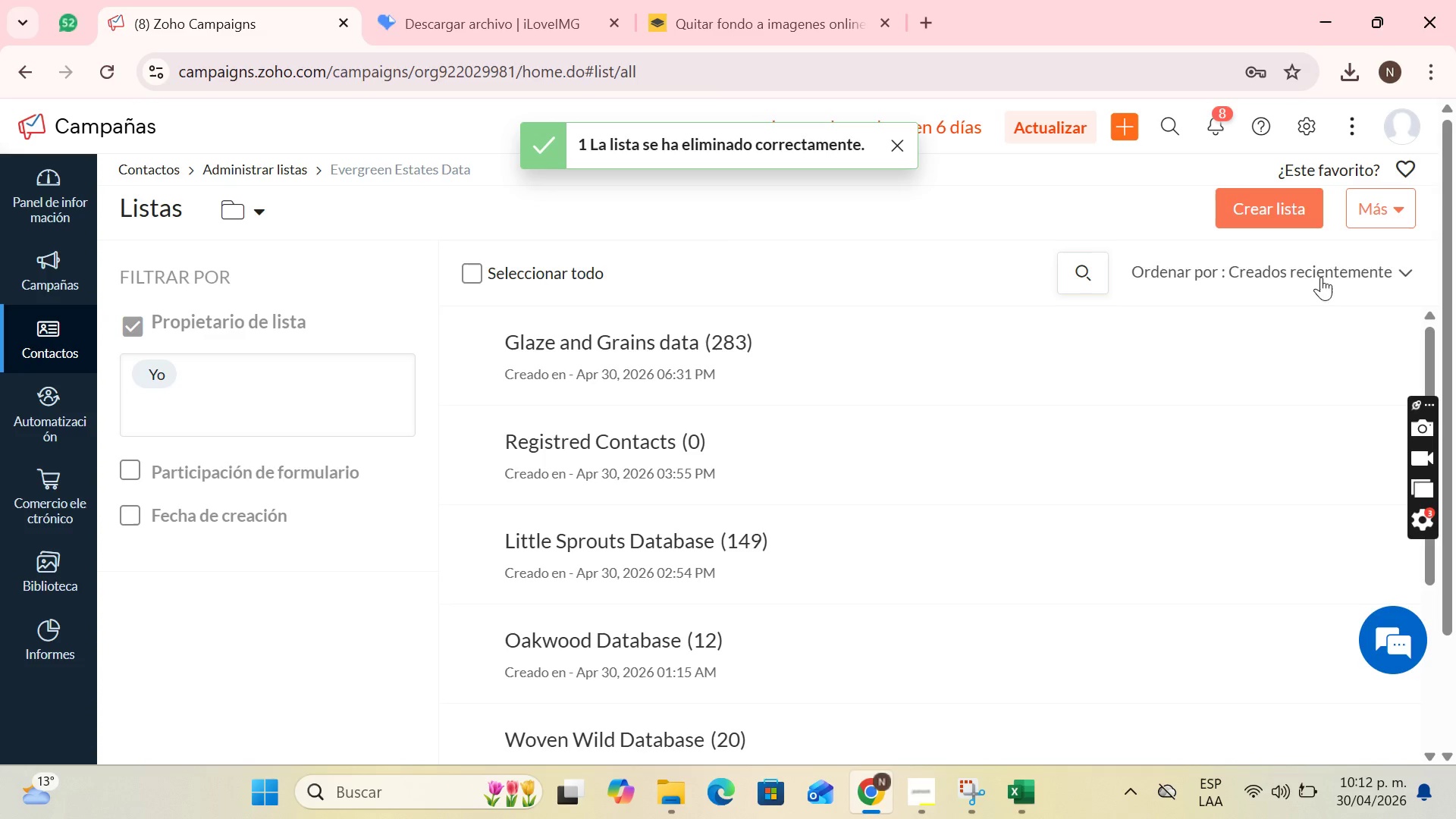 
left_click([1287, 222])
 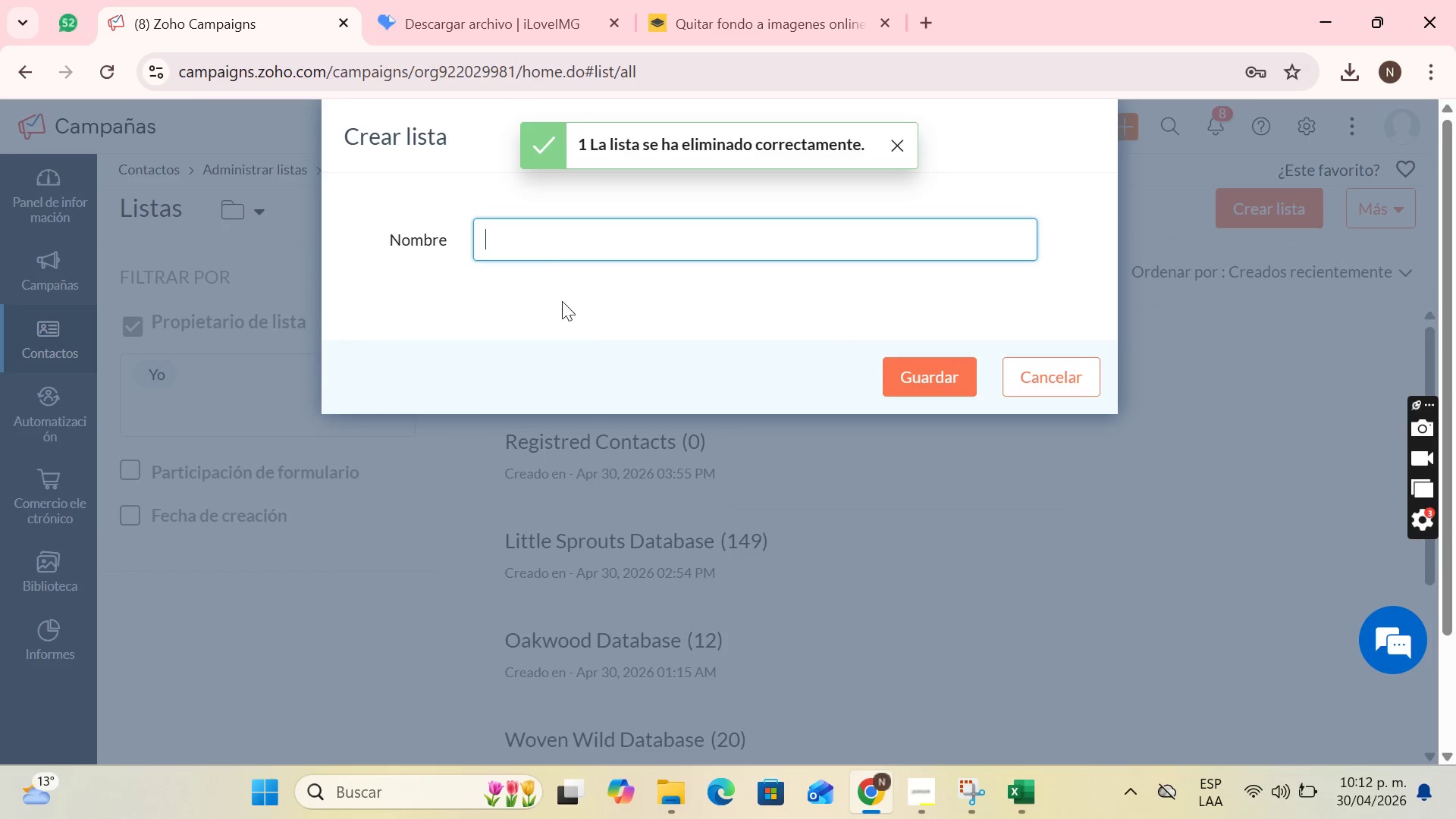 
left_click([542, 247])
 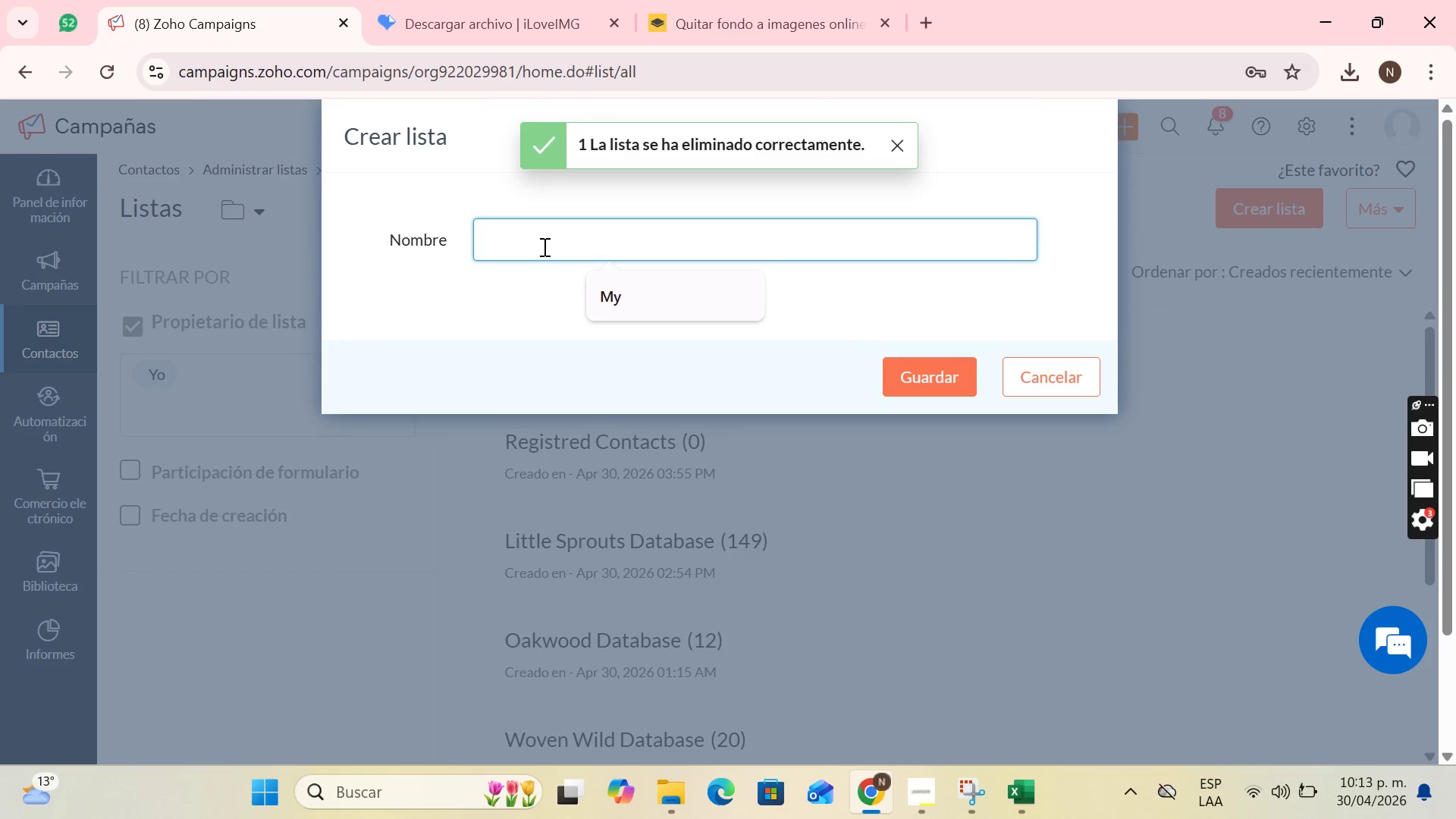 
type(Eb)
key(Backspace)
type(vergreen Estates Data)
 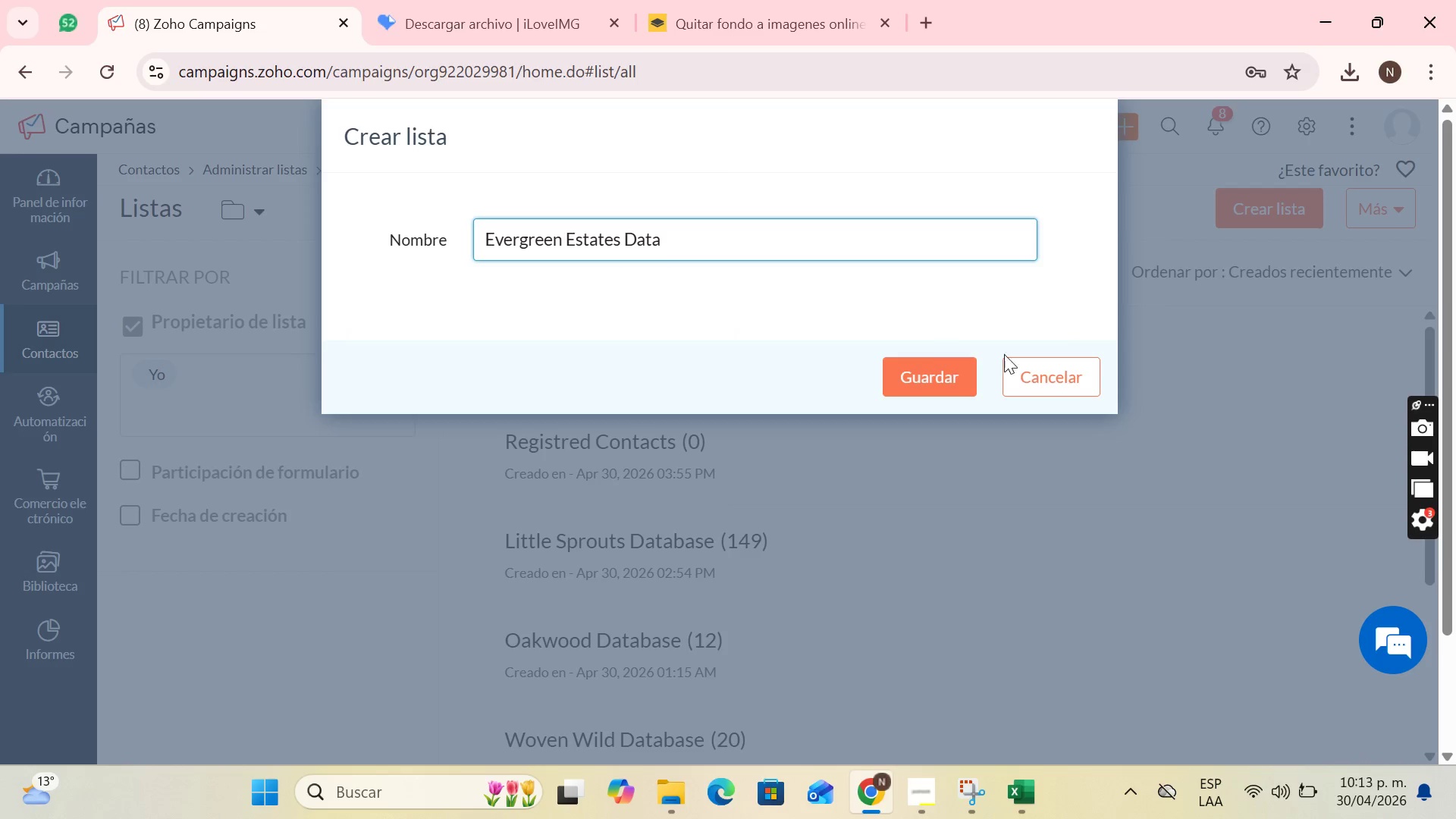 
left_click([956, 373])
 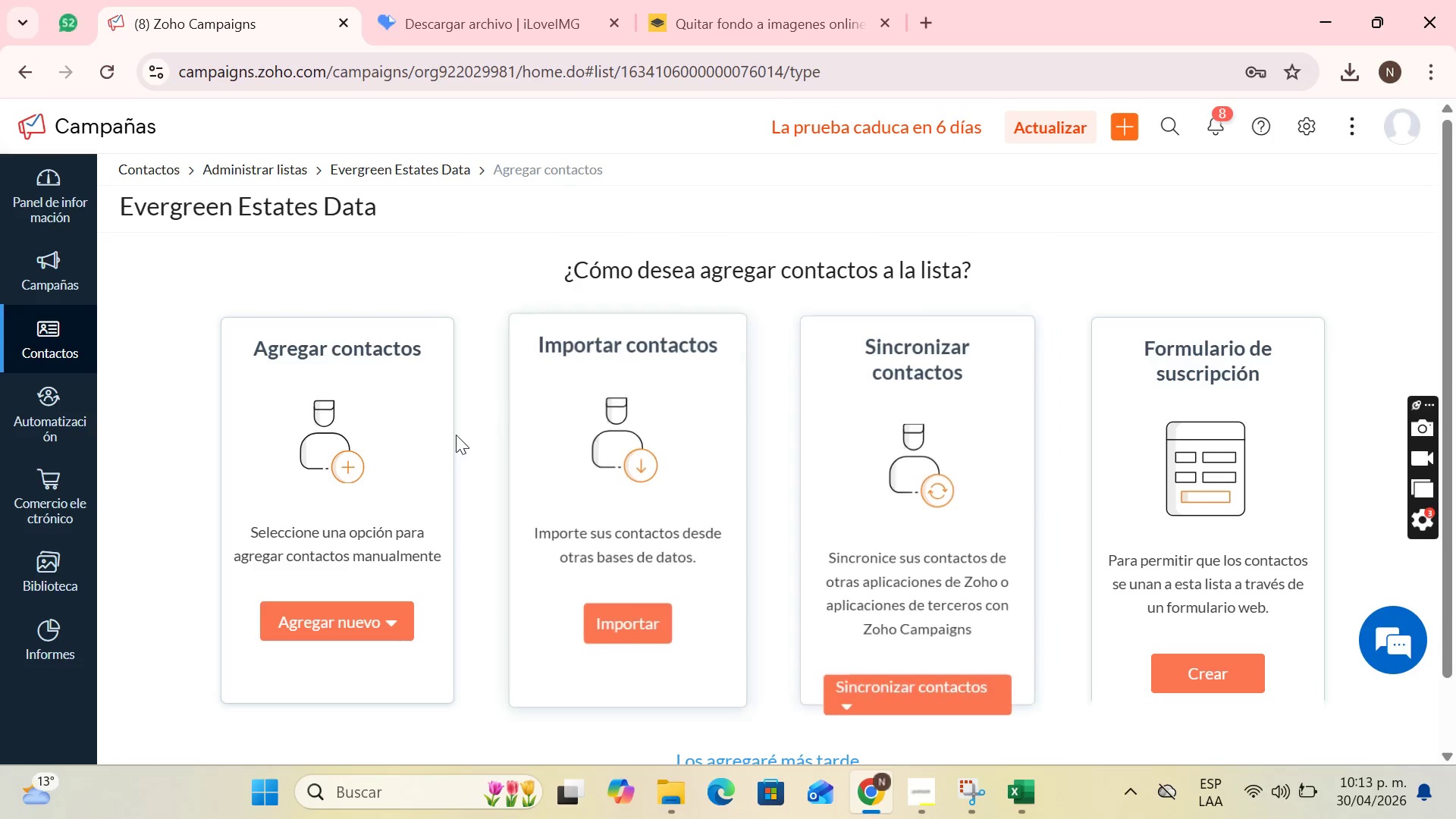 
left_click([660, 642])
 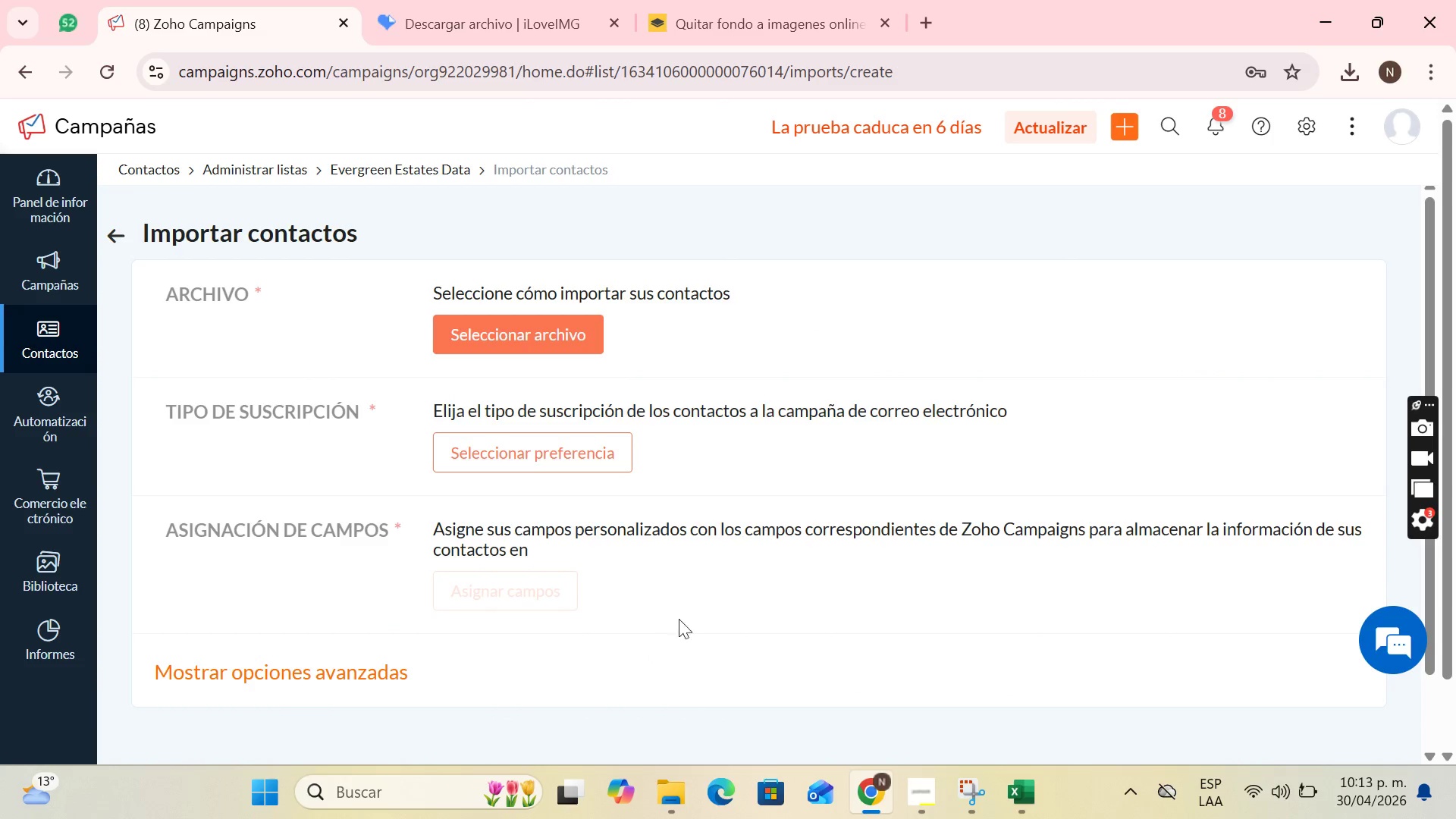 
left_click([567, 350])
 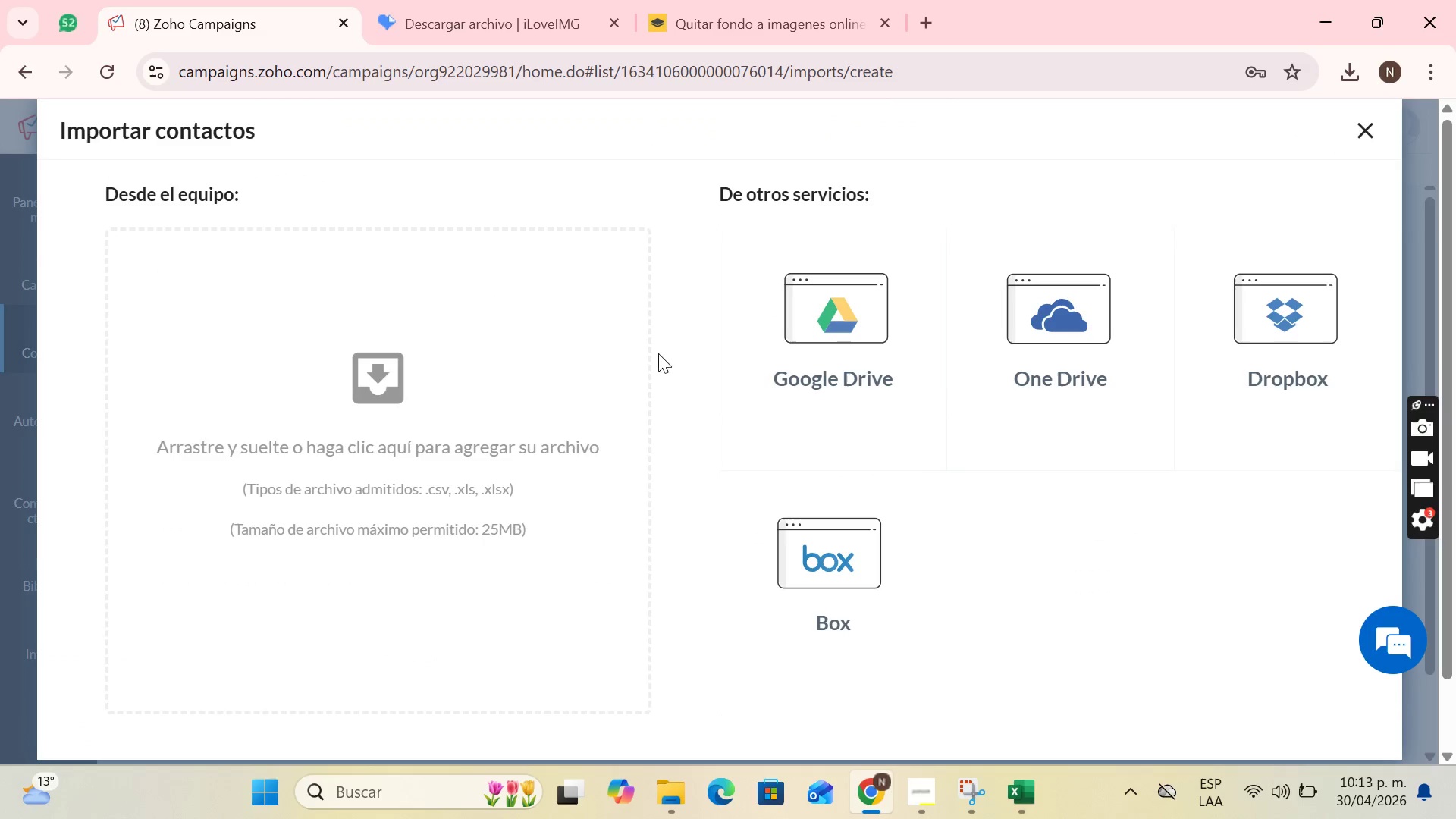 
left_click([495, 372])
 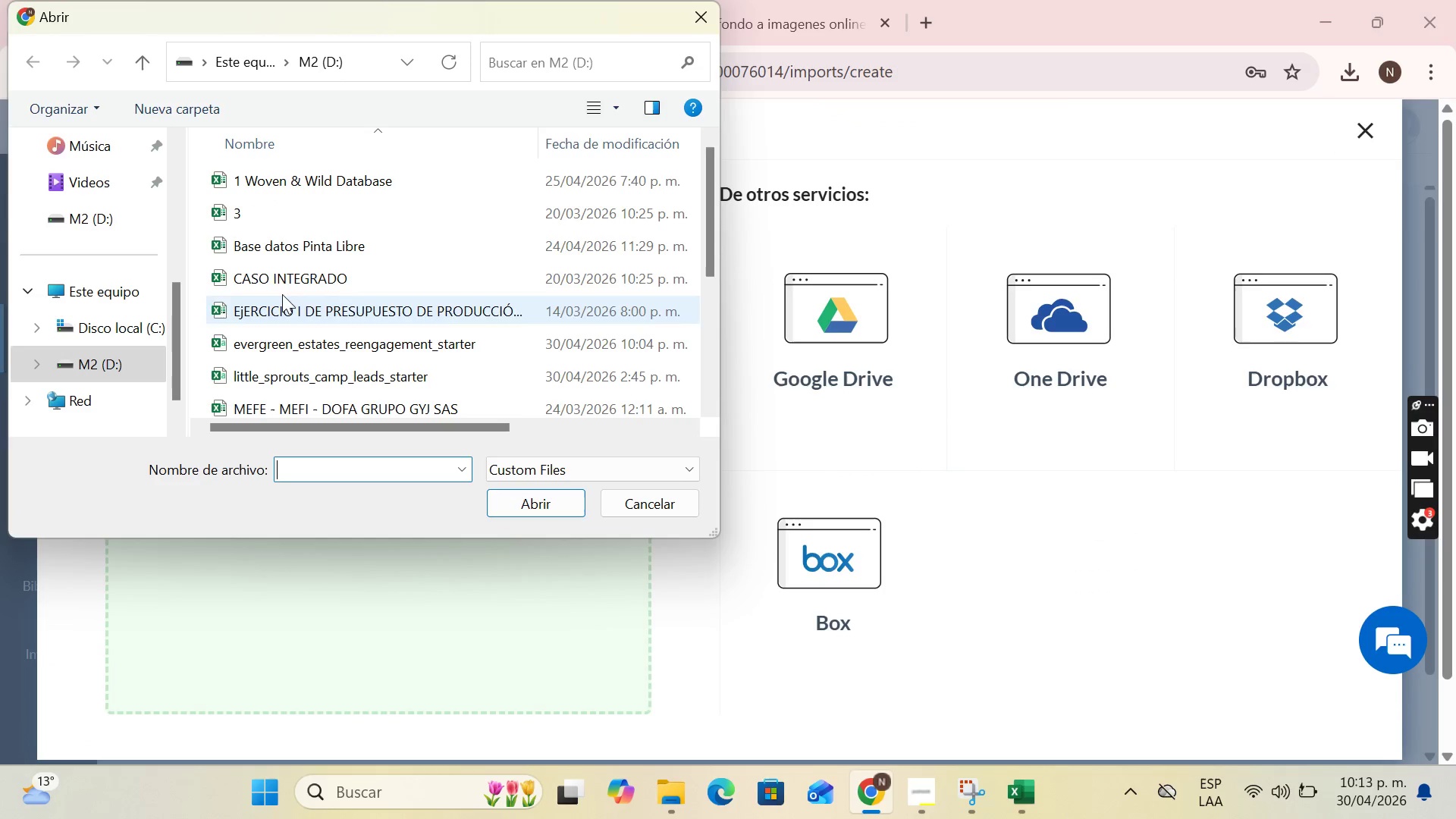 
left_click([356, 344])
 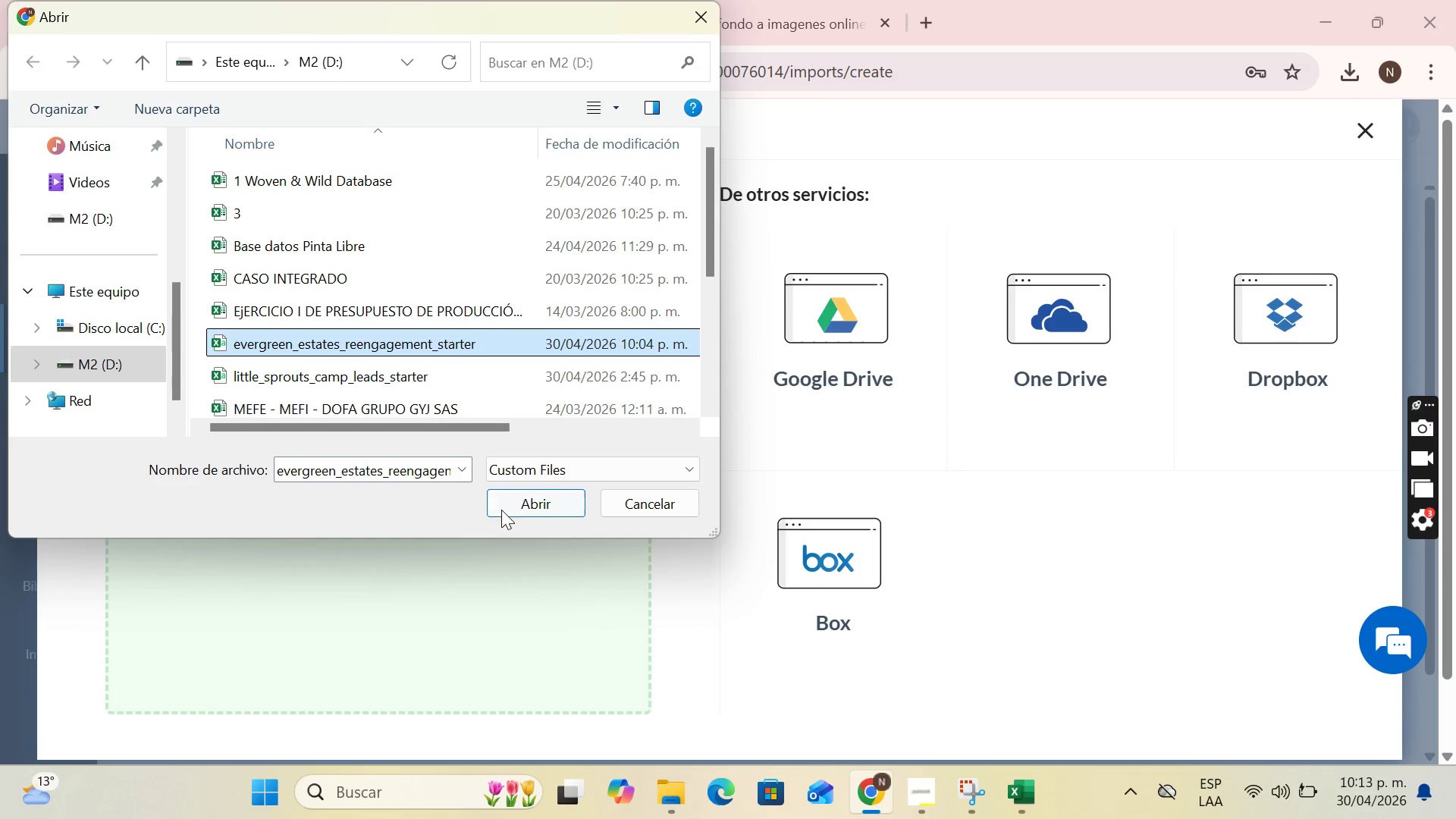 
left_click([501, 510])
 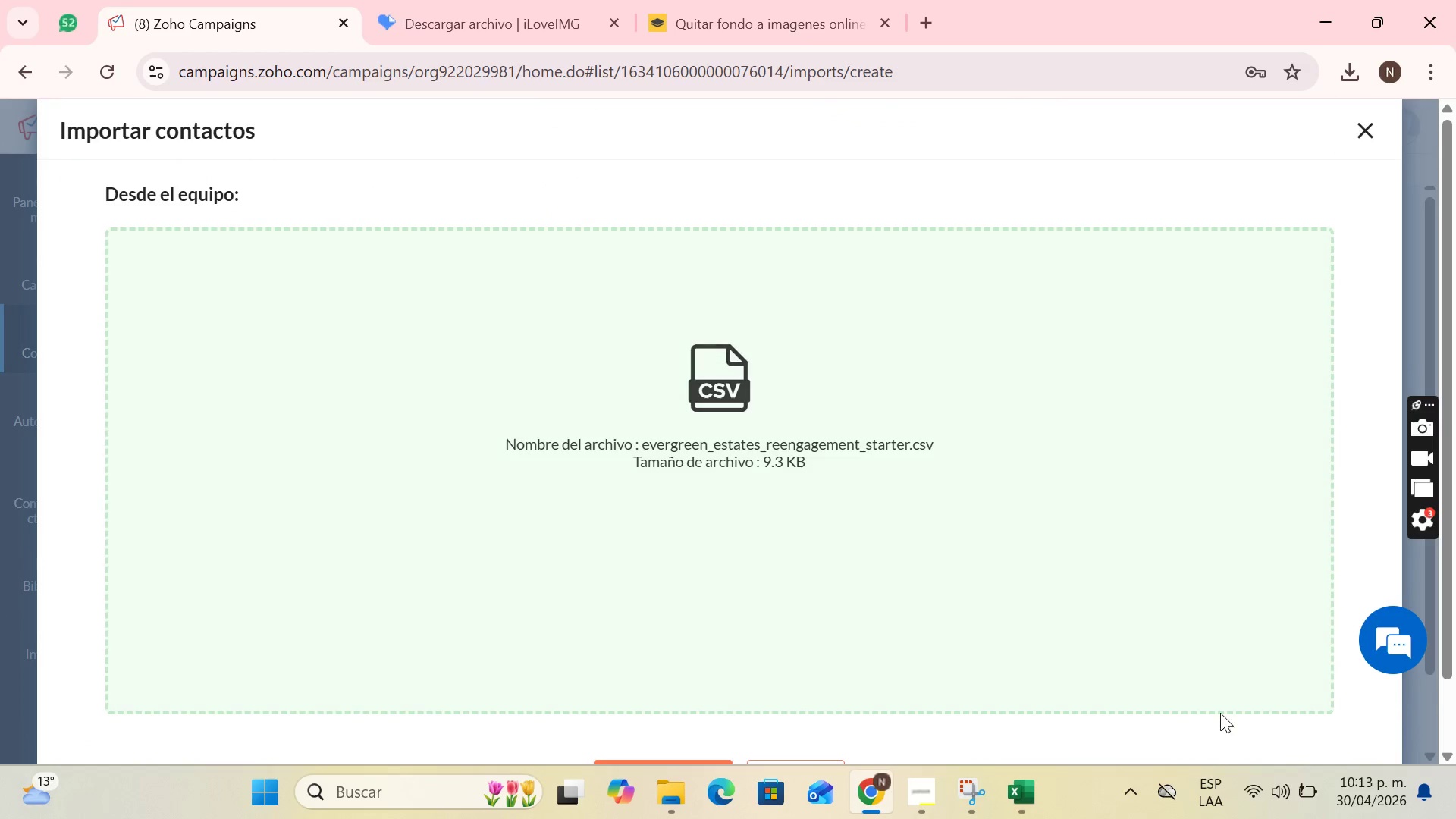 
scroll: coordinate [1027, 557], scroll_direction: down, amount: 3.0
 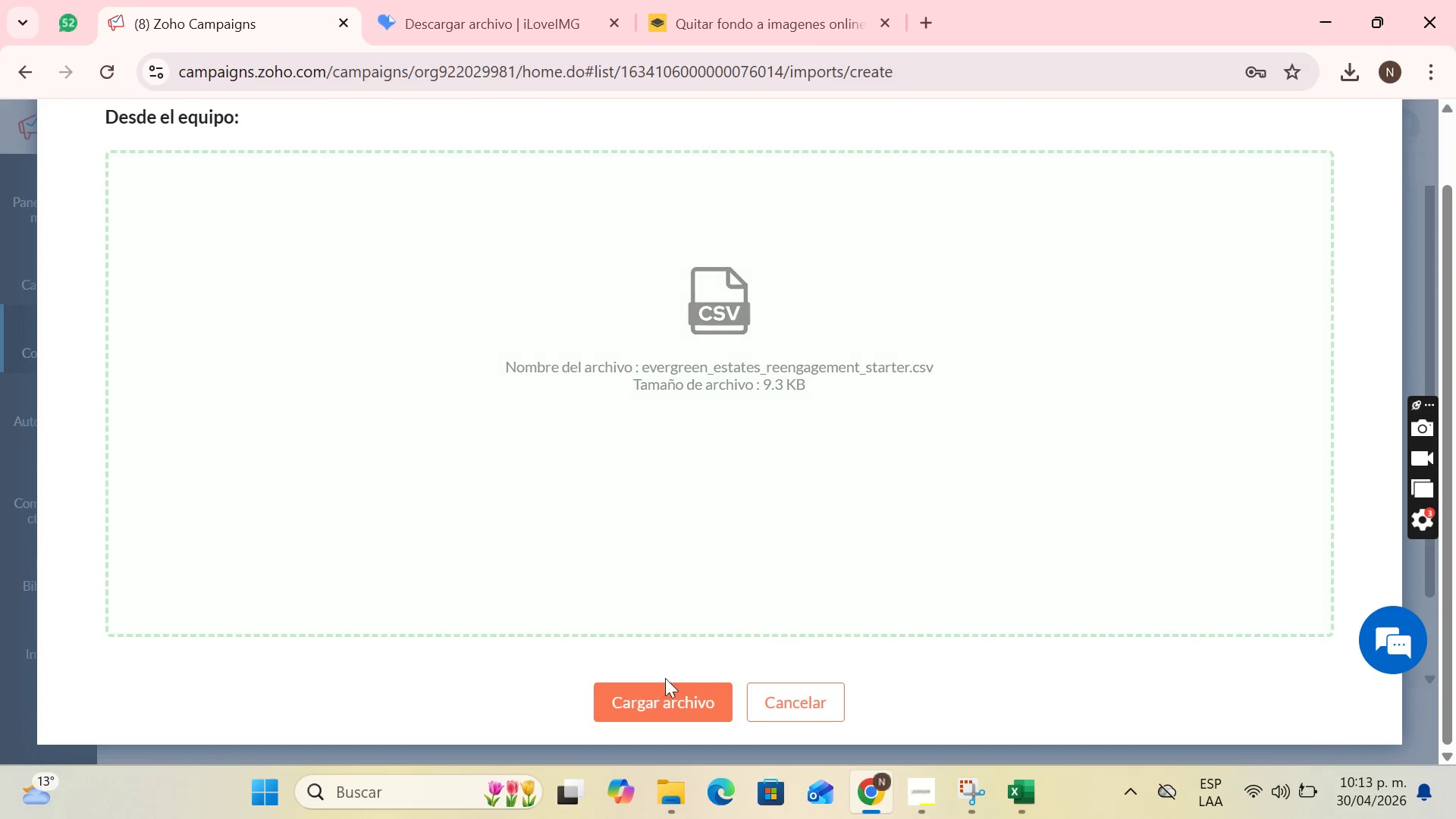 
left_click([669, 699])
 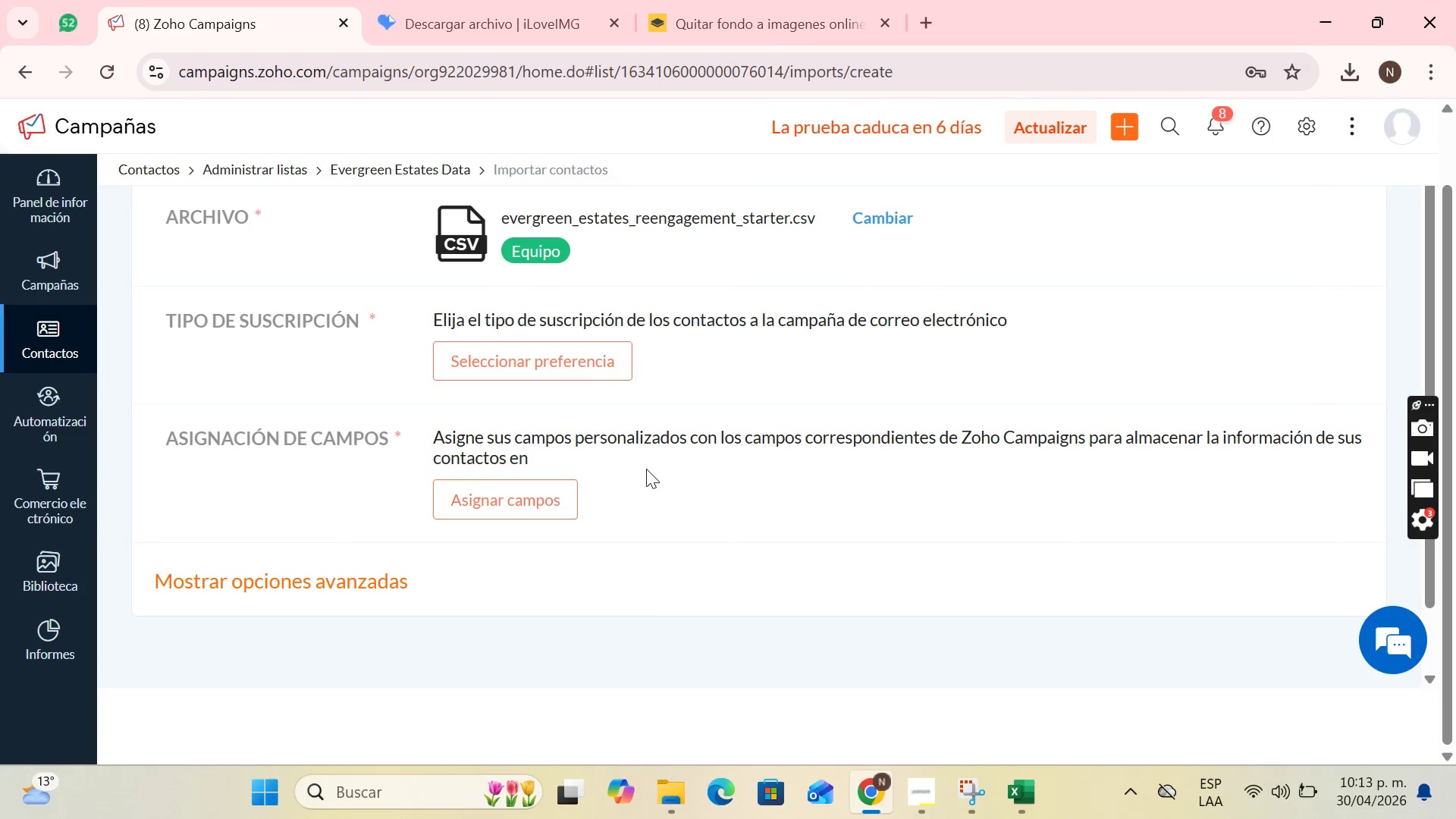 
left_click([490, 359])
 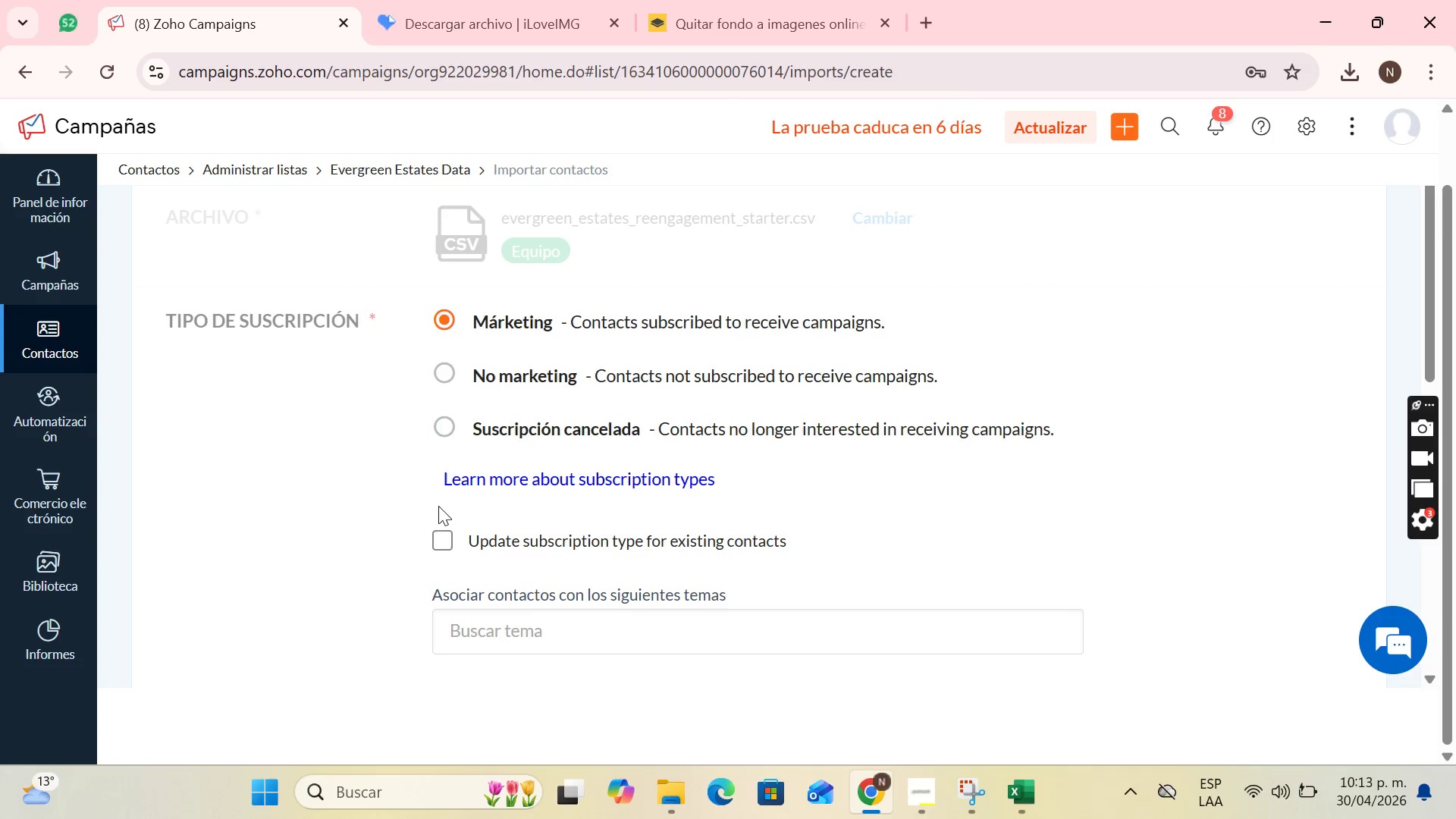 
scroll: coordinate [538, 570], scroll_direction: down, amount: 1.0
 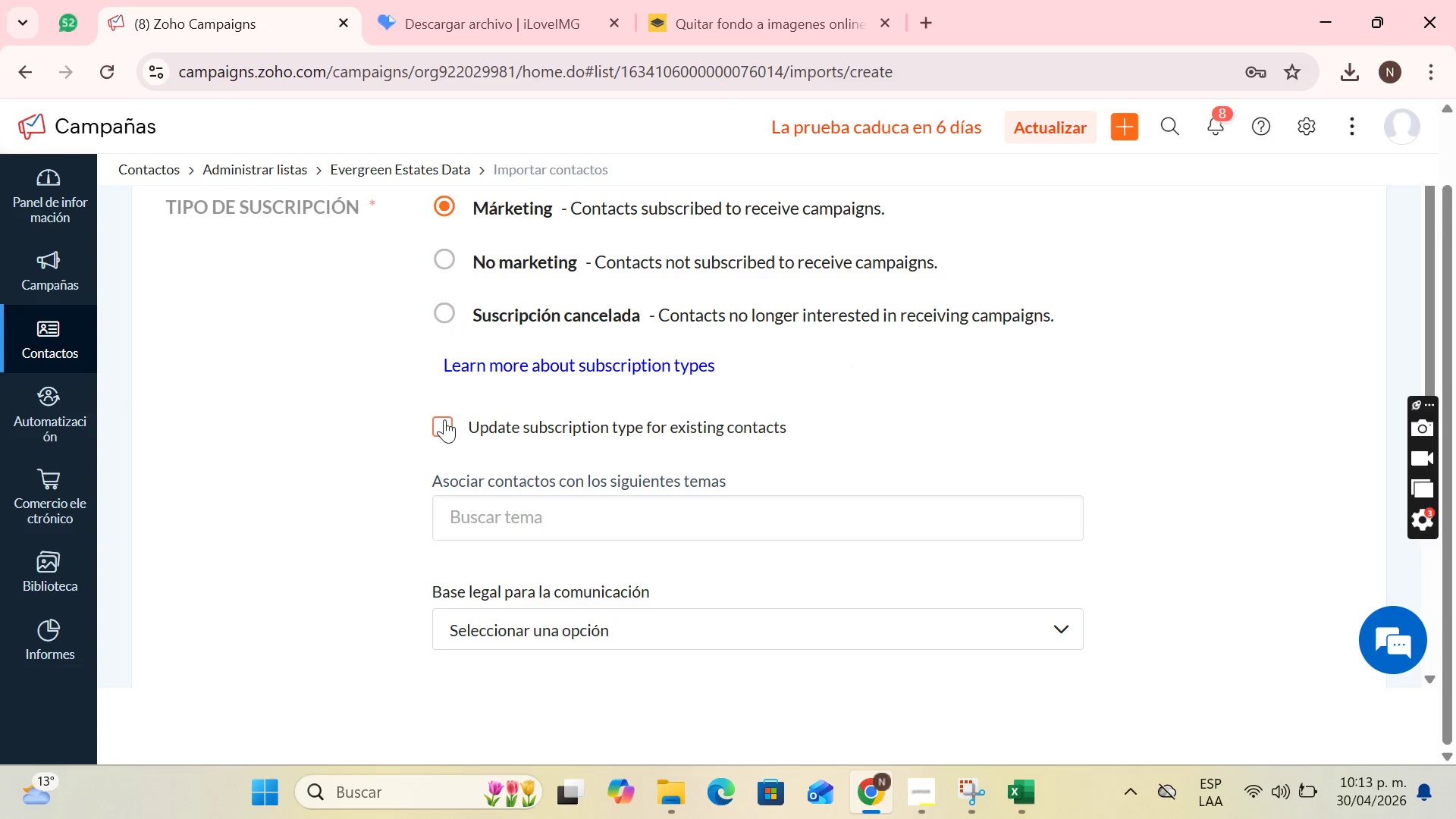 
double_click([526, 527])
 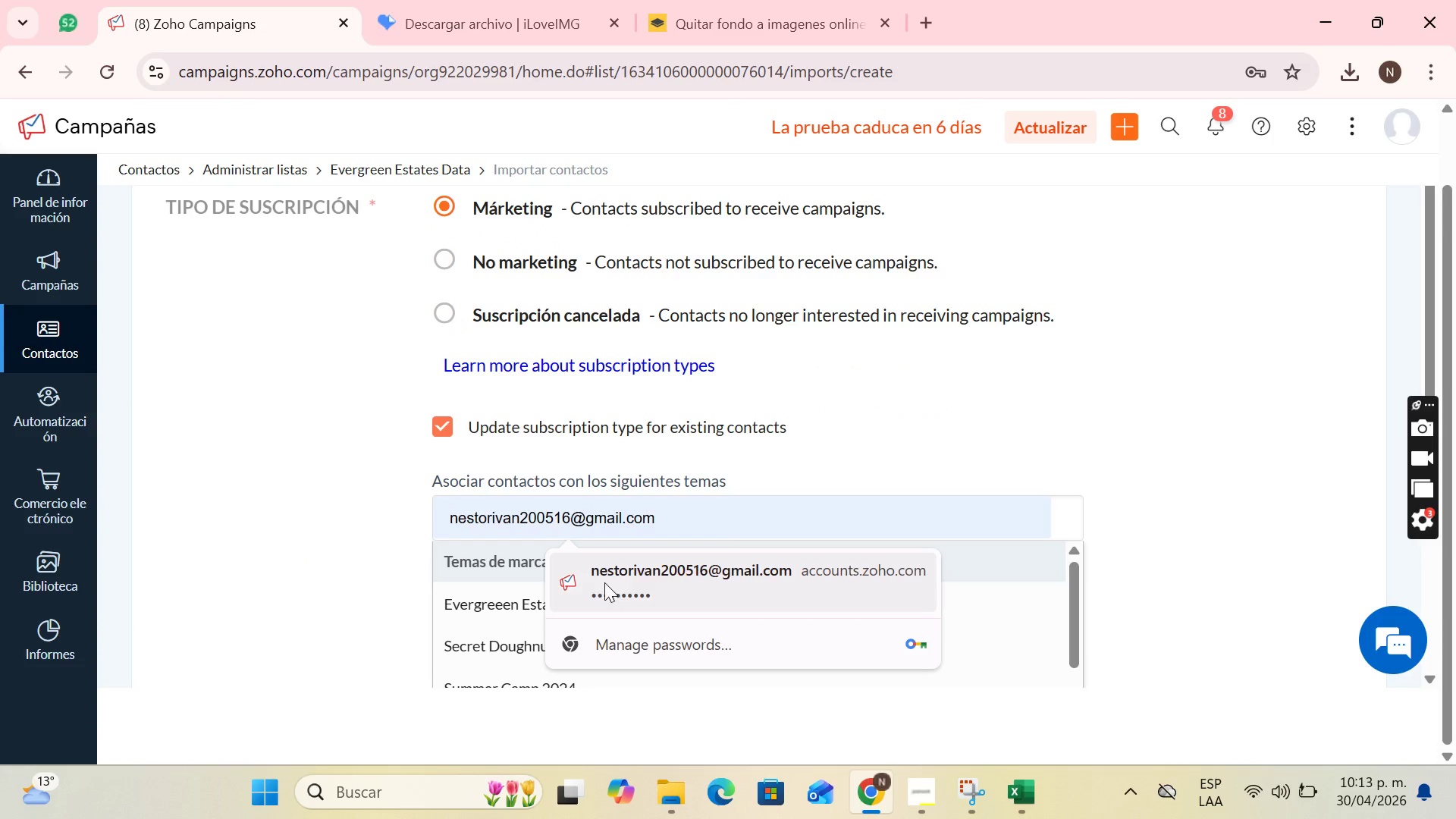 
scroll: coordinate [508, 550], scroll_direction: down, amount: 2.0
 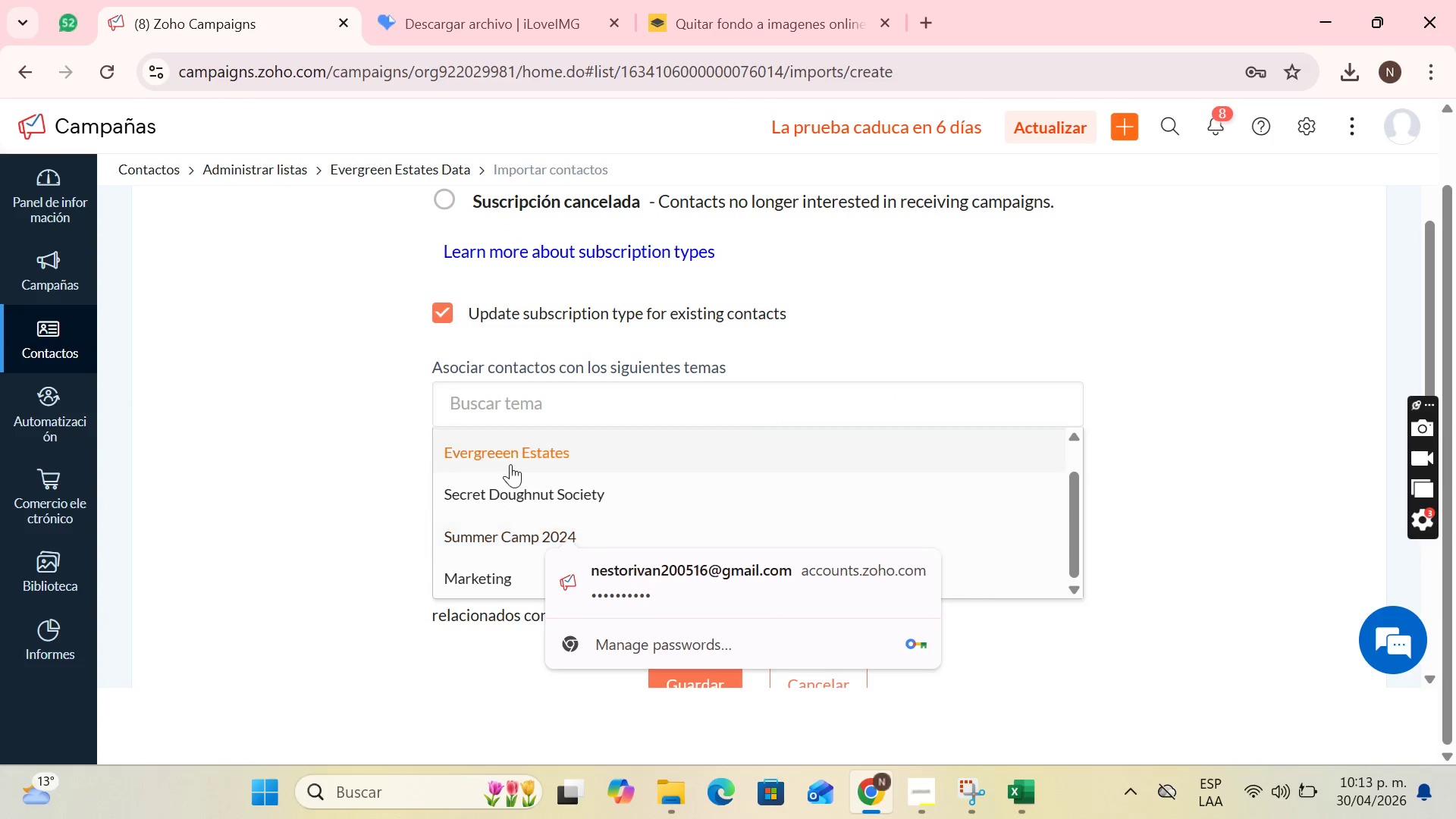 
left_click([513, 458])
 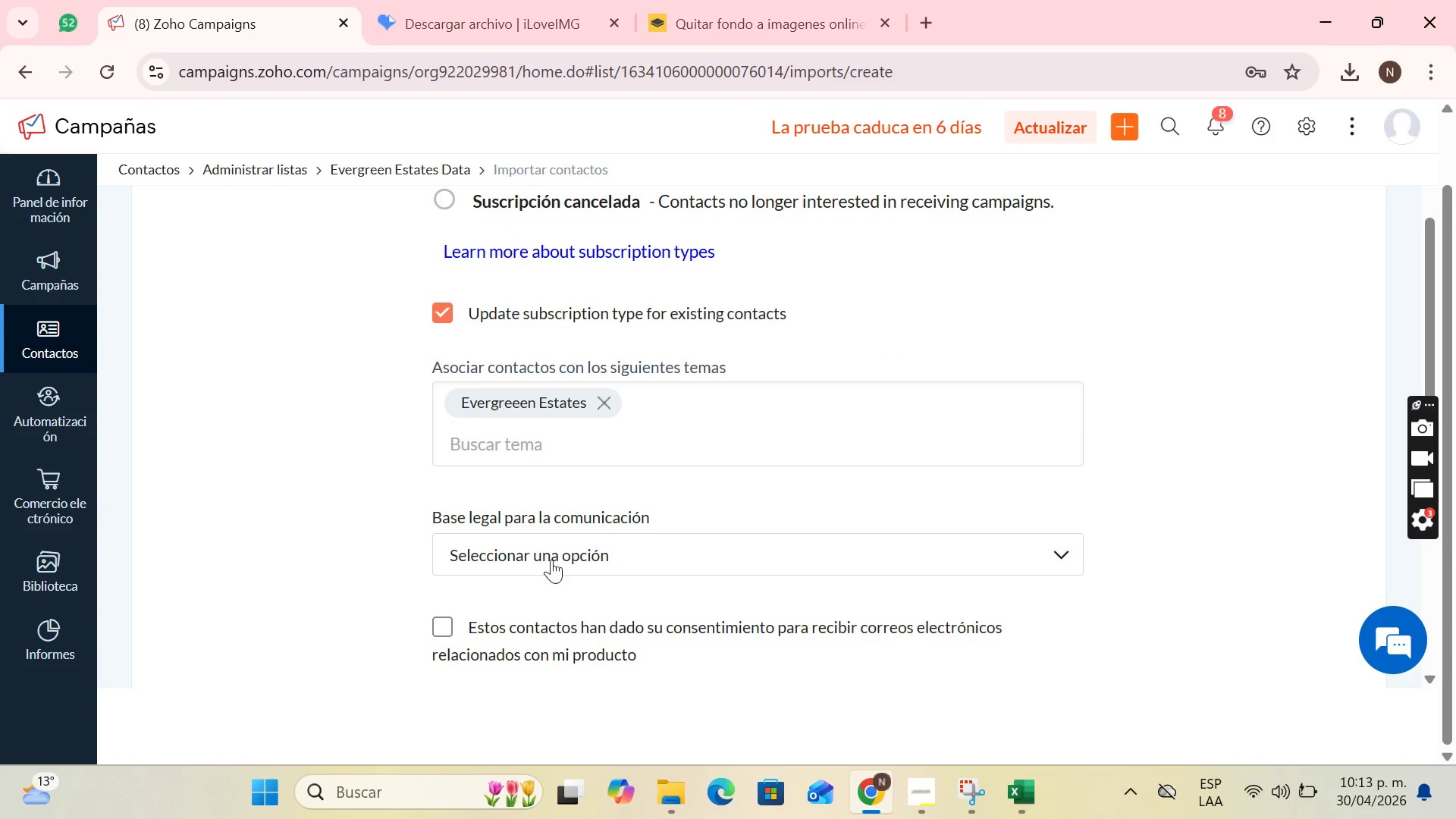 
scroll: coordinate [568, 564], scroll_direction: down, amount: 1.0
 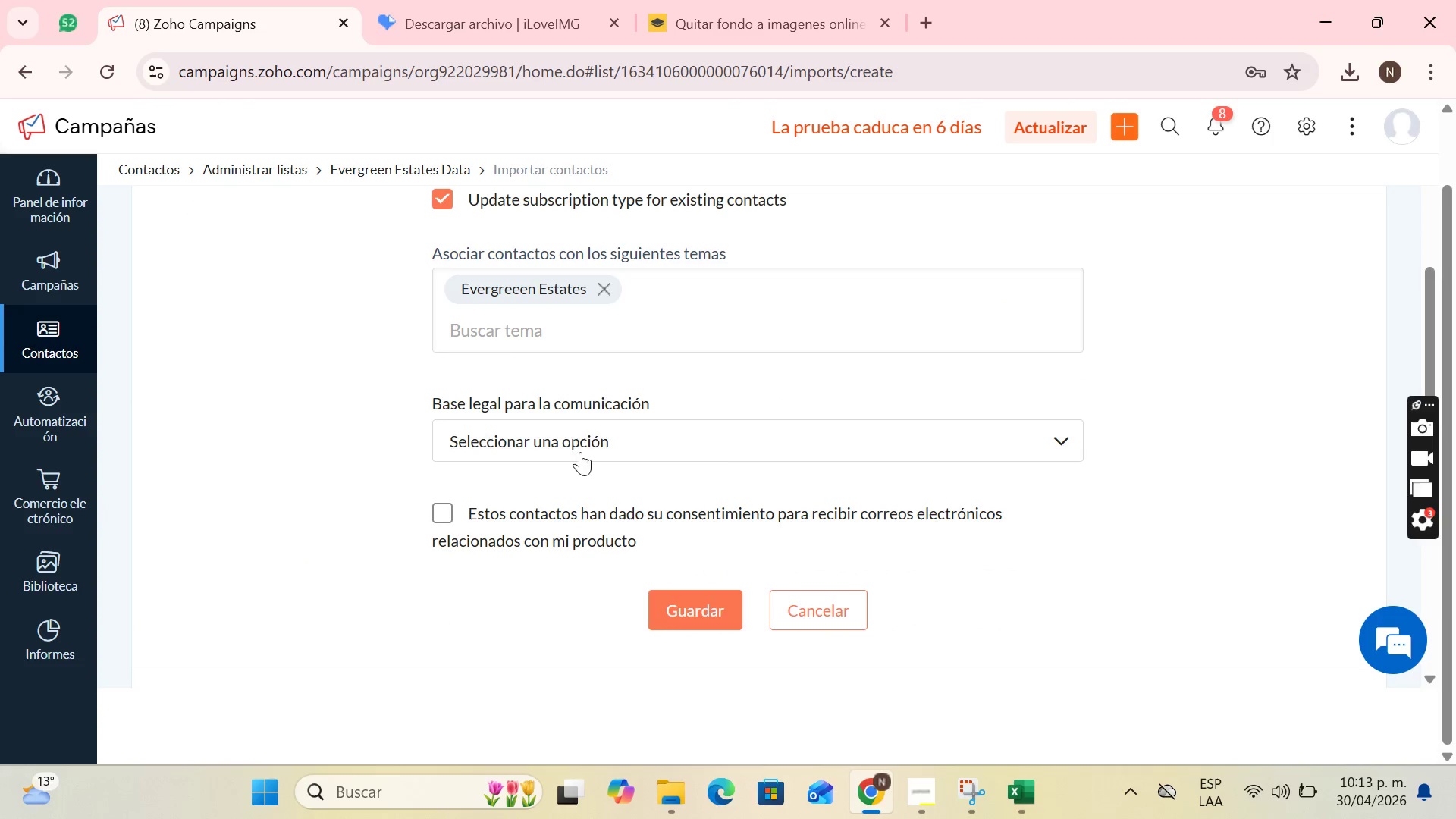 
left_click([592, 439])
 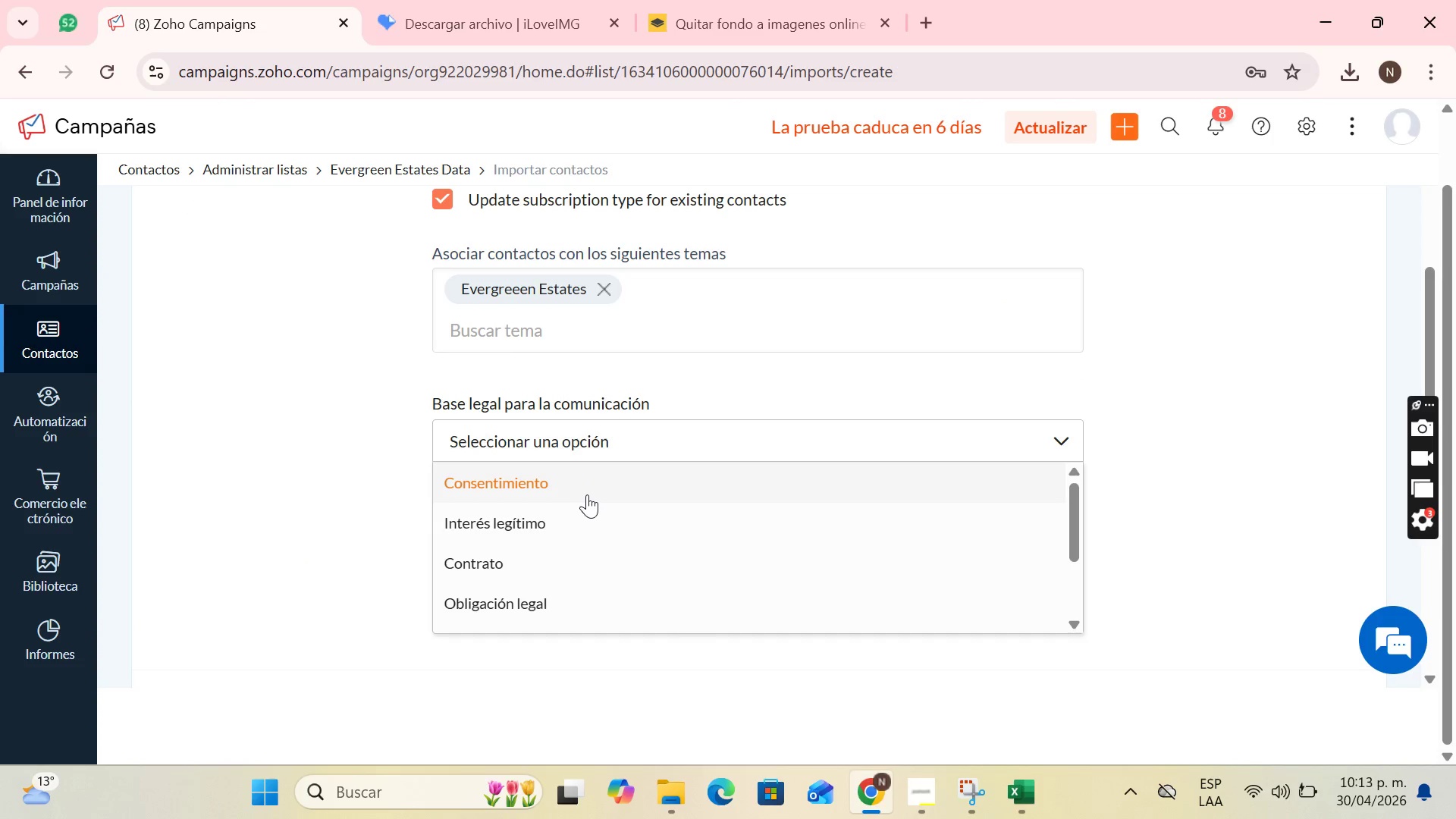 
left_click([587, 494])
 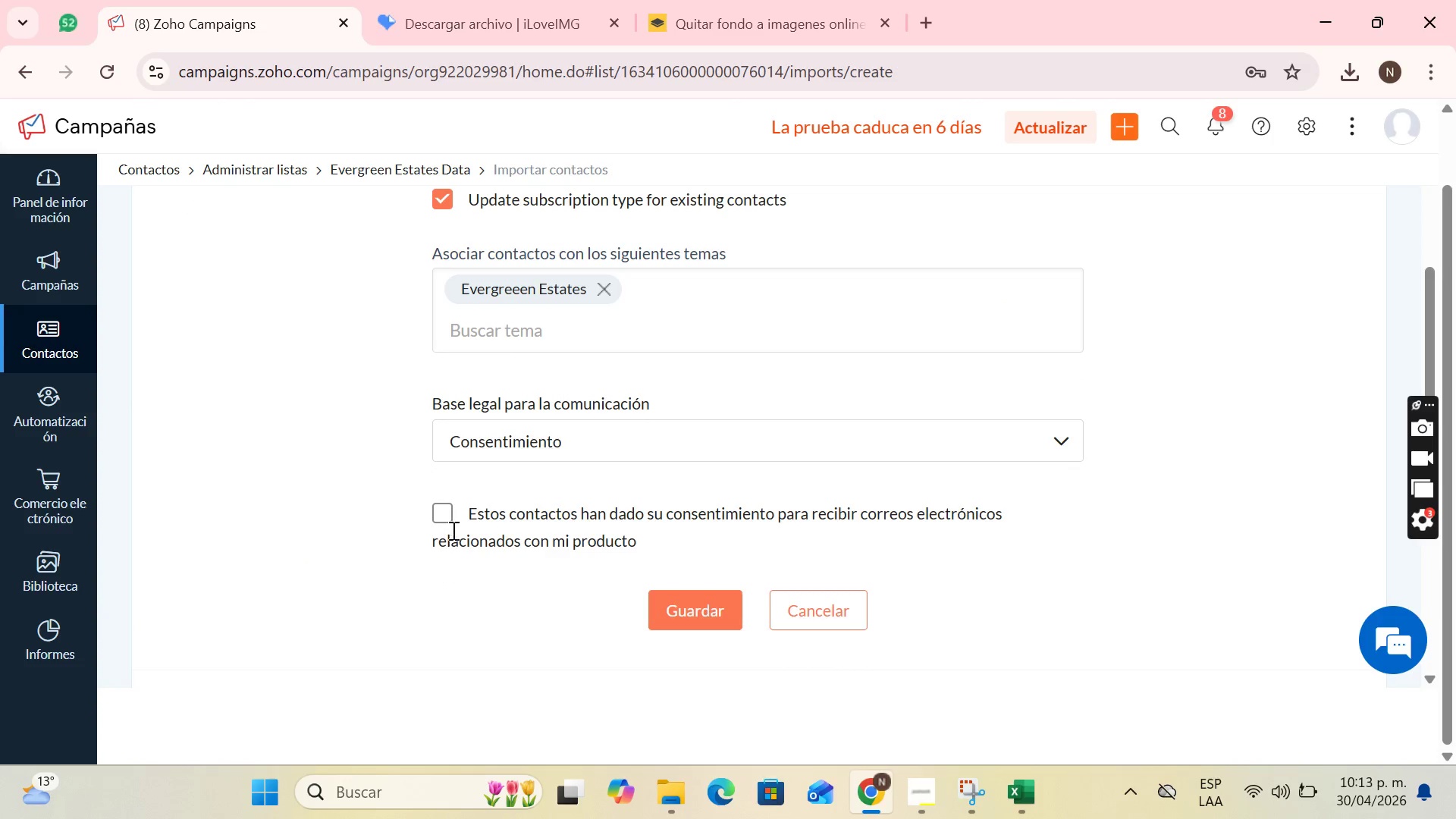 
left_click([452, 522])
 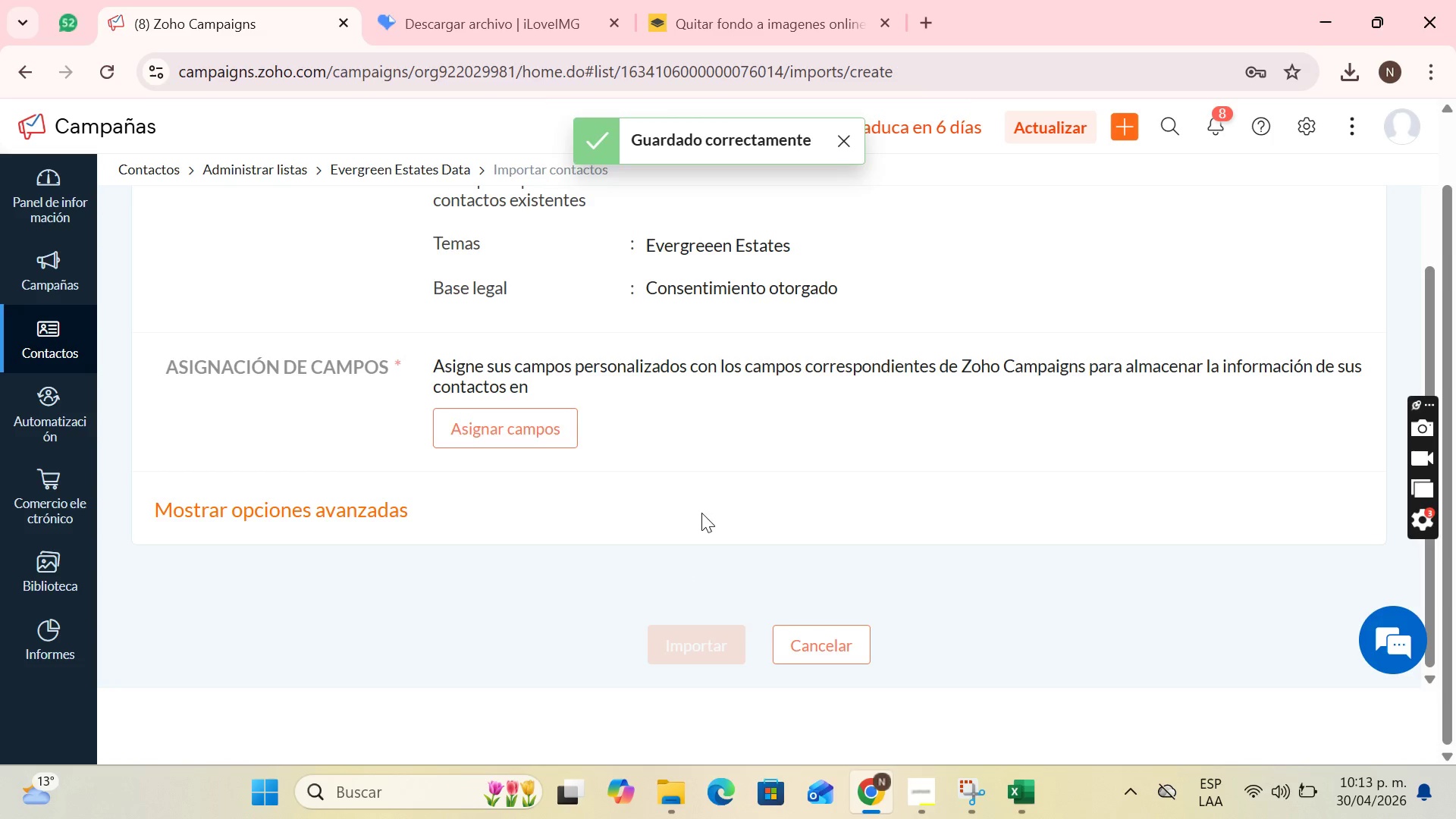 
left_click([470, 422])
 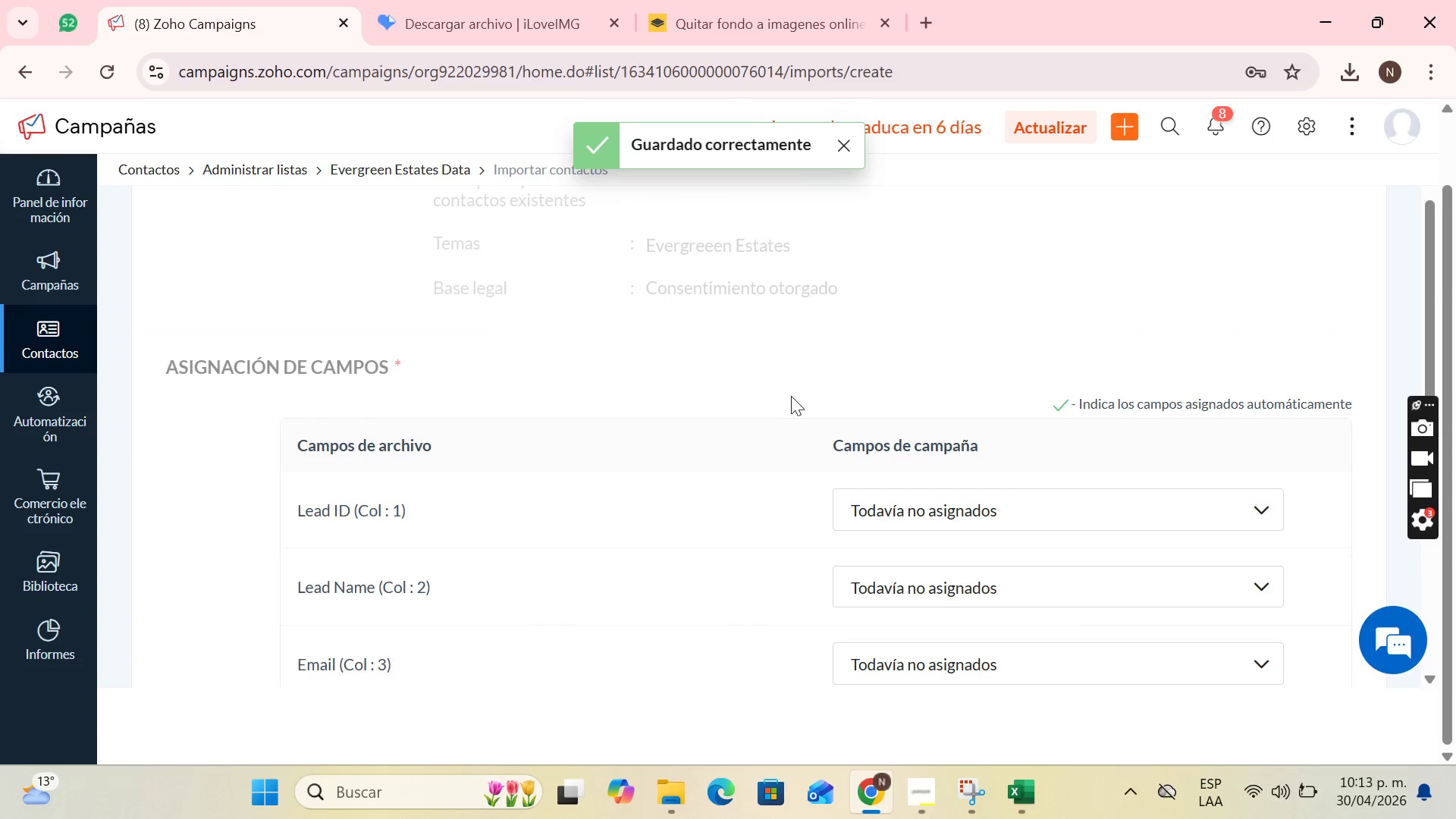 
scroll: coordinate [1044, 485], scroll_direction: down, amount: 2.0
 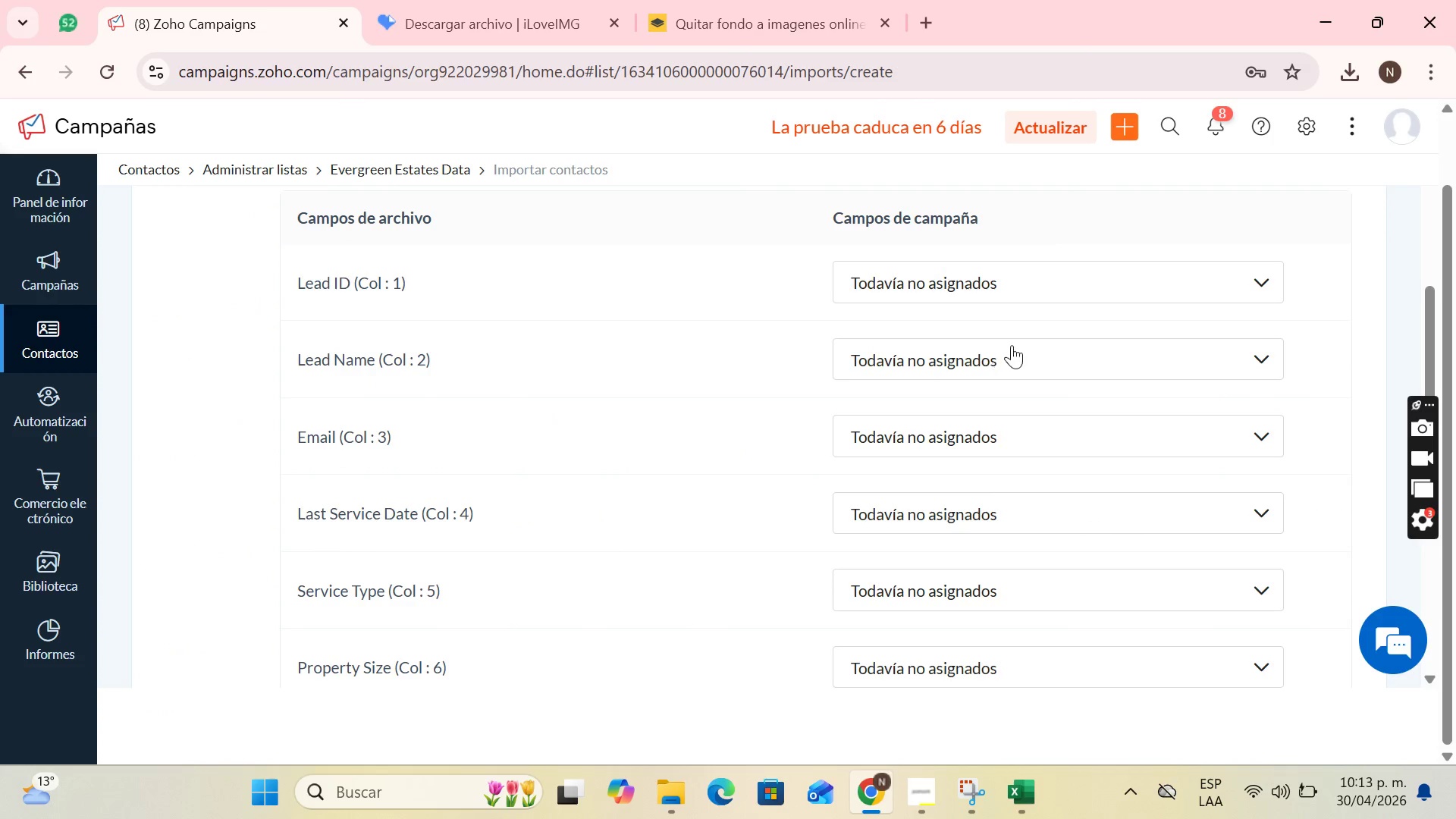 
left_click([1007, 353])
 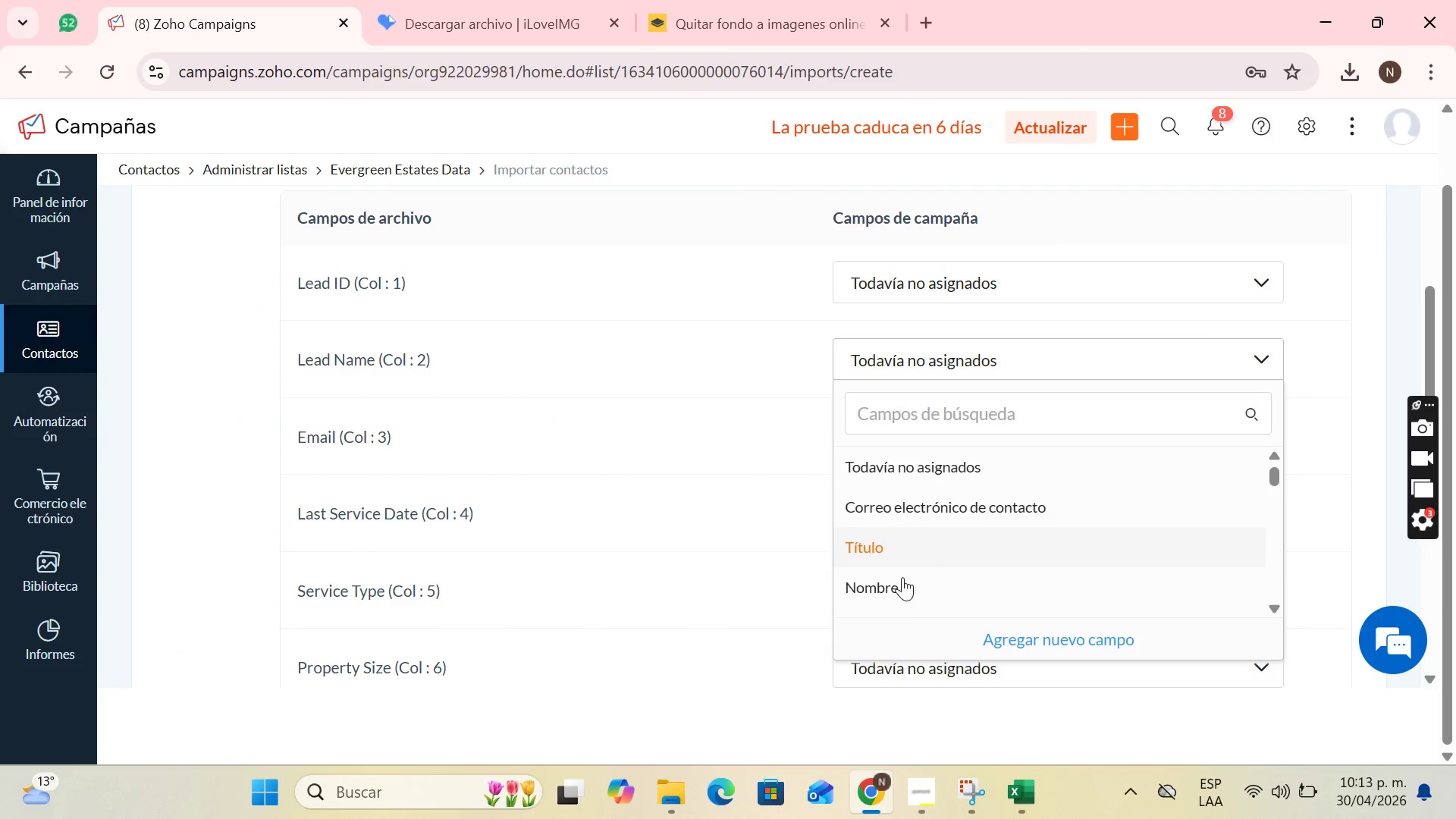 
left_click([900, 586])
 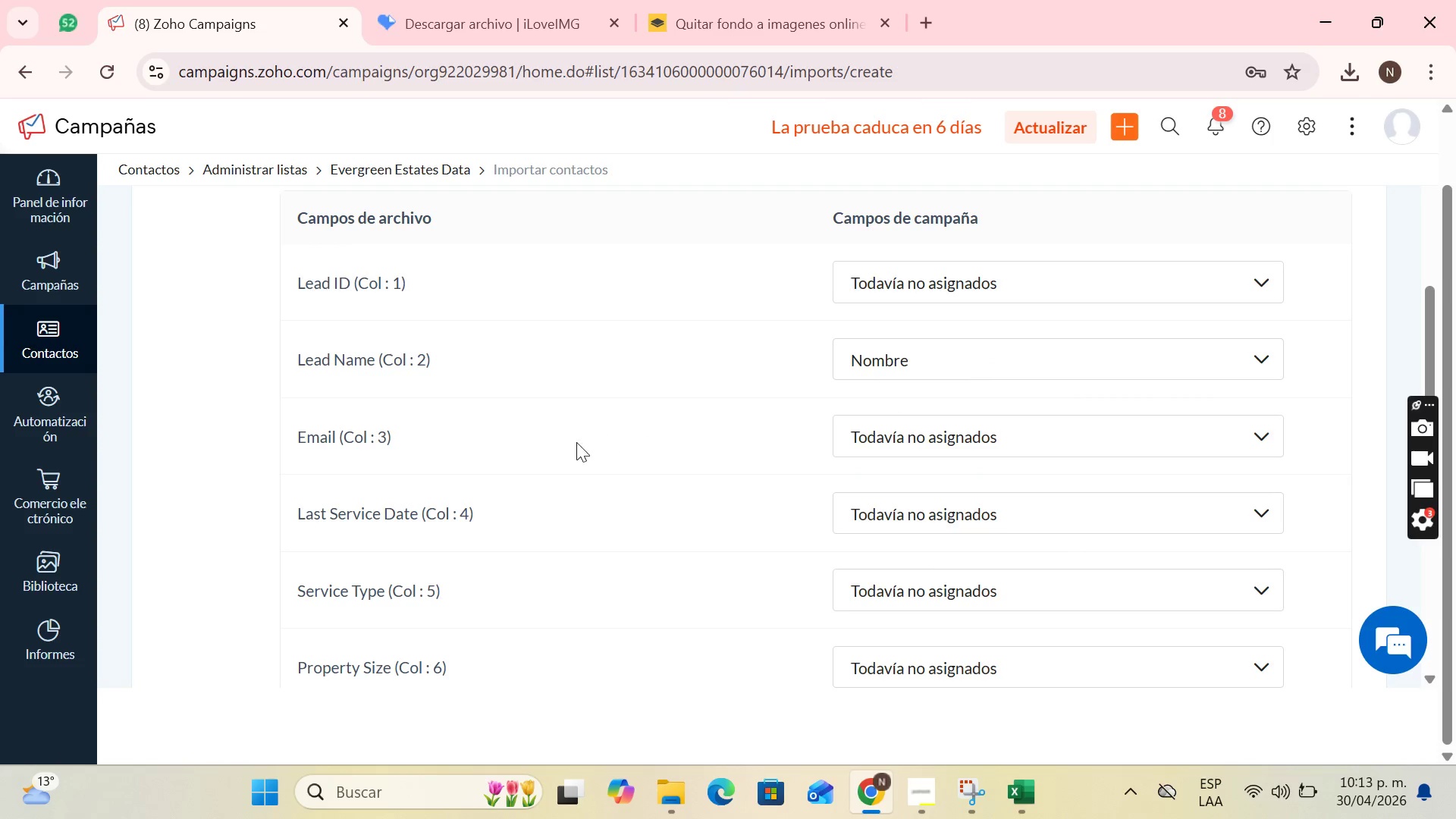 
left_click([953, 447])
 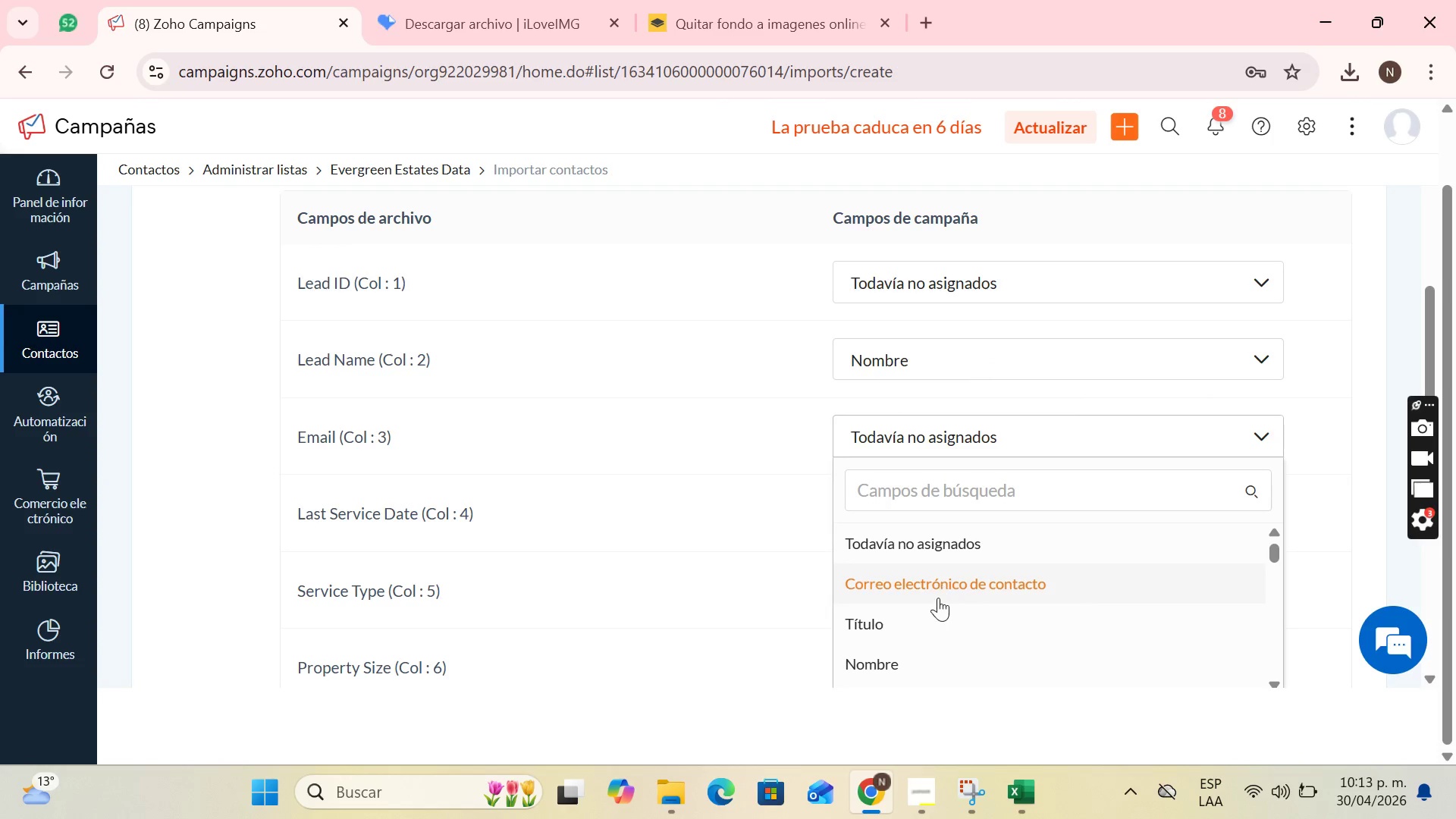 
left_click([938, 596])
 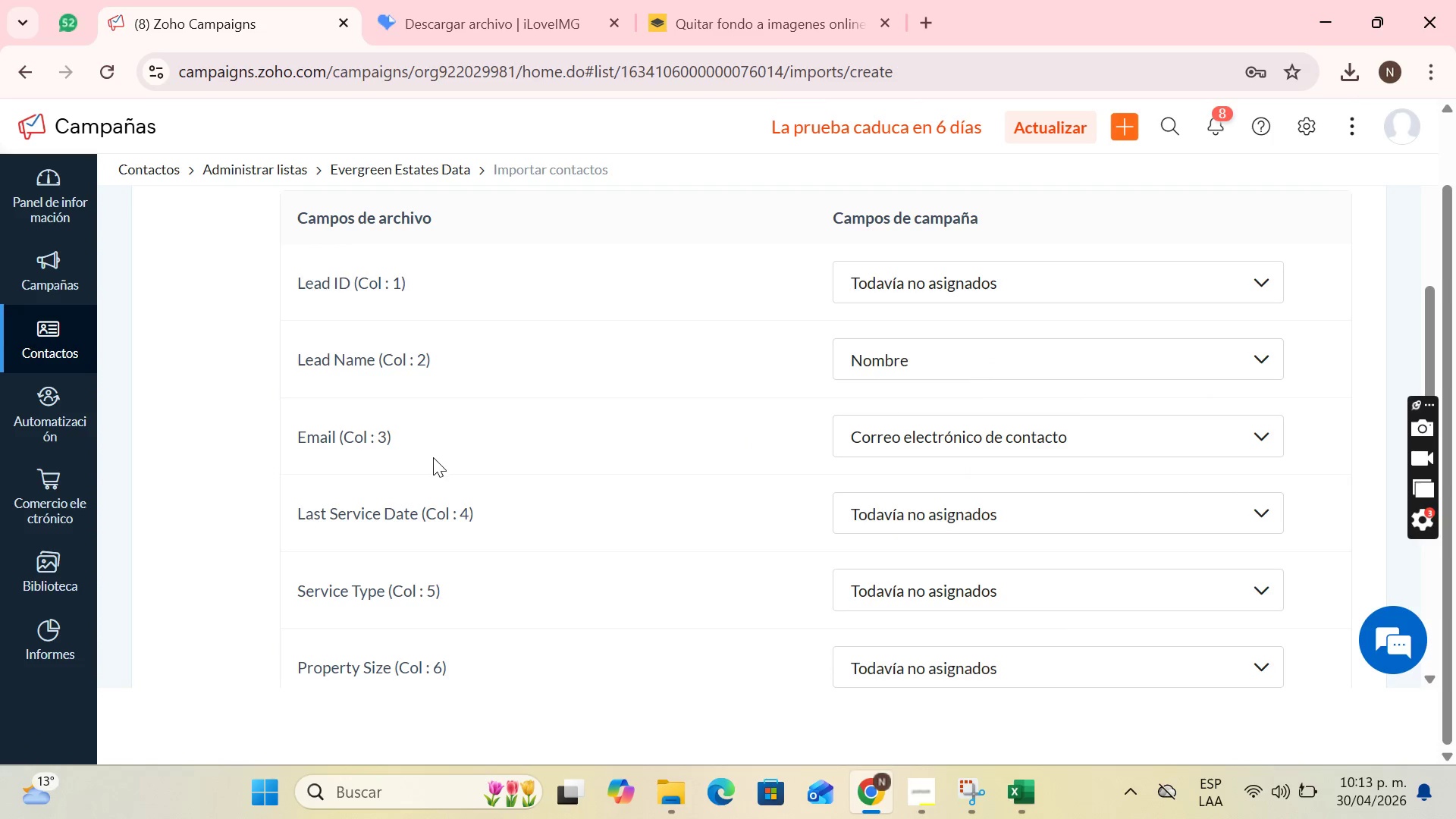 
scroll: coordinate [443, 463], scroll_direction: down, amount: 1.0
 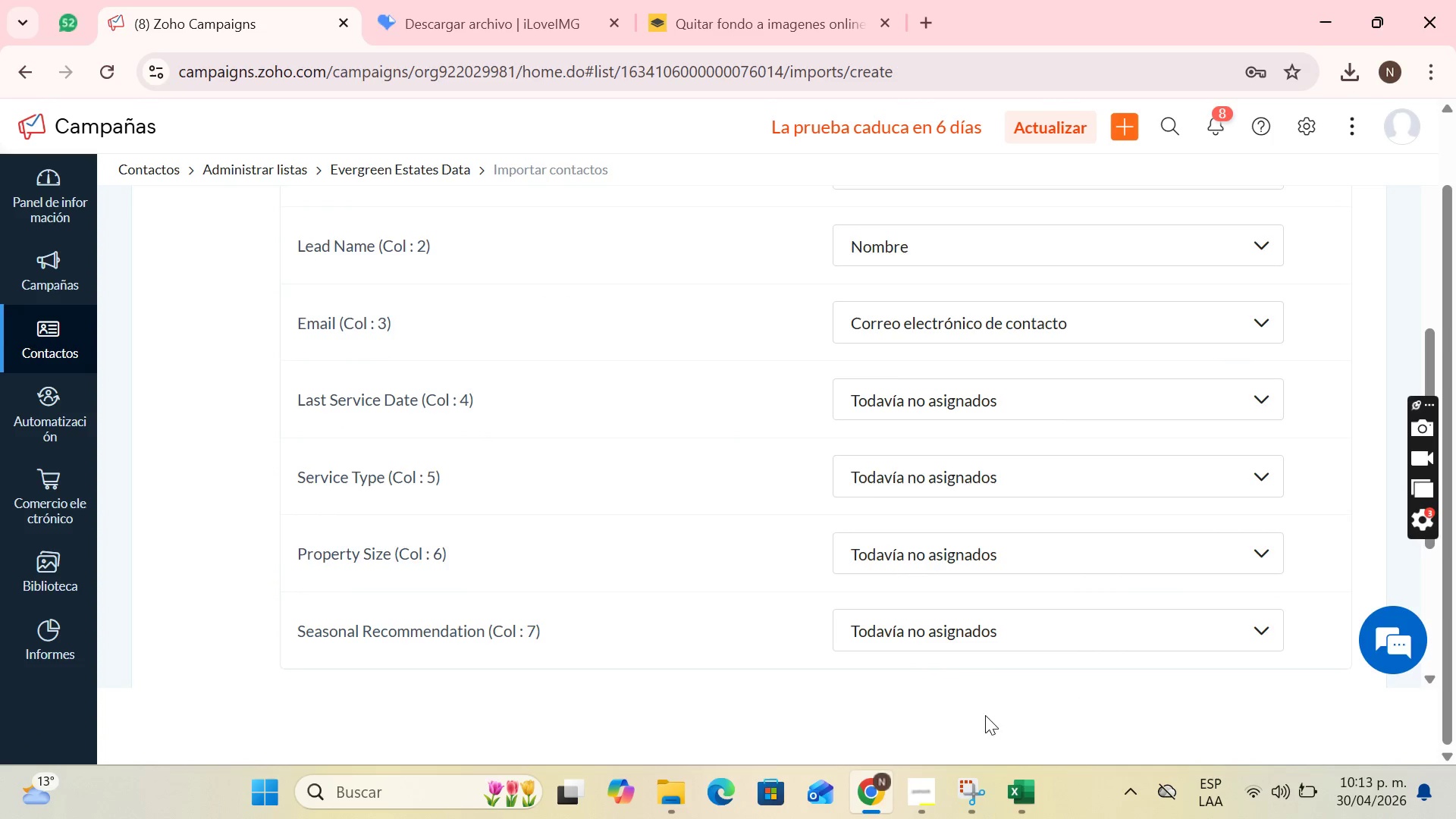 
scroll: coordinate [913, 563], scroll_direction: up, amount: 3.0
 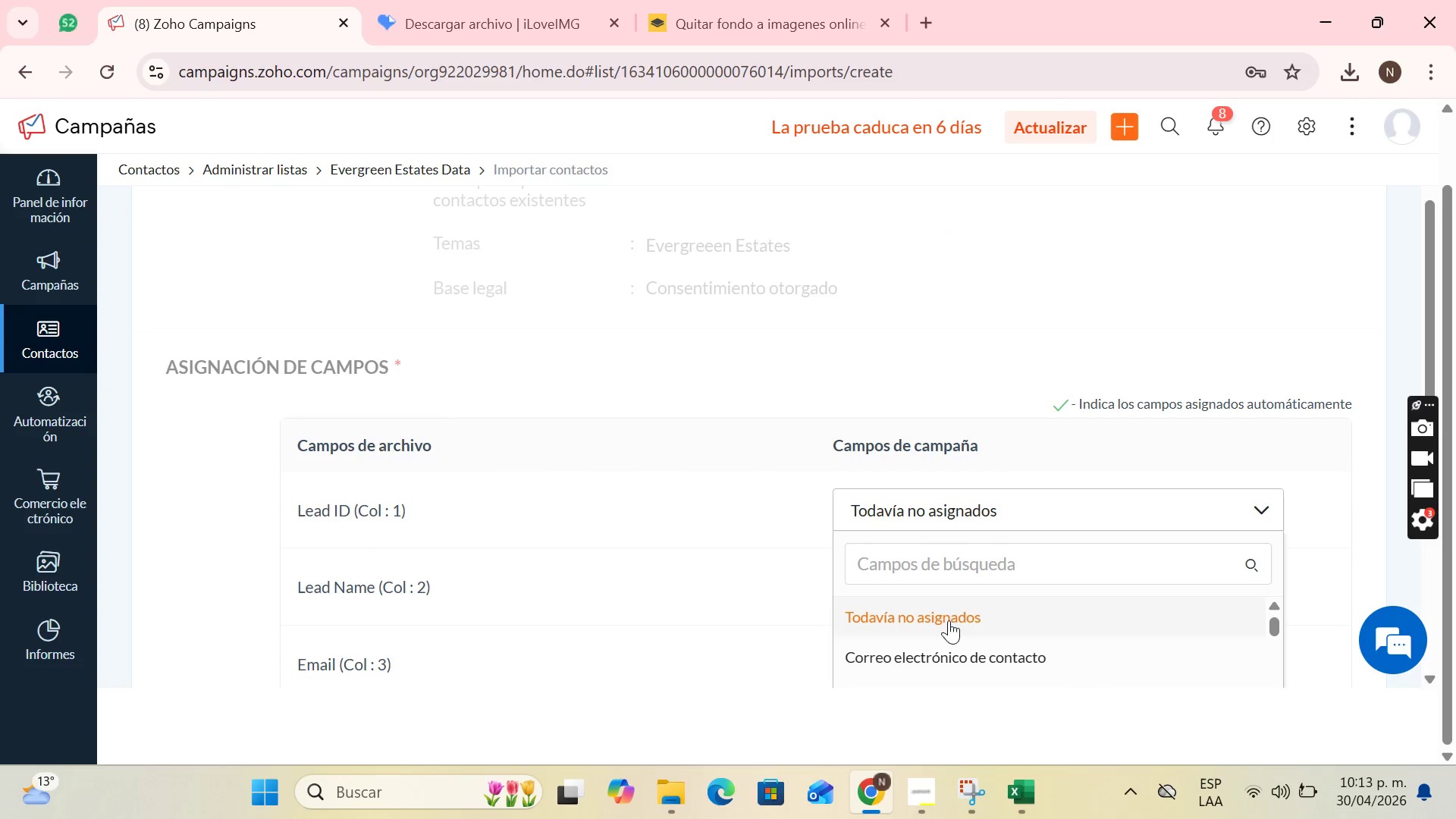 
scroll: coordinate [1199, 551], scroll_direction: down, amount: 16.0
 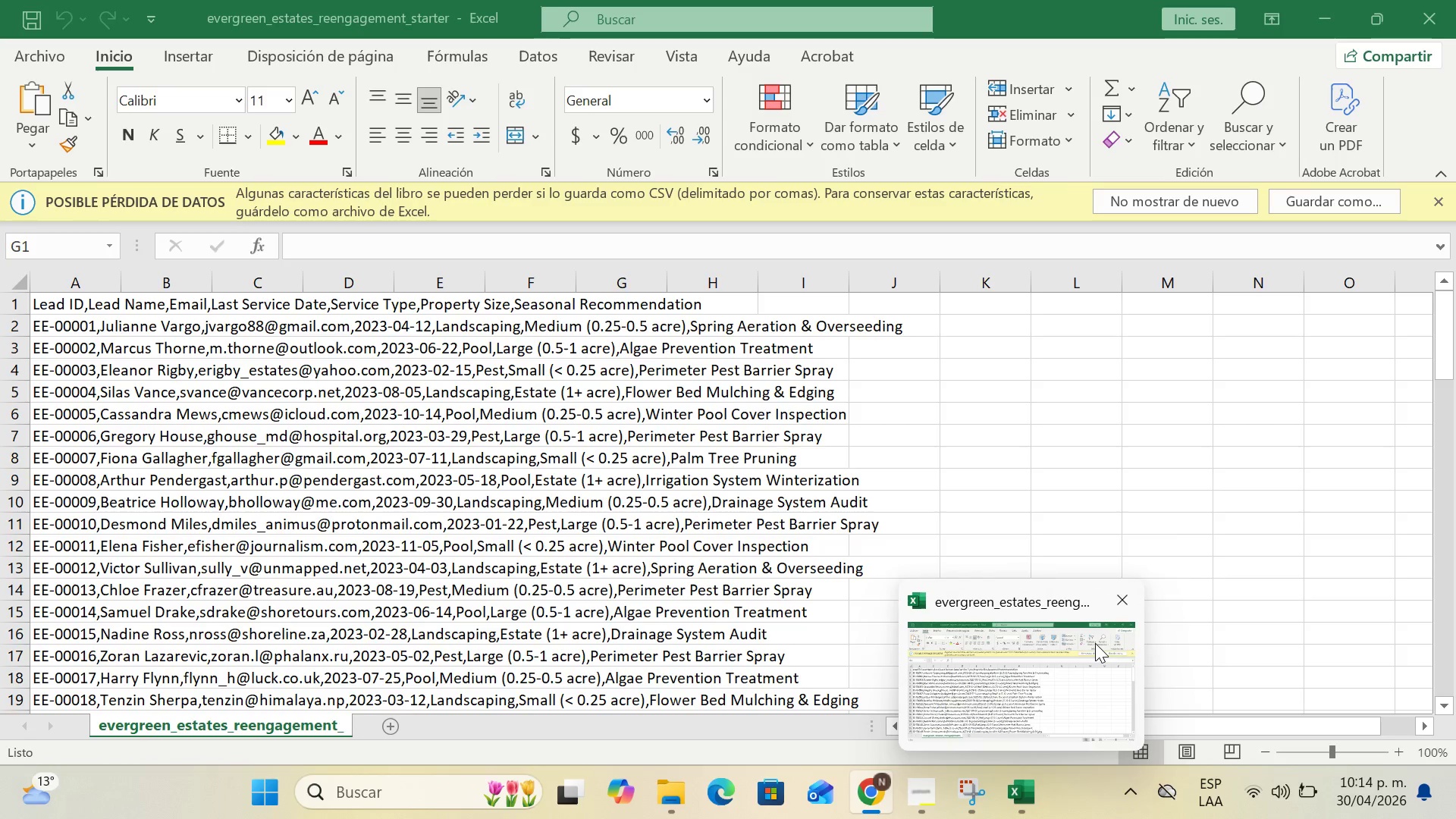 
wait(6.31)
 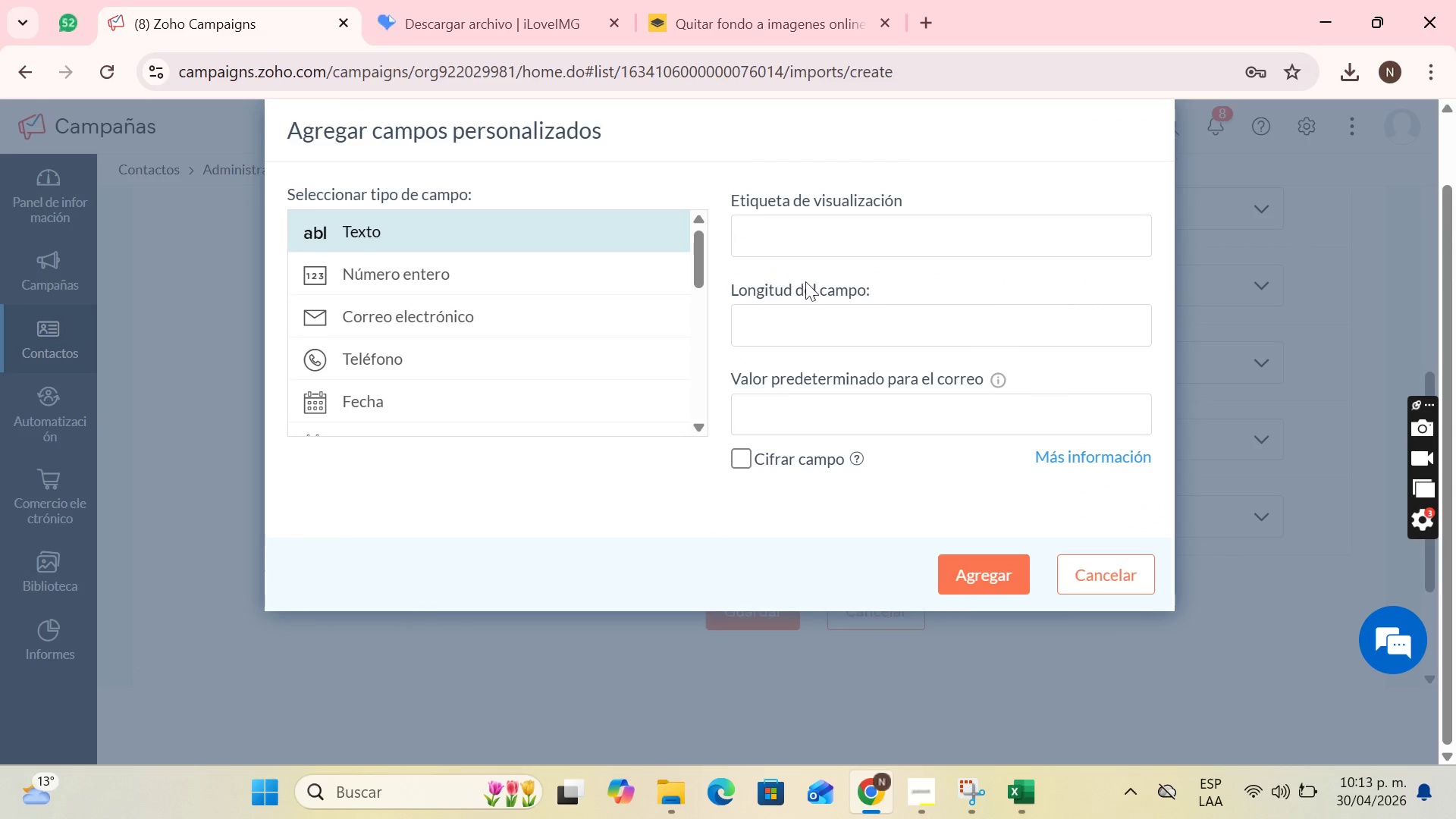 
left_click([874, 240])
 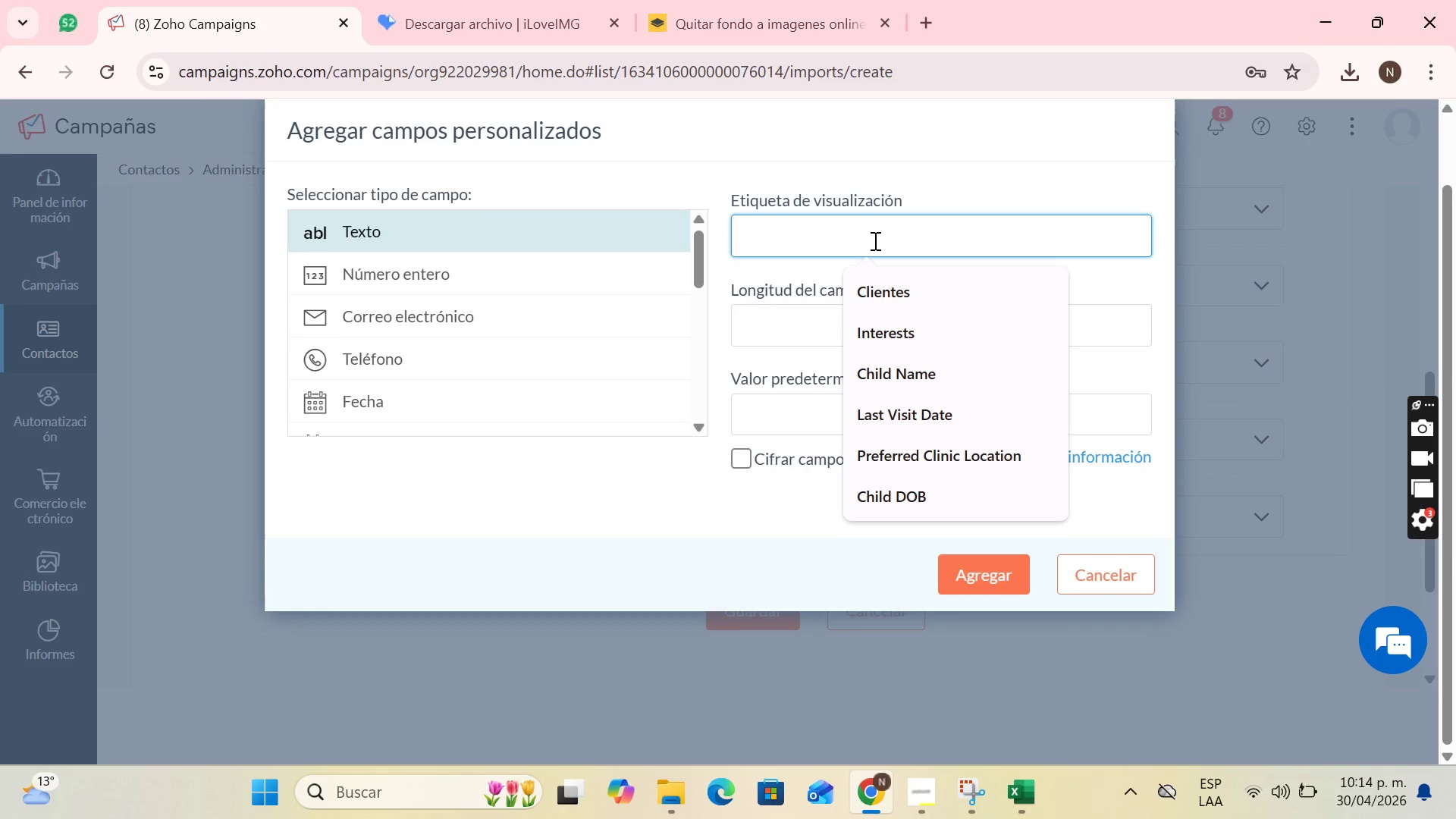 
type(Lead ID)
 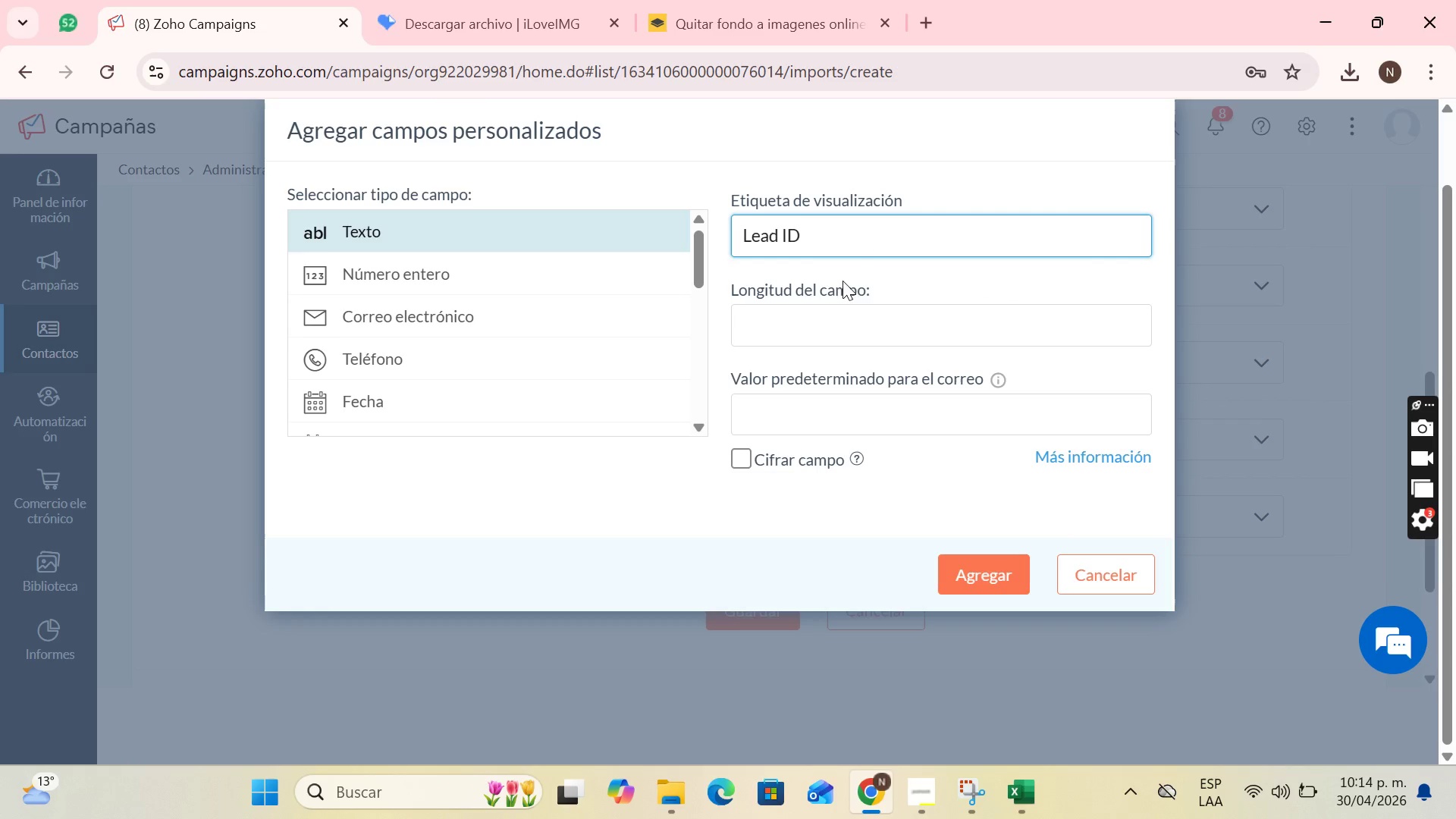 
left_click([799, 344])
 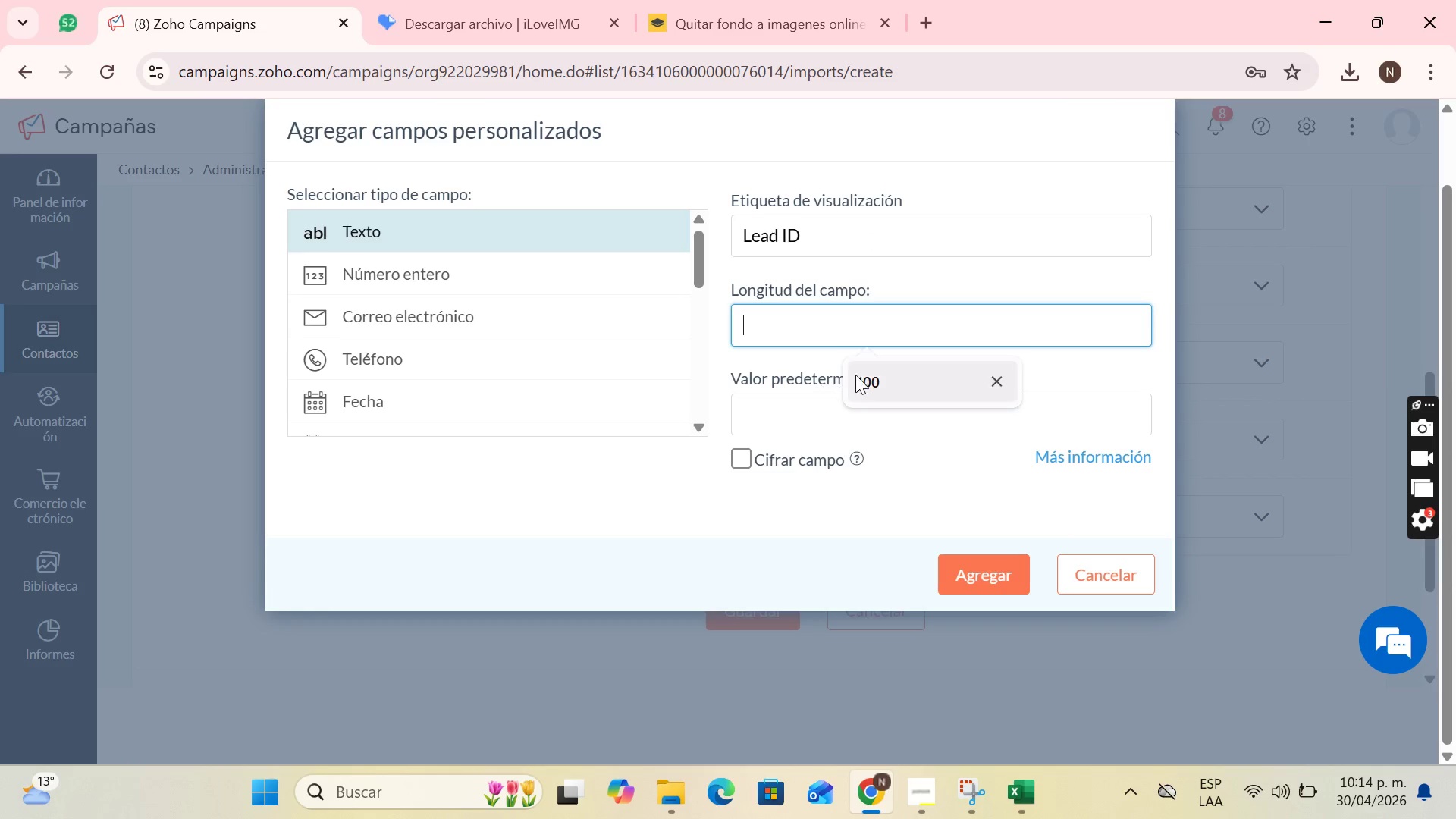 
left_click([861, 375])
 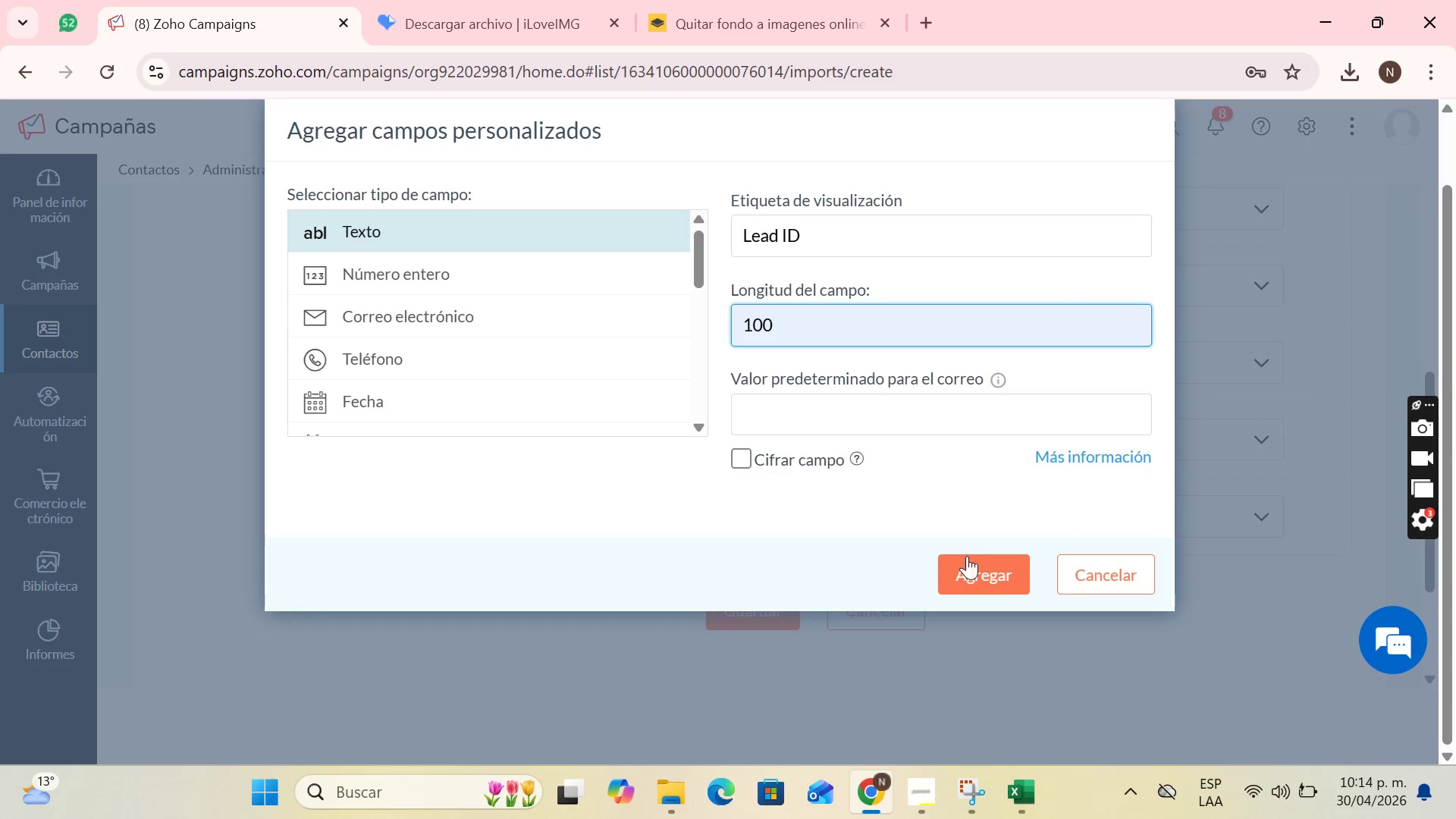 
left_click([971, 563])
 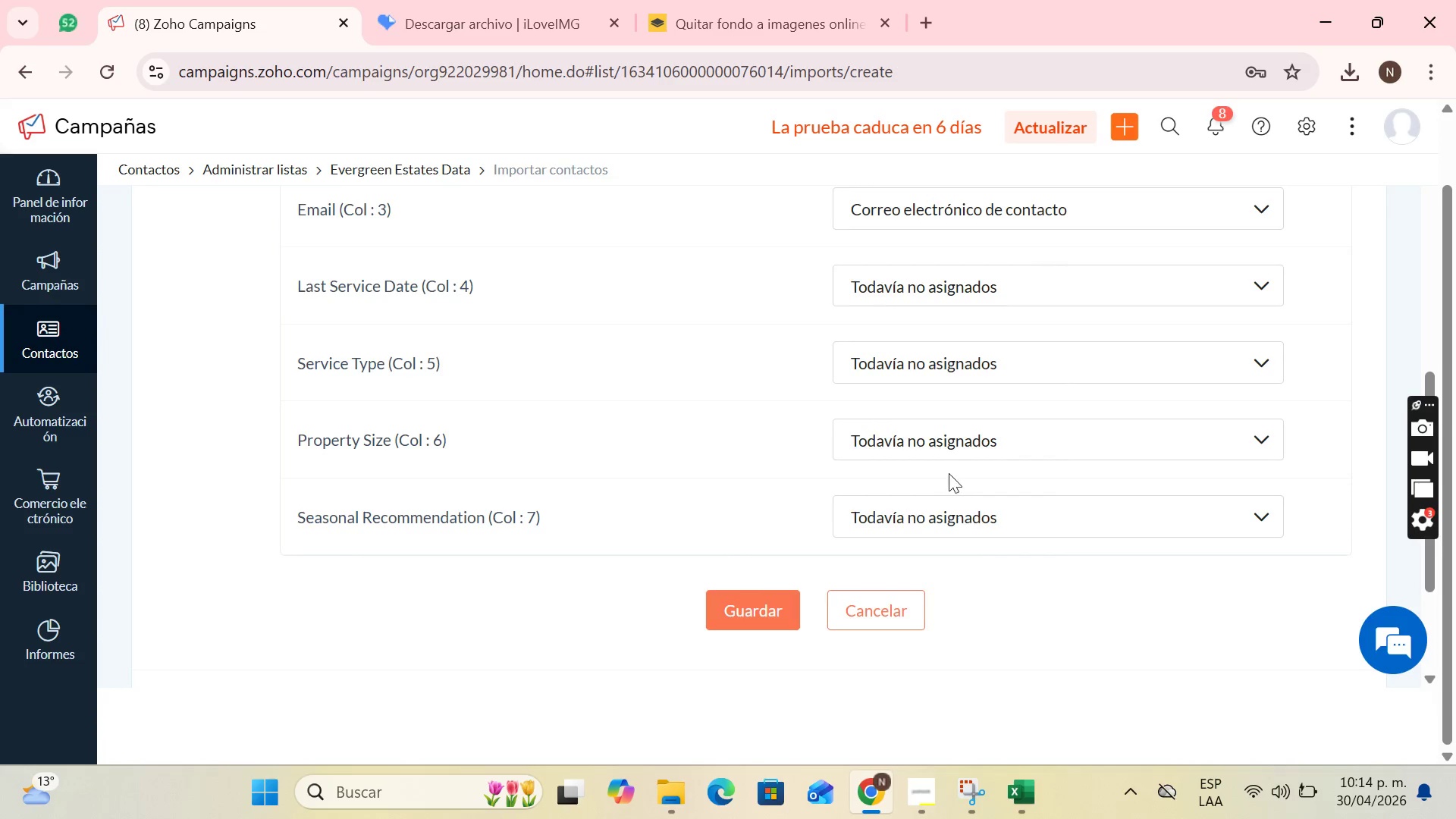 
scroll: coordinate [969, 341], scroll_direction: up, amount: 3.0
 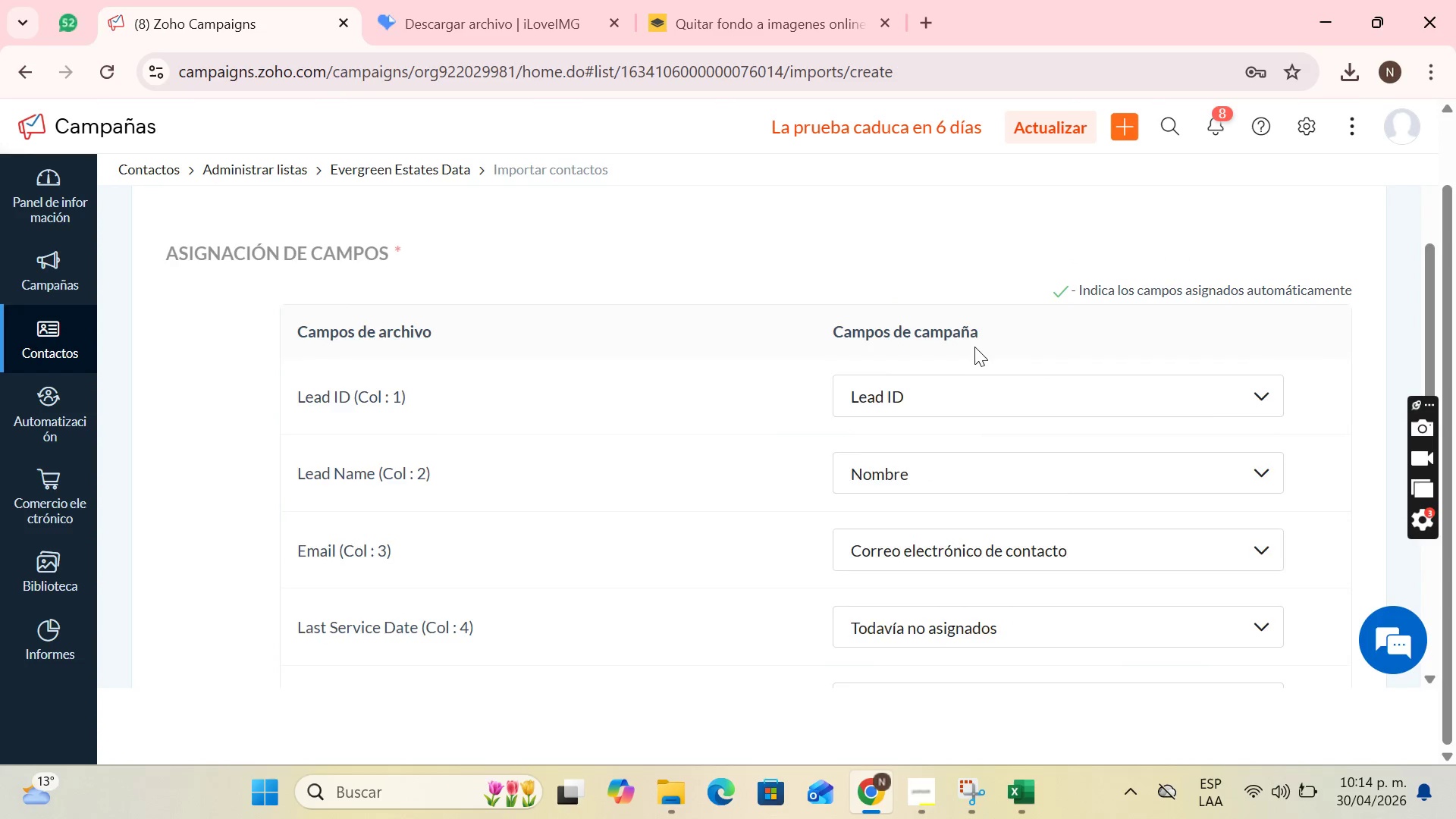 
scroll: coordinate [976, 348], scroll_direction: down, amount: 1.0
 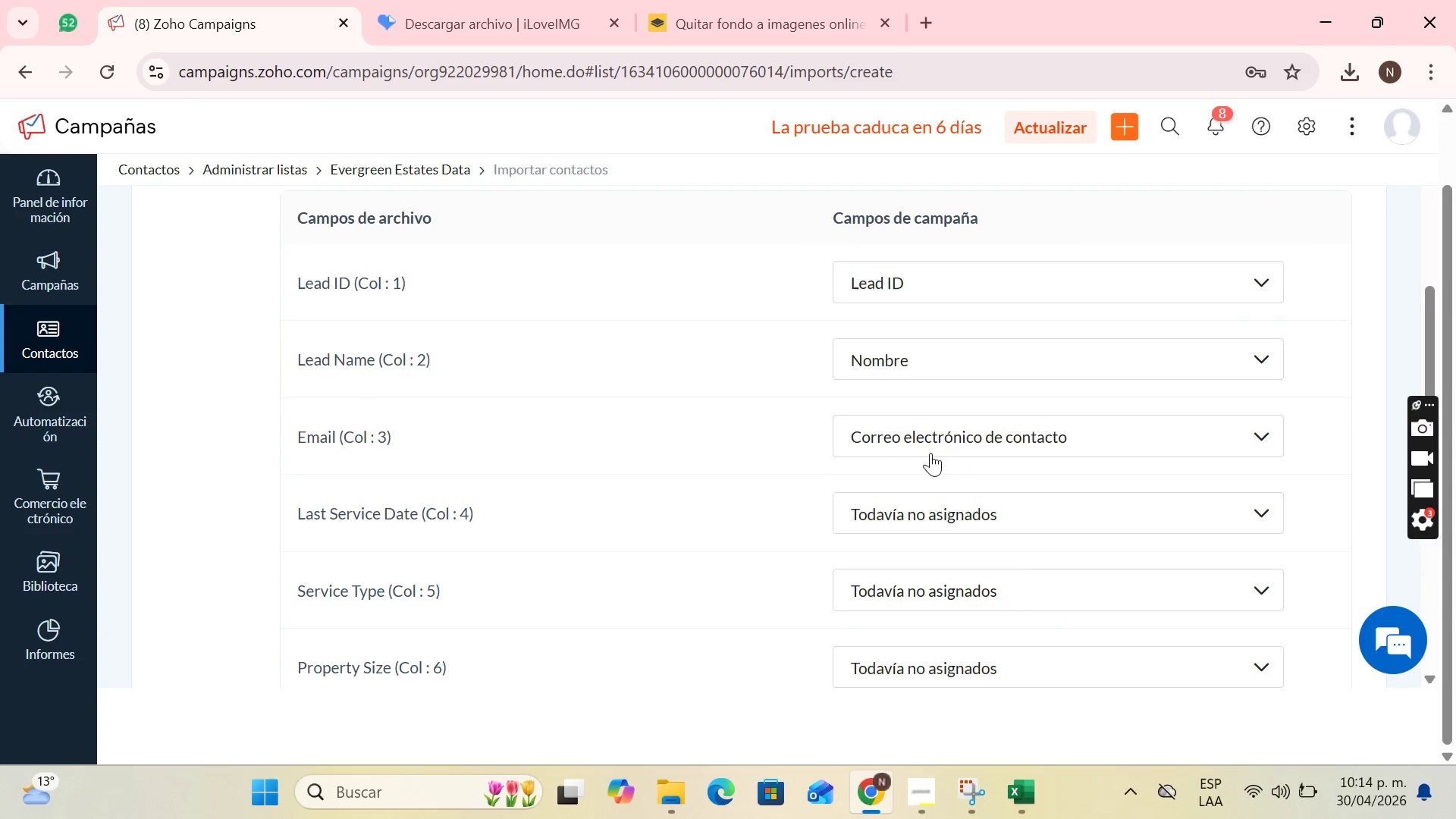 
left_click([952, 506])
 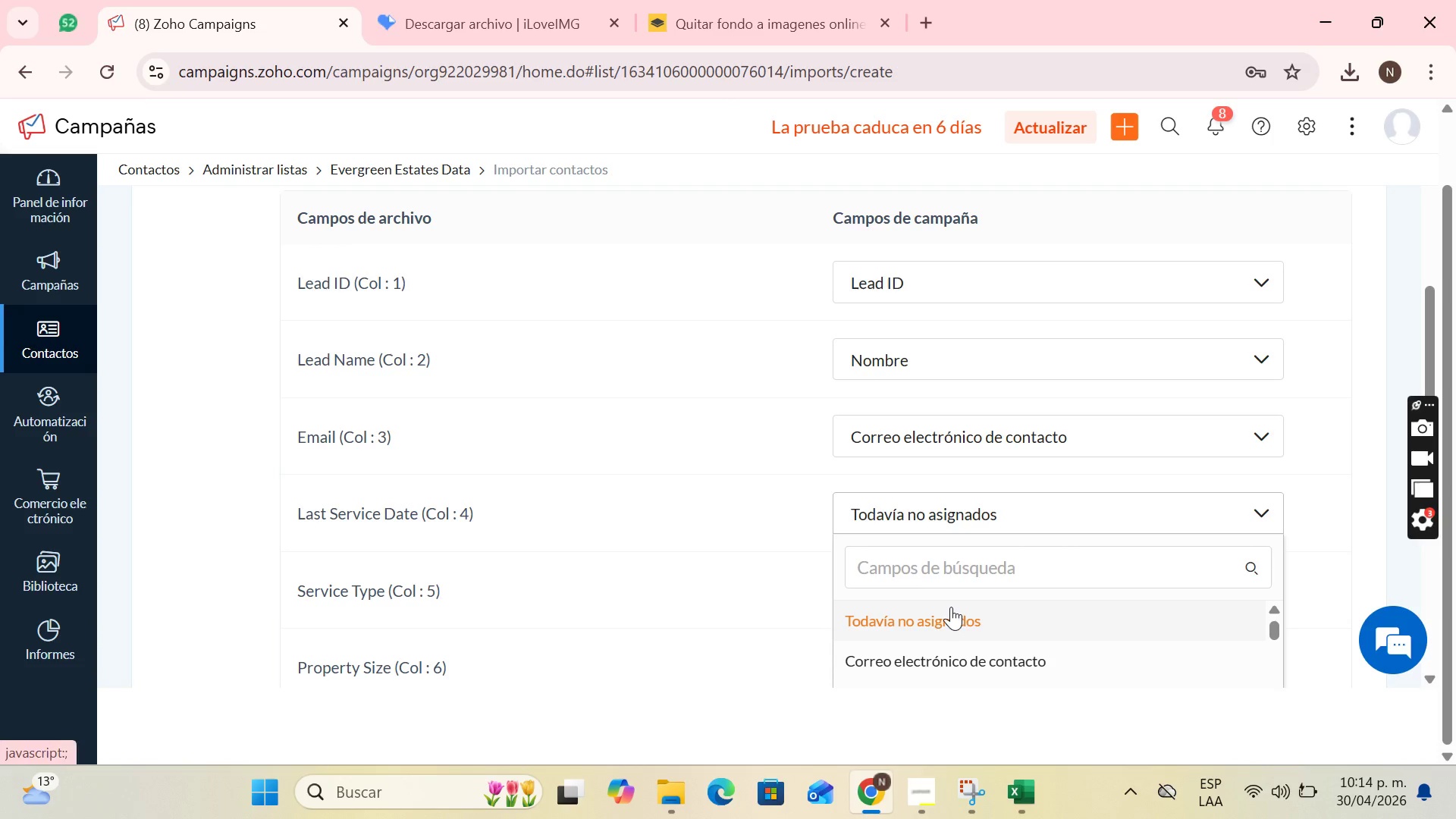 
scroll: coordinate [777, 309], scroll_direction: down, amount: 7.0
 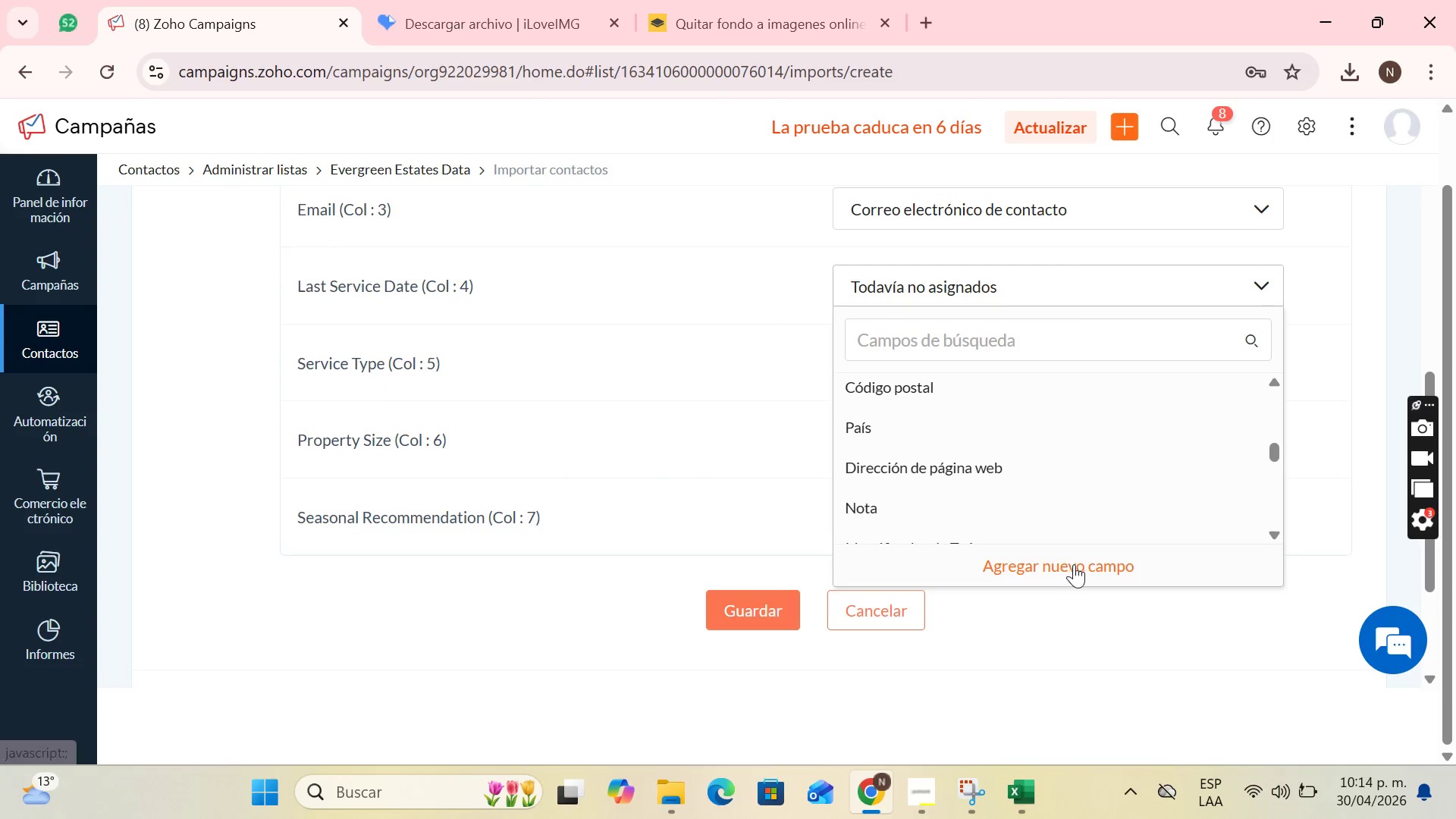 
left_click([1078, 566])
 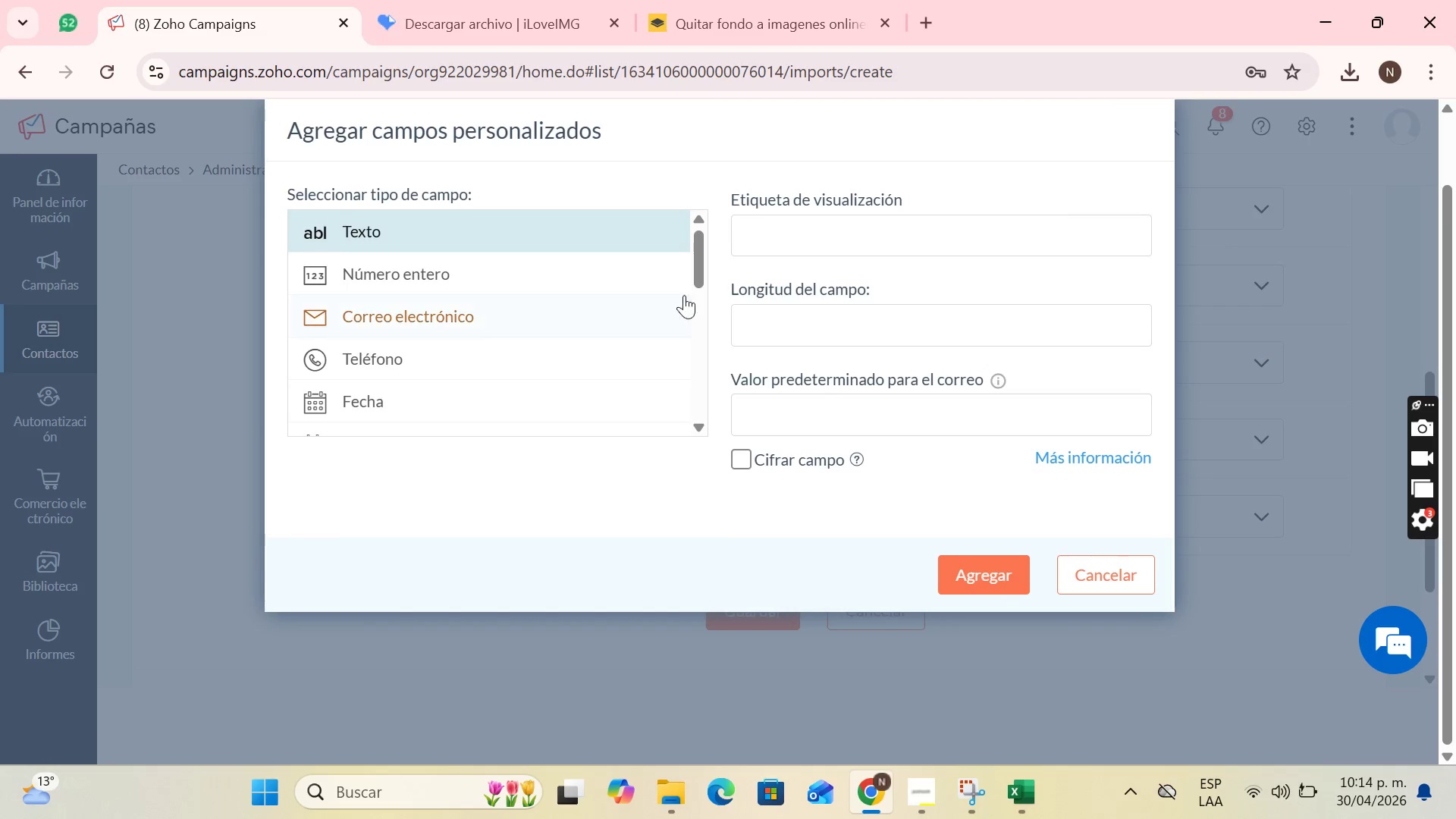 
left_click([871, 230])
 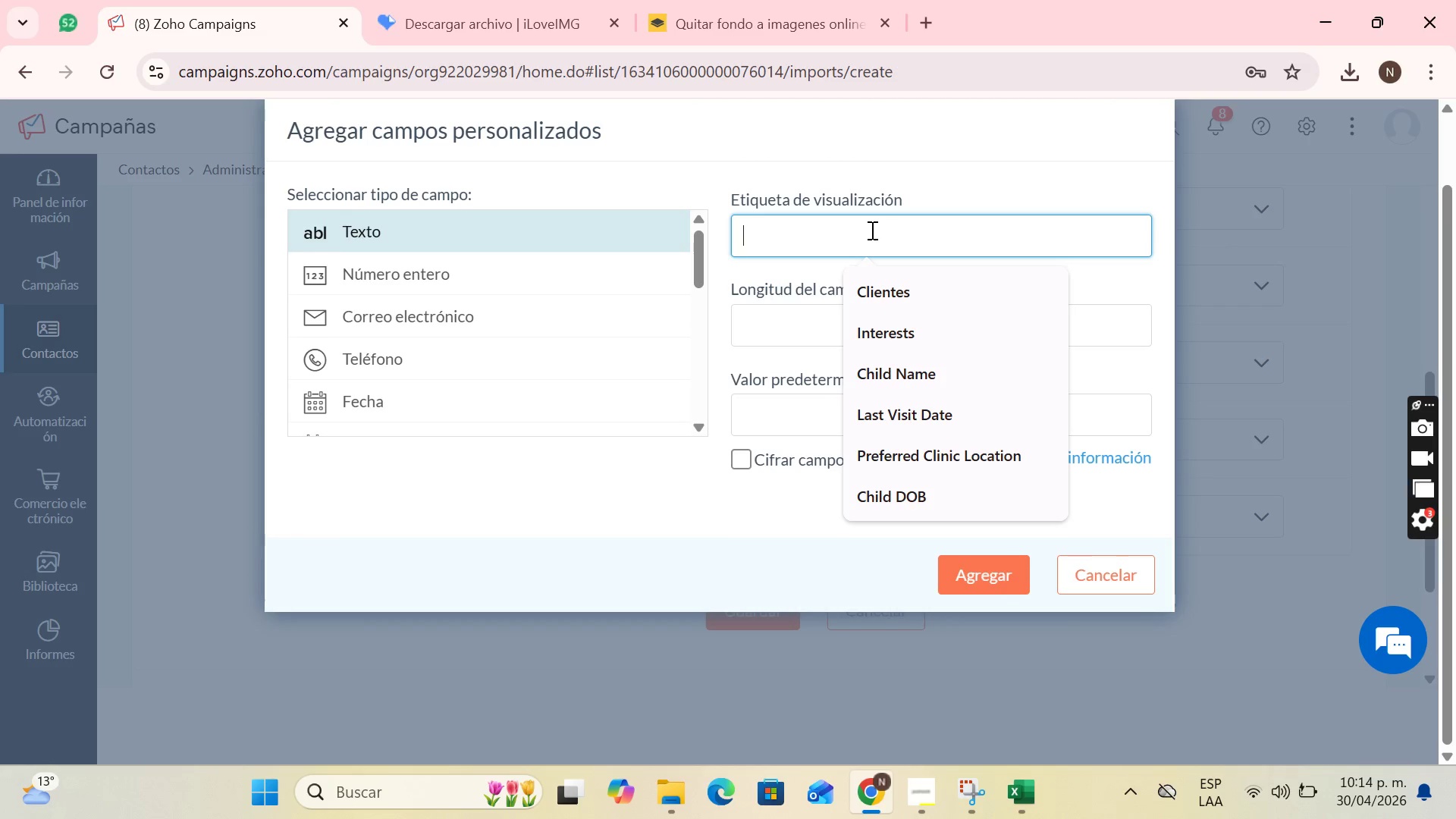 
type(lA)
key(Backspace)
key(Backspace)
type(Last Sevice )
key(Backspace)
key(Backspace)
key(Backspace)
key(Backspace)
key(Backspace)
type(rvice Date)
 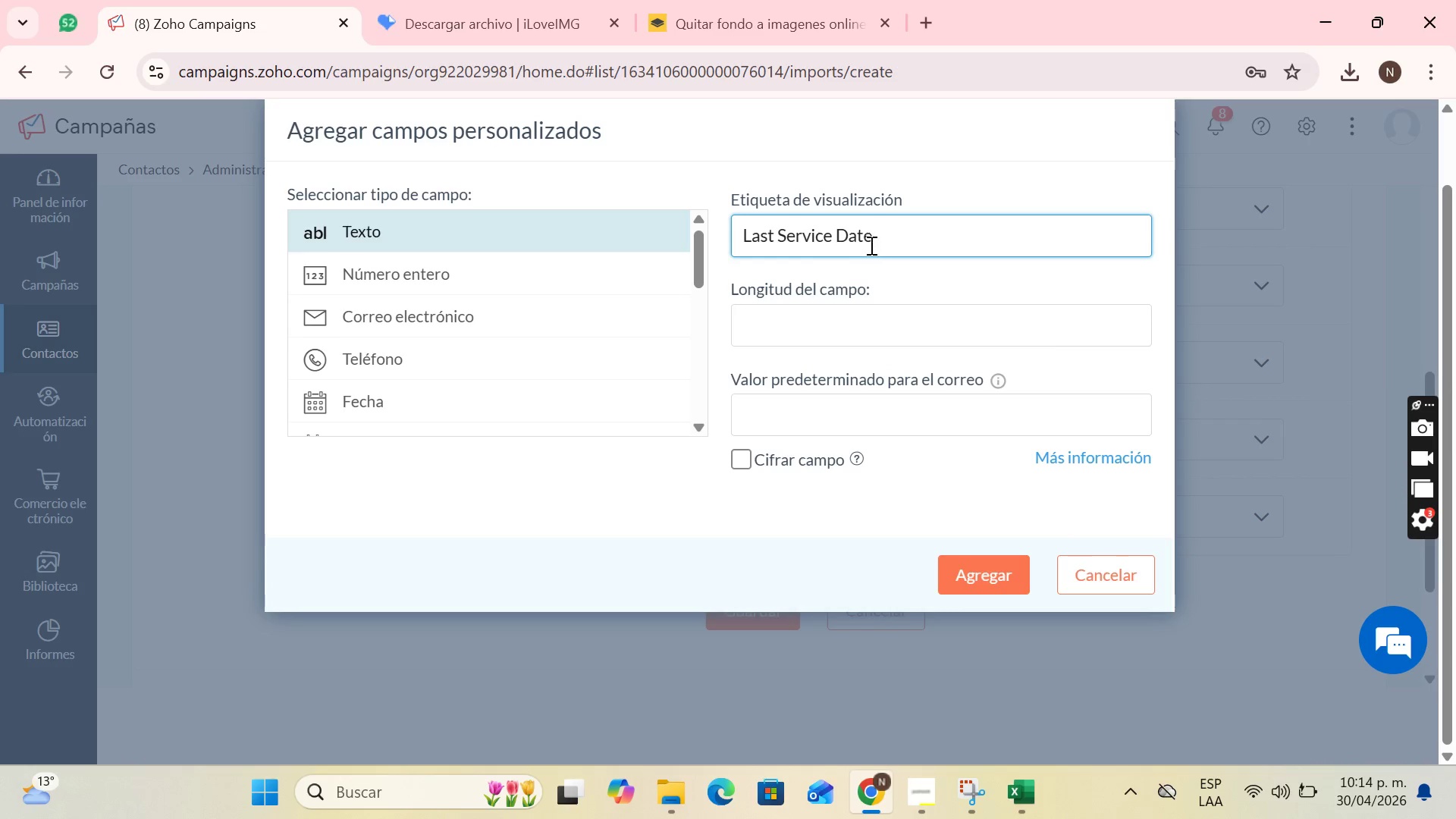 
left_click_drag(start_coordinate=[868, 242], to_coordinate=[760, 233])
 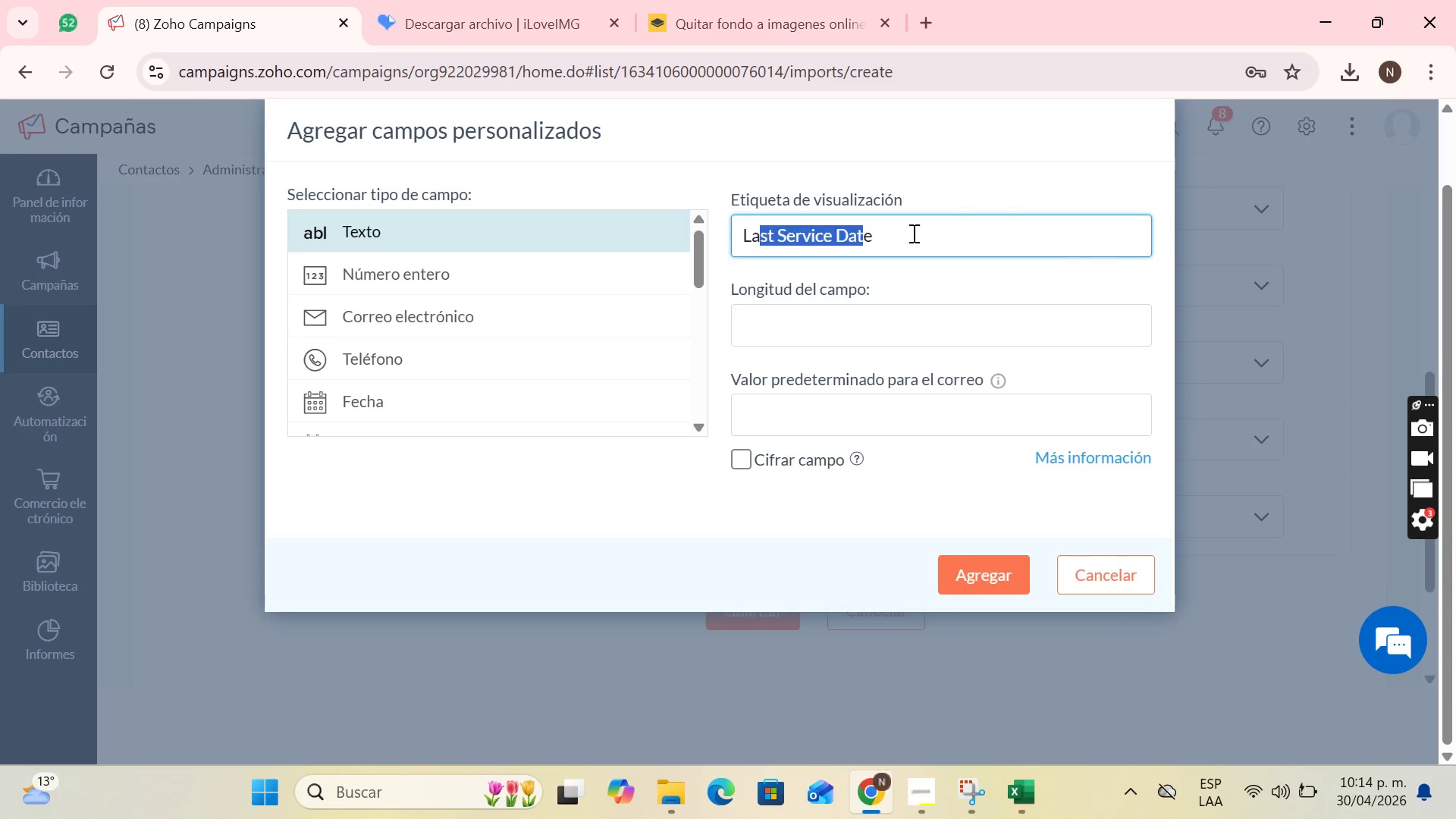 
left_click_drag(start_coordinate=[912, 233], to_coordinate=[708, 249])
 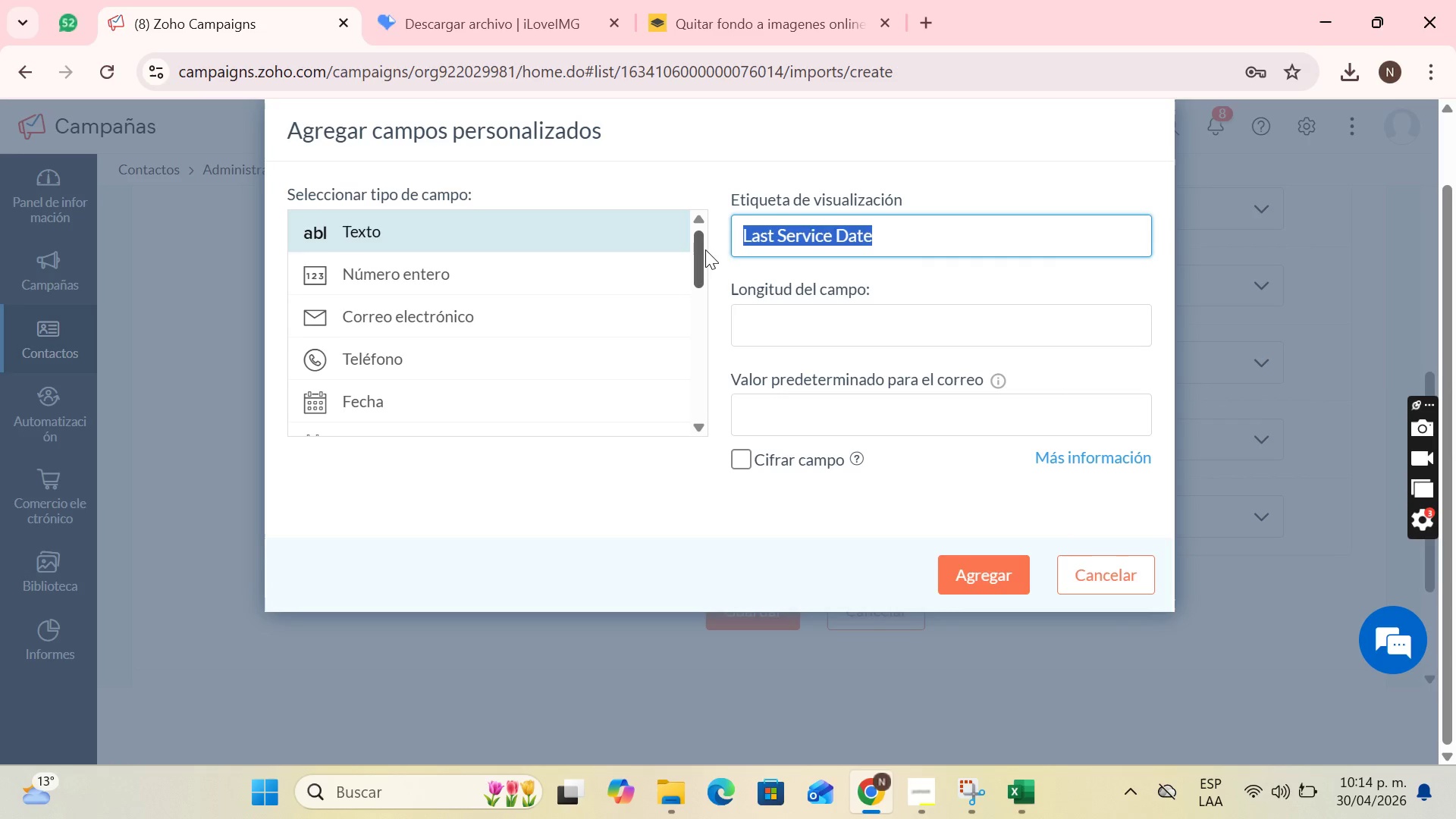 
key(Control+X)
 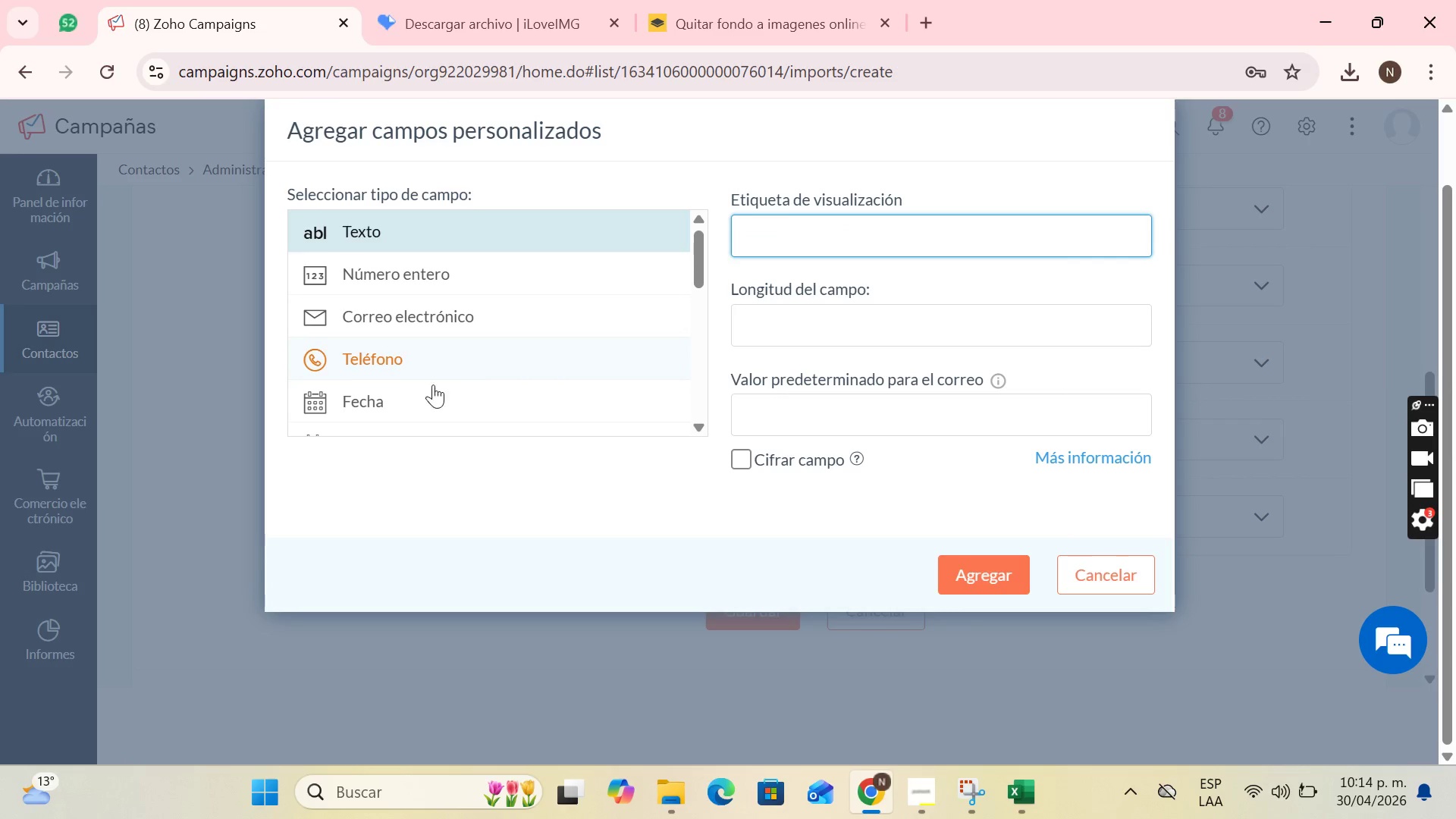 
left_click([417, 394])
 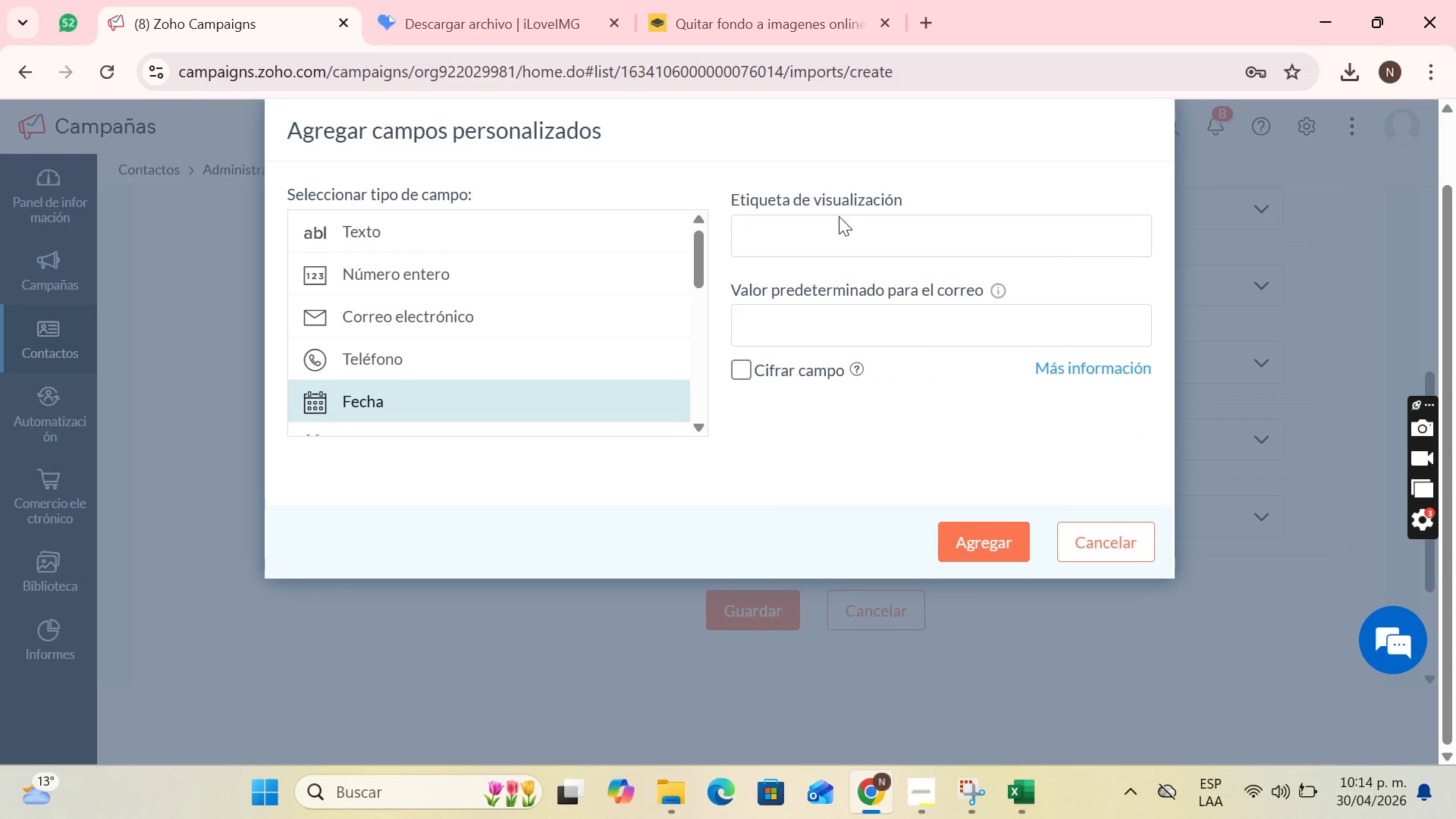 
left_click([833, 228])
 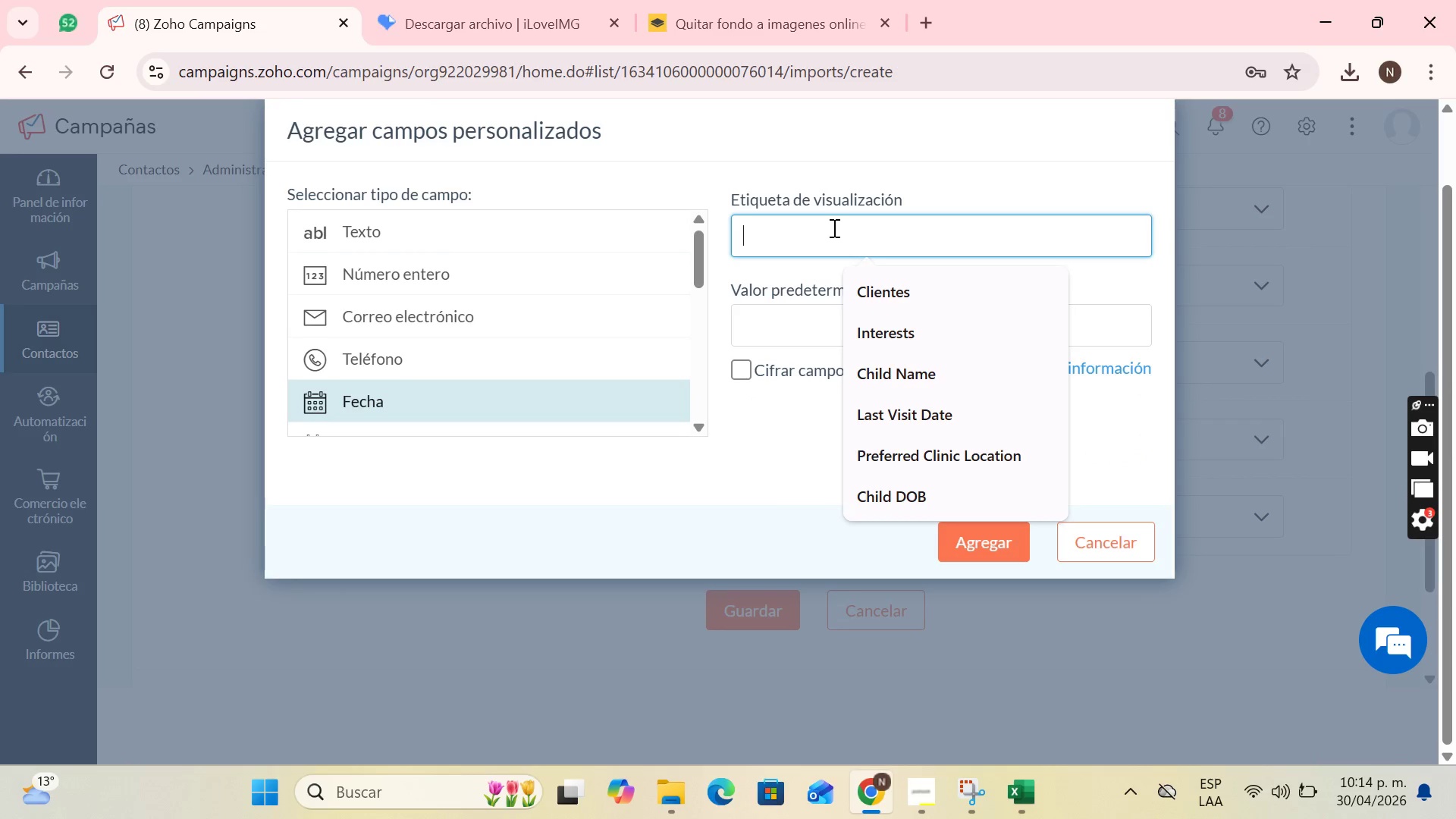 
key(Control+V)
 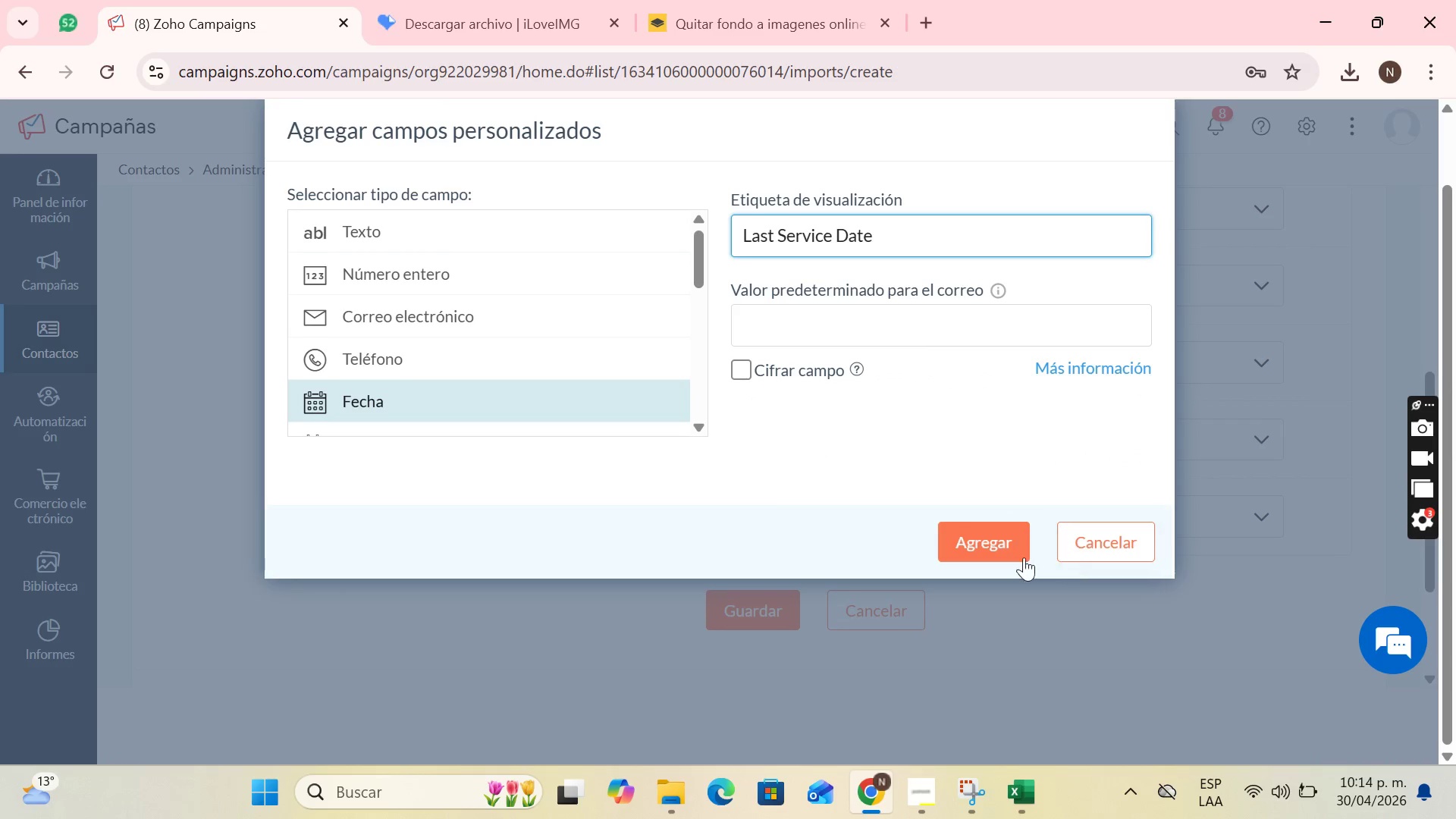 
left_click([993, 549])
 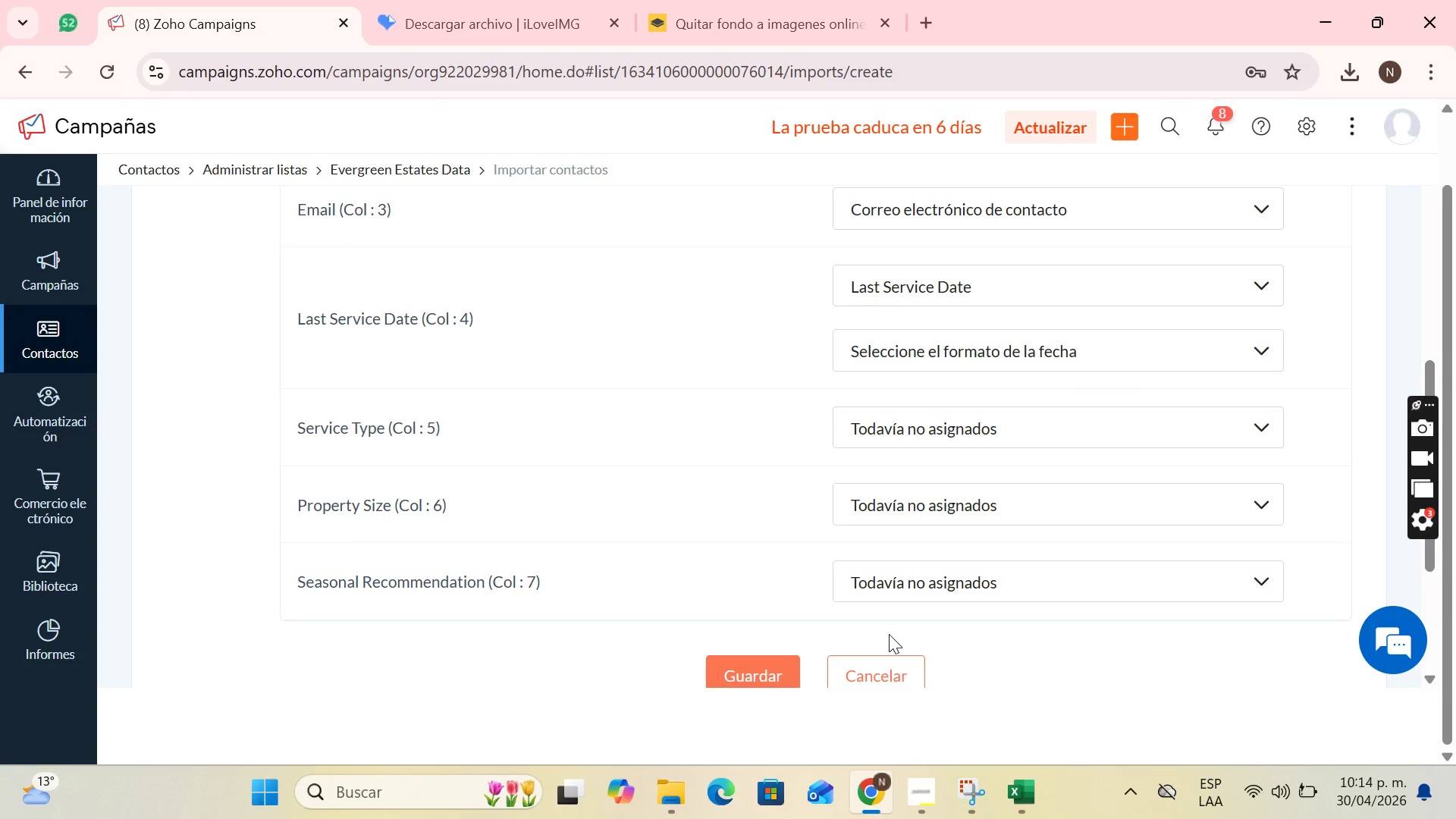 
left_click([1035, 804])
 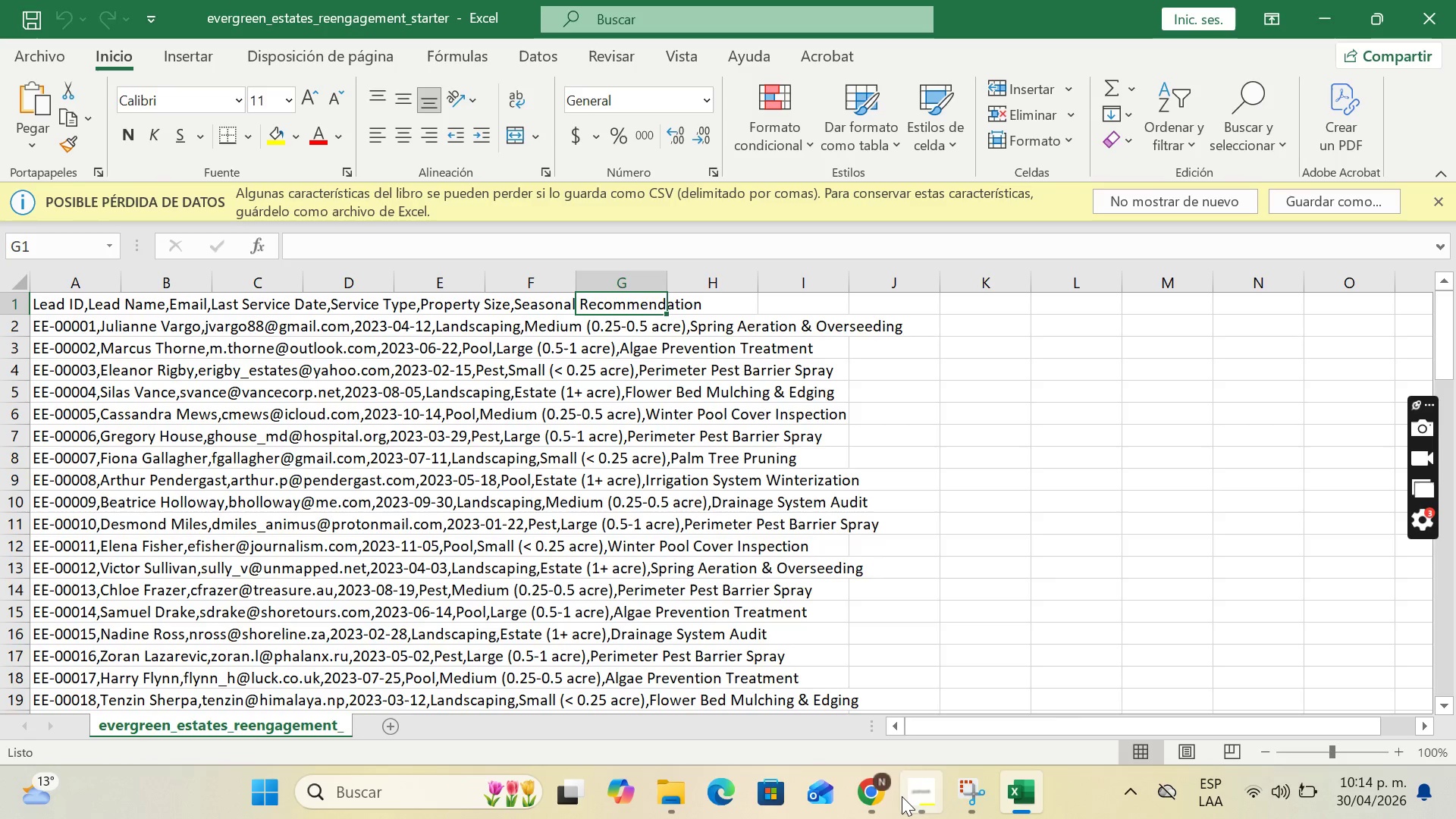 
wait(6.23)
 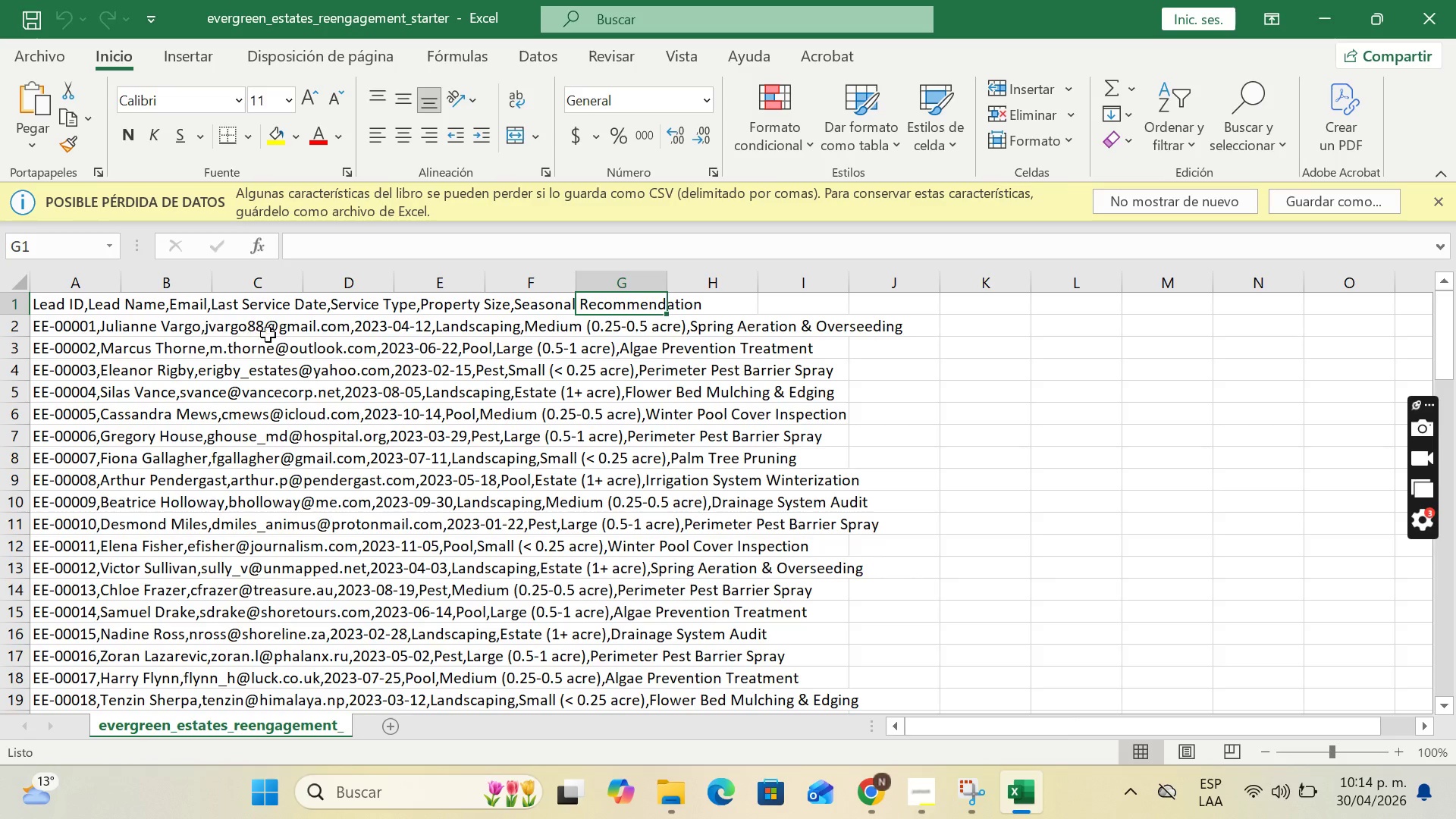 
left_click([889, 797])
 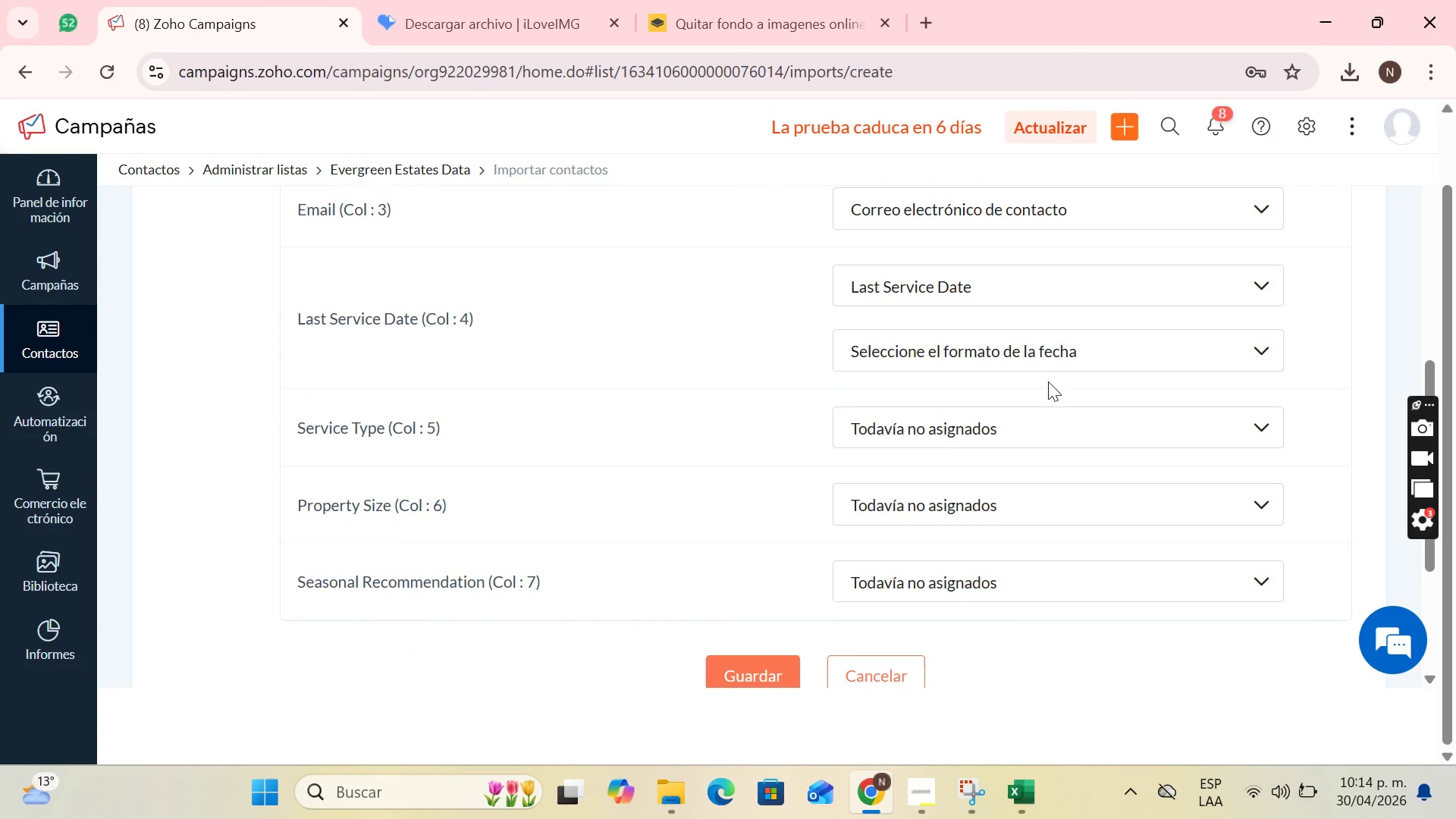 
left_click([1044, 364])
 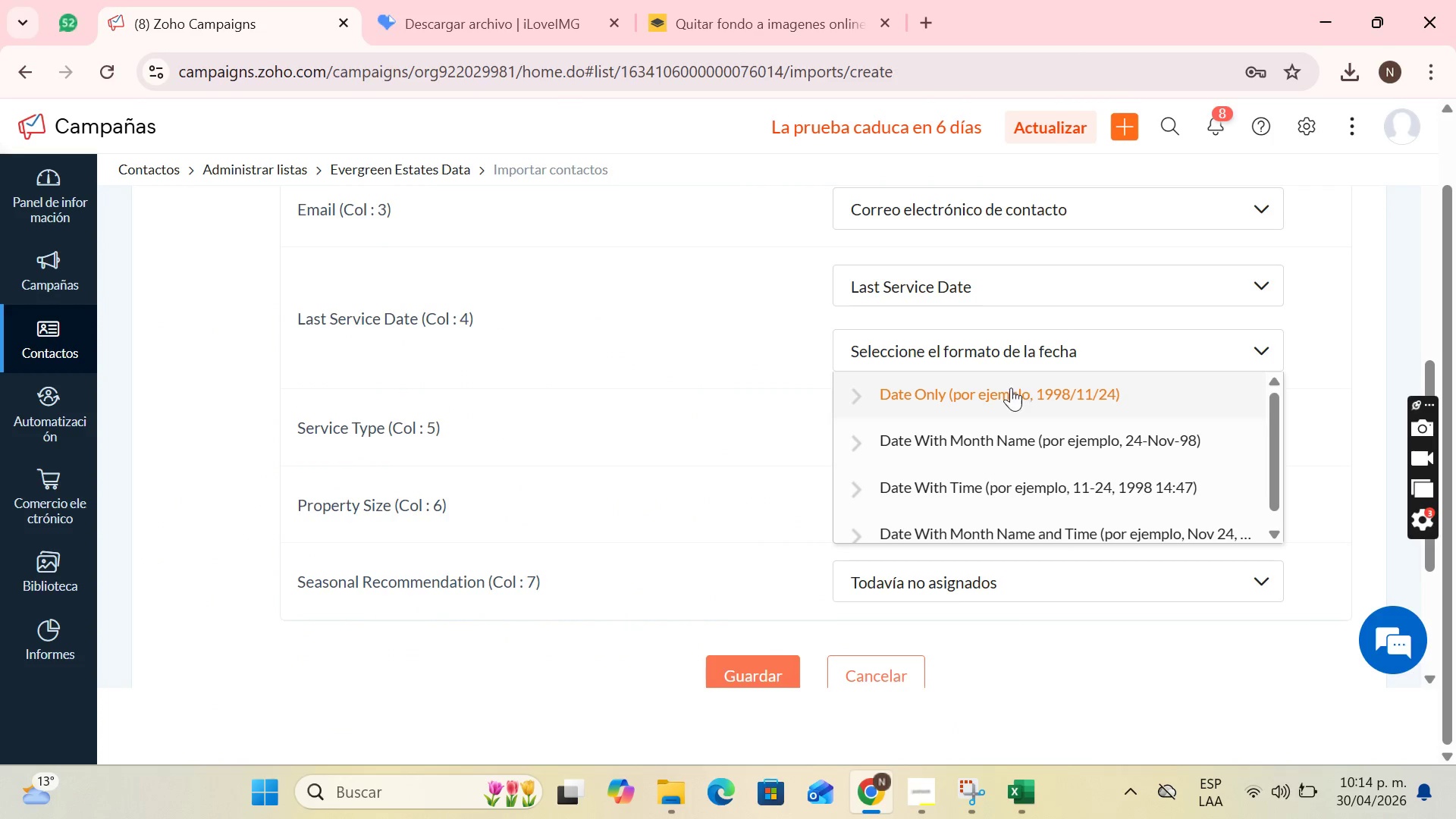 
left_click([999, 398])
 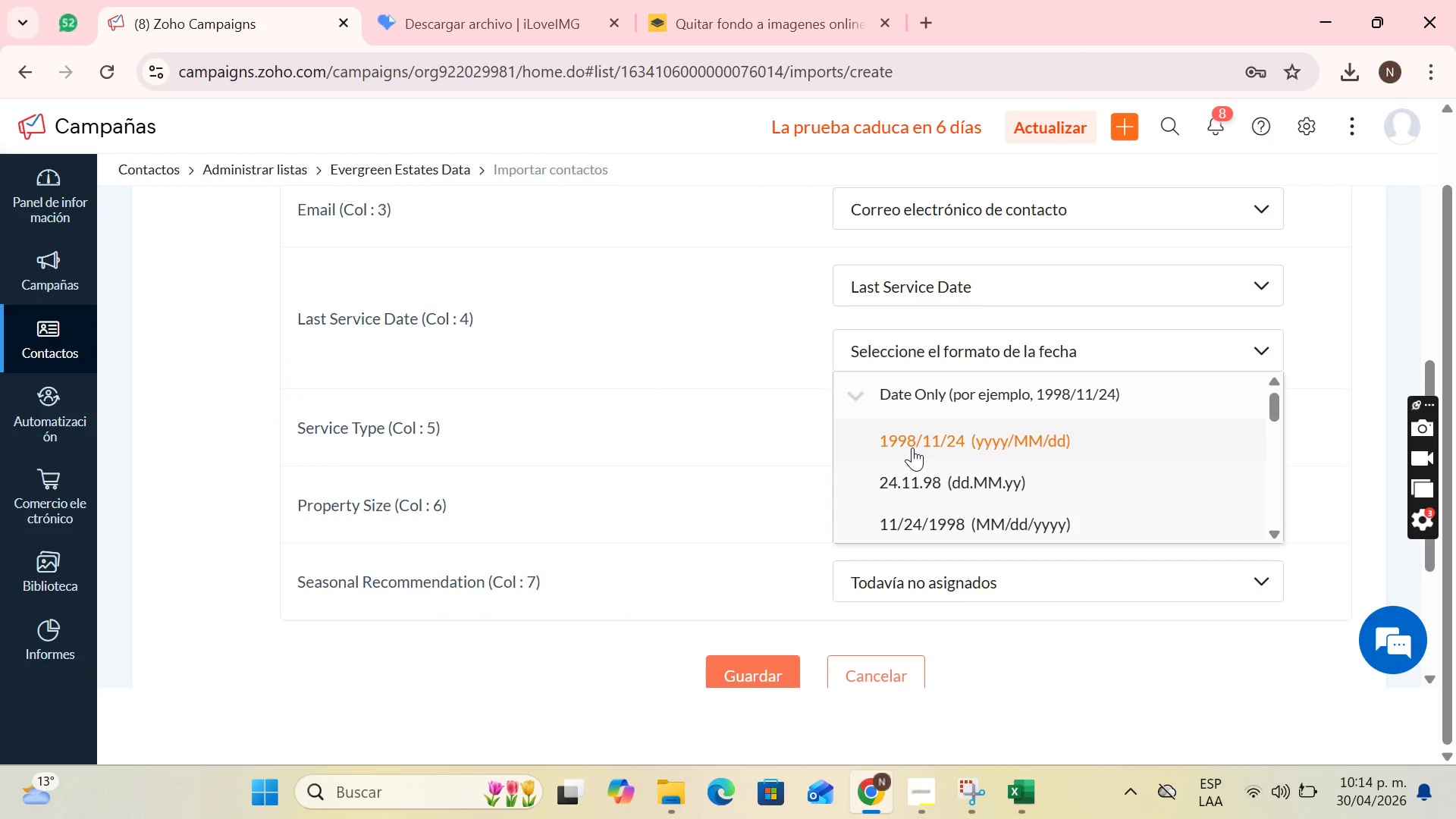 
left_click([912, 447])
 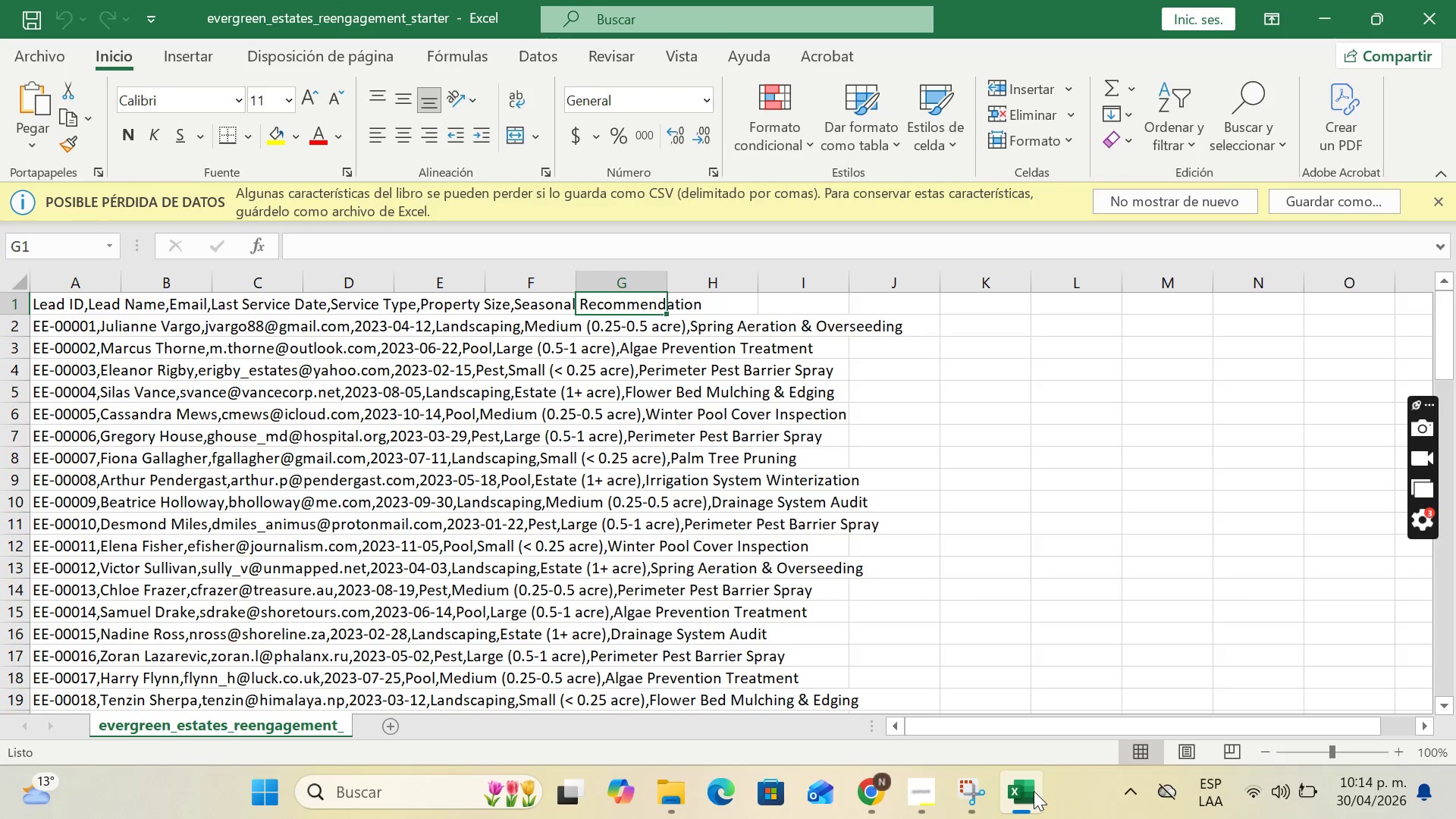 
left_click([1034, 791])
 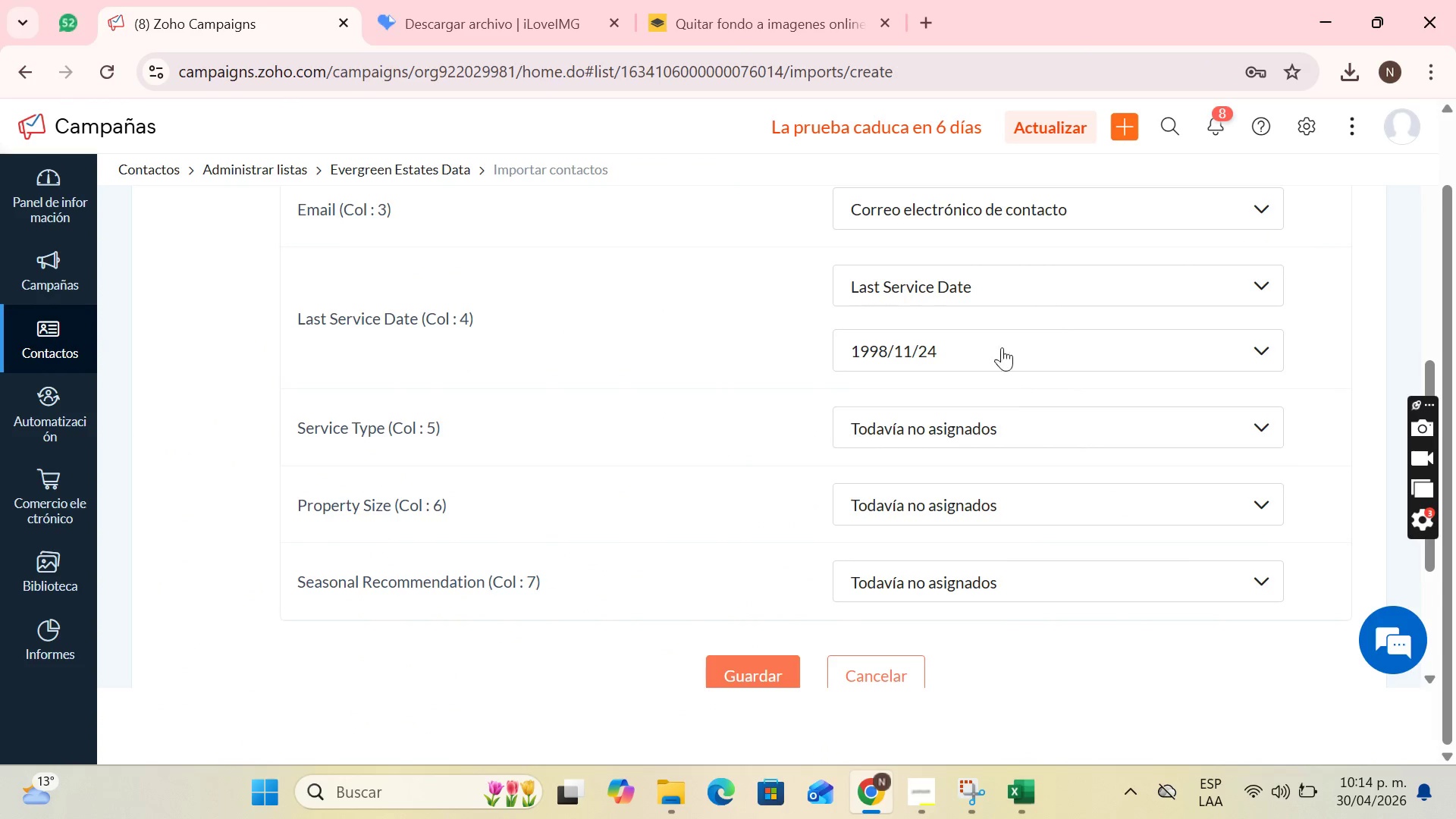 
left_click([999, 337])
 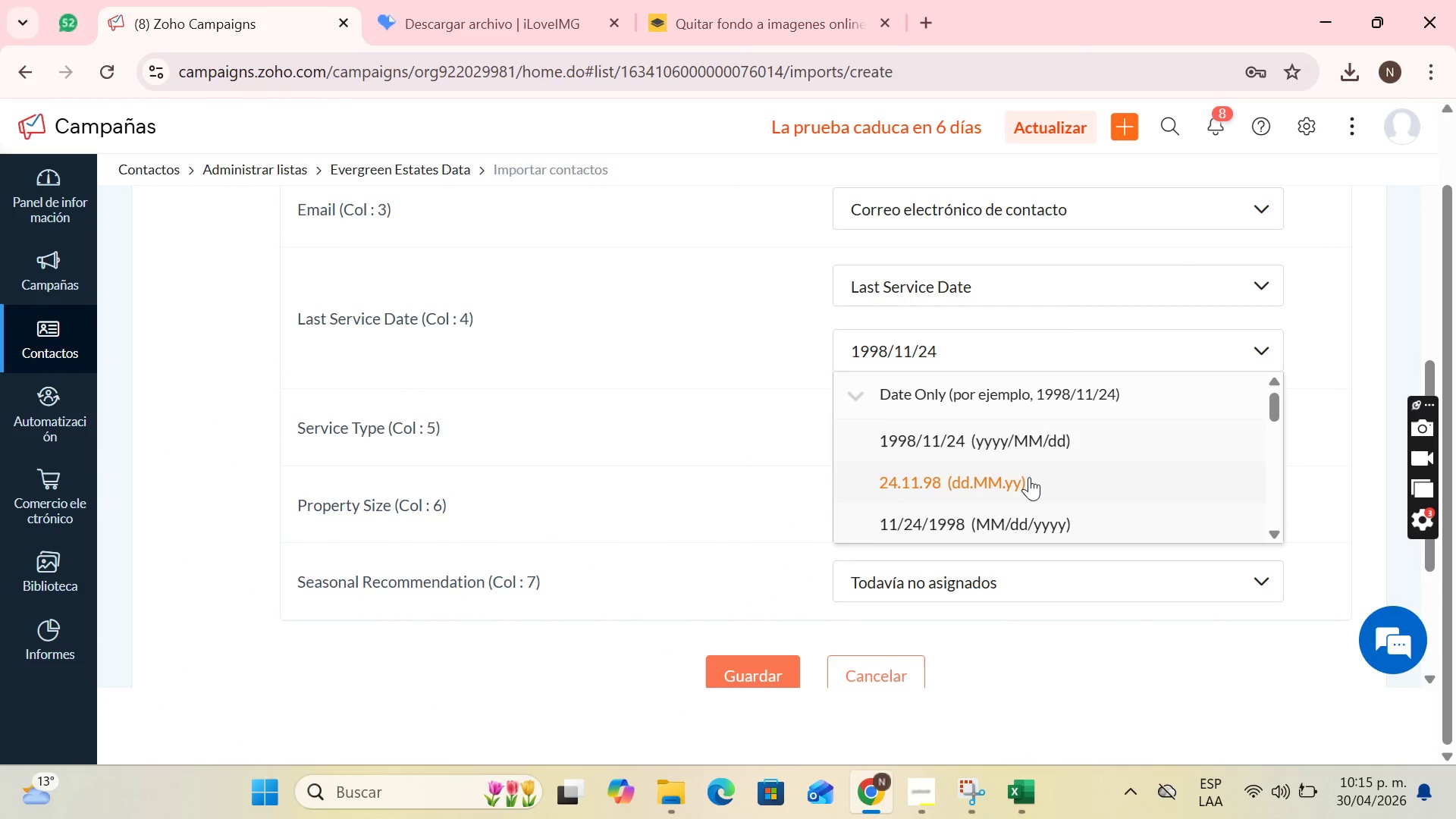 
scroll: coordinate [1035, 483], scroll_direction: down, amount: 1.0
 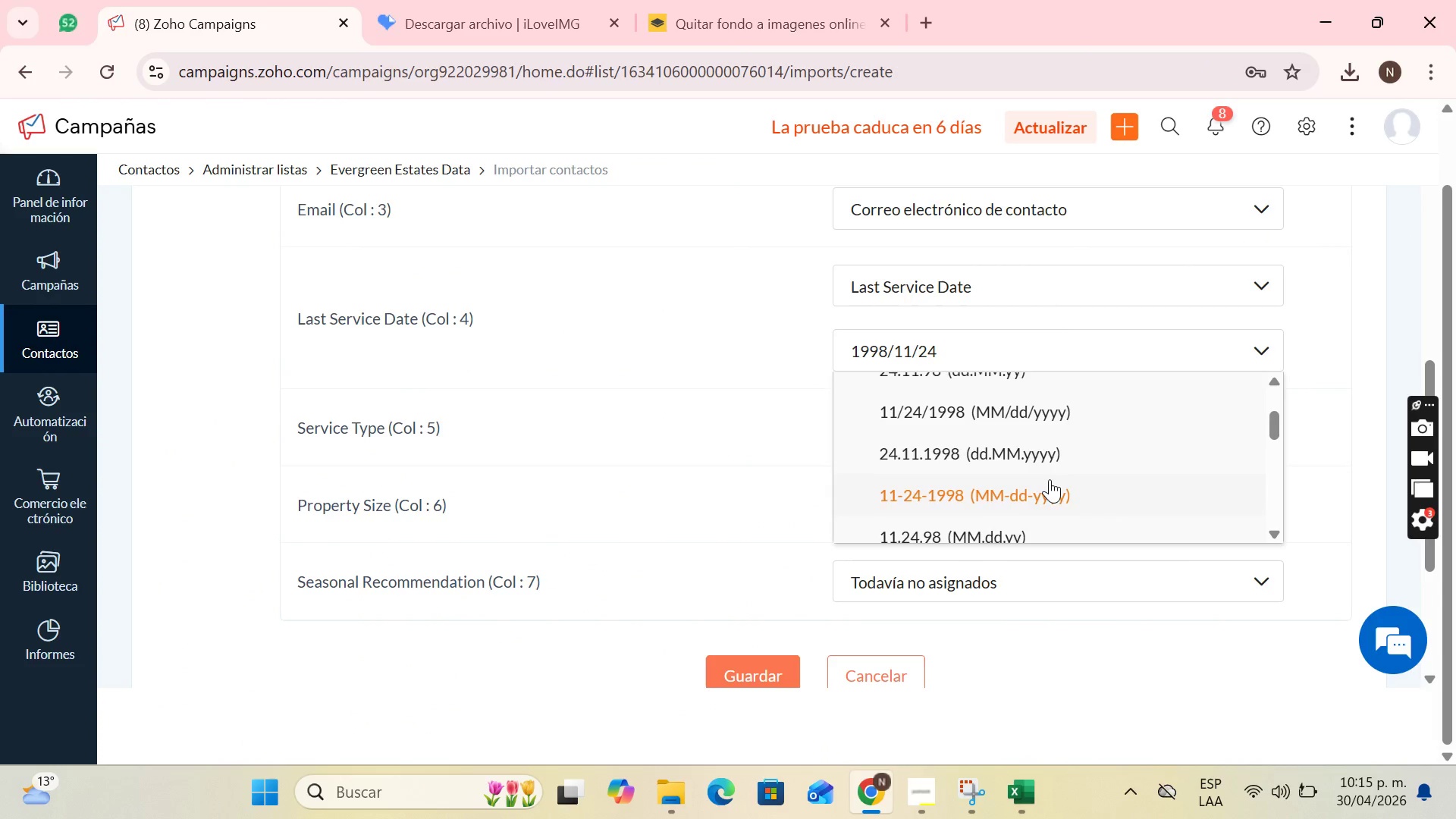 
scroll: coordinate [1050, 479], scroll_direction: up, amount: 1.0
 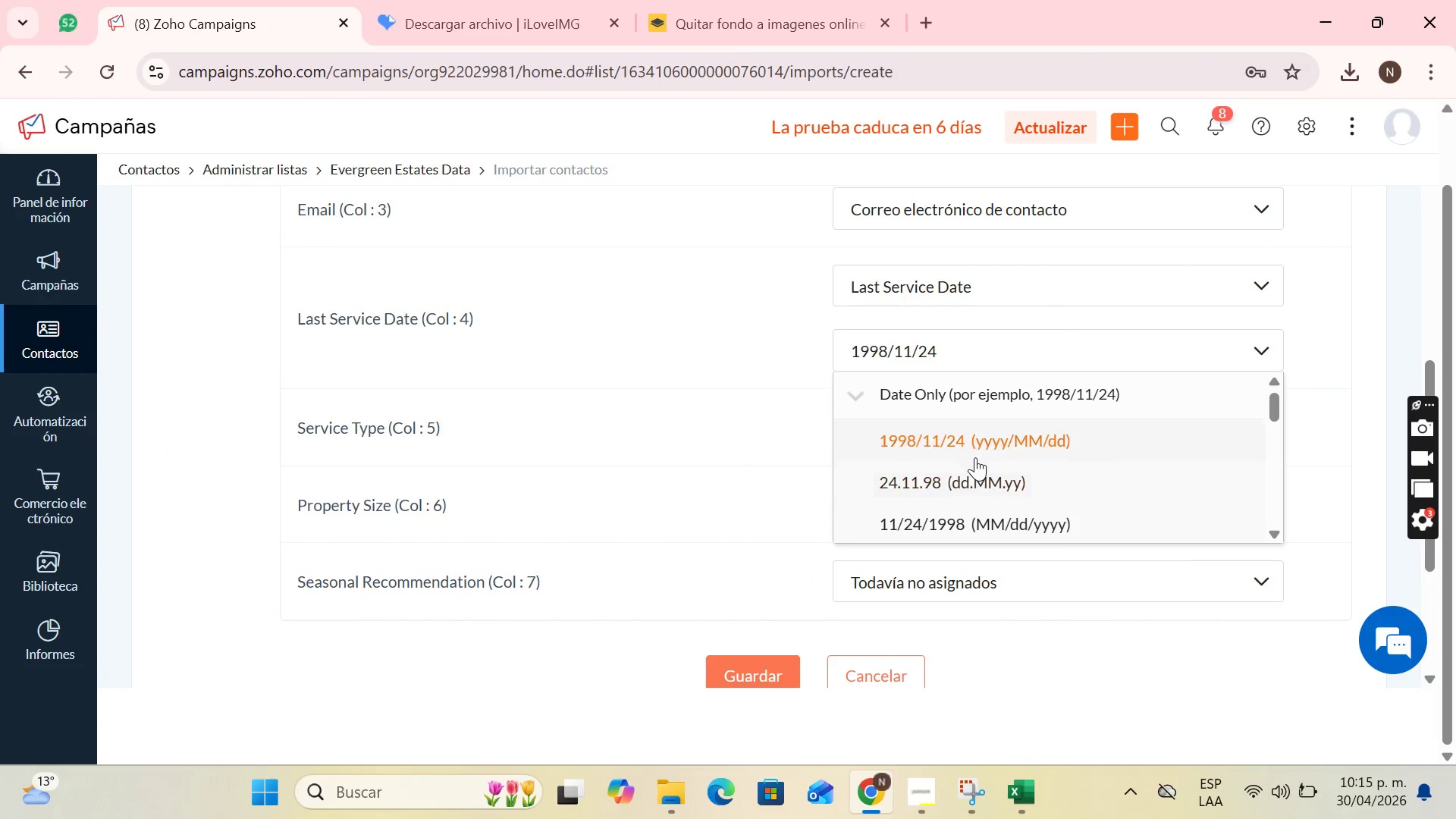 
scroll: coordinate [1027, 479], scroll_direction: down, amount: 3.0
 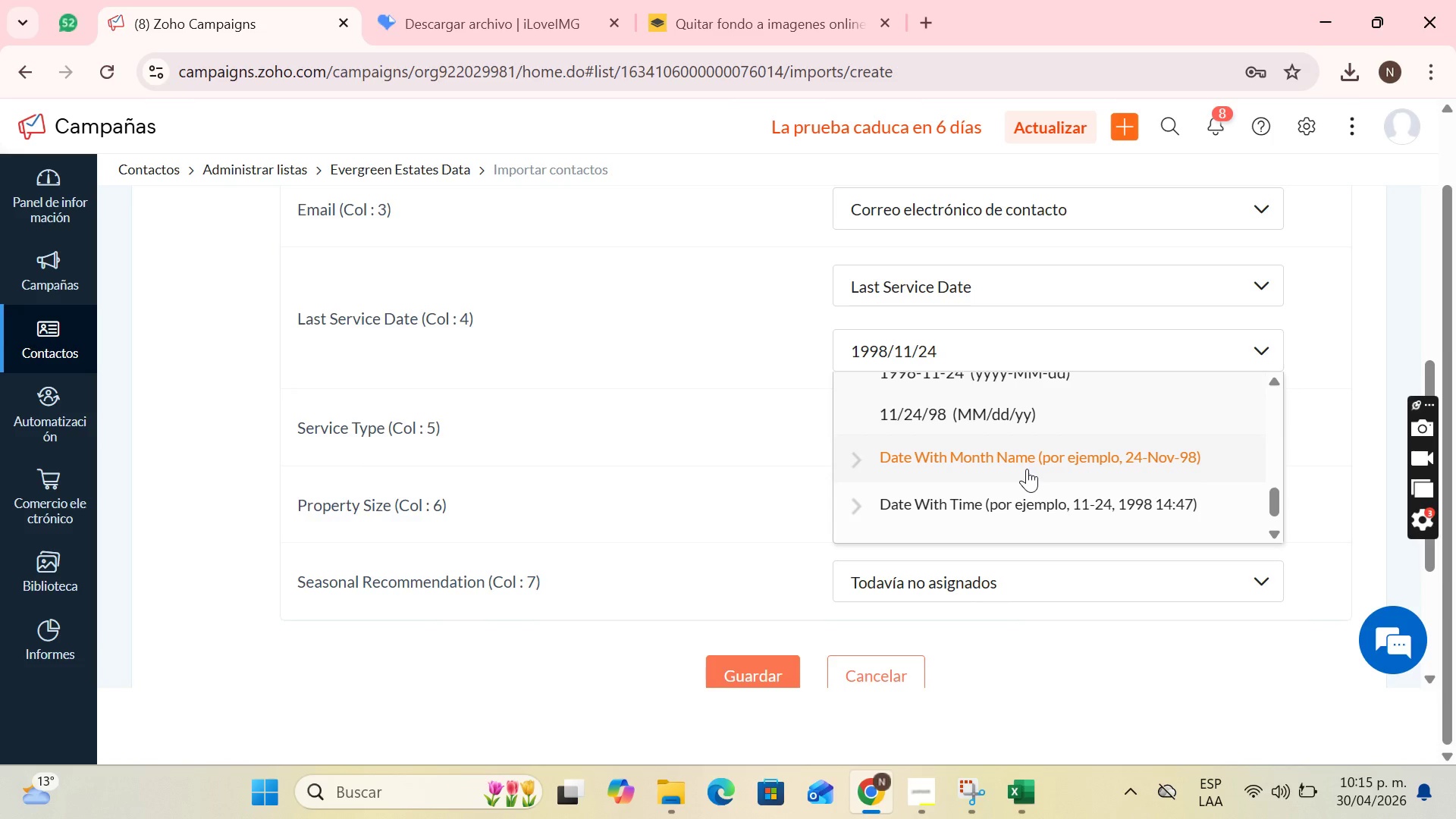 
scroll: coordinate [1027, 469], scroll_direction: up, amount: 1.0
 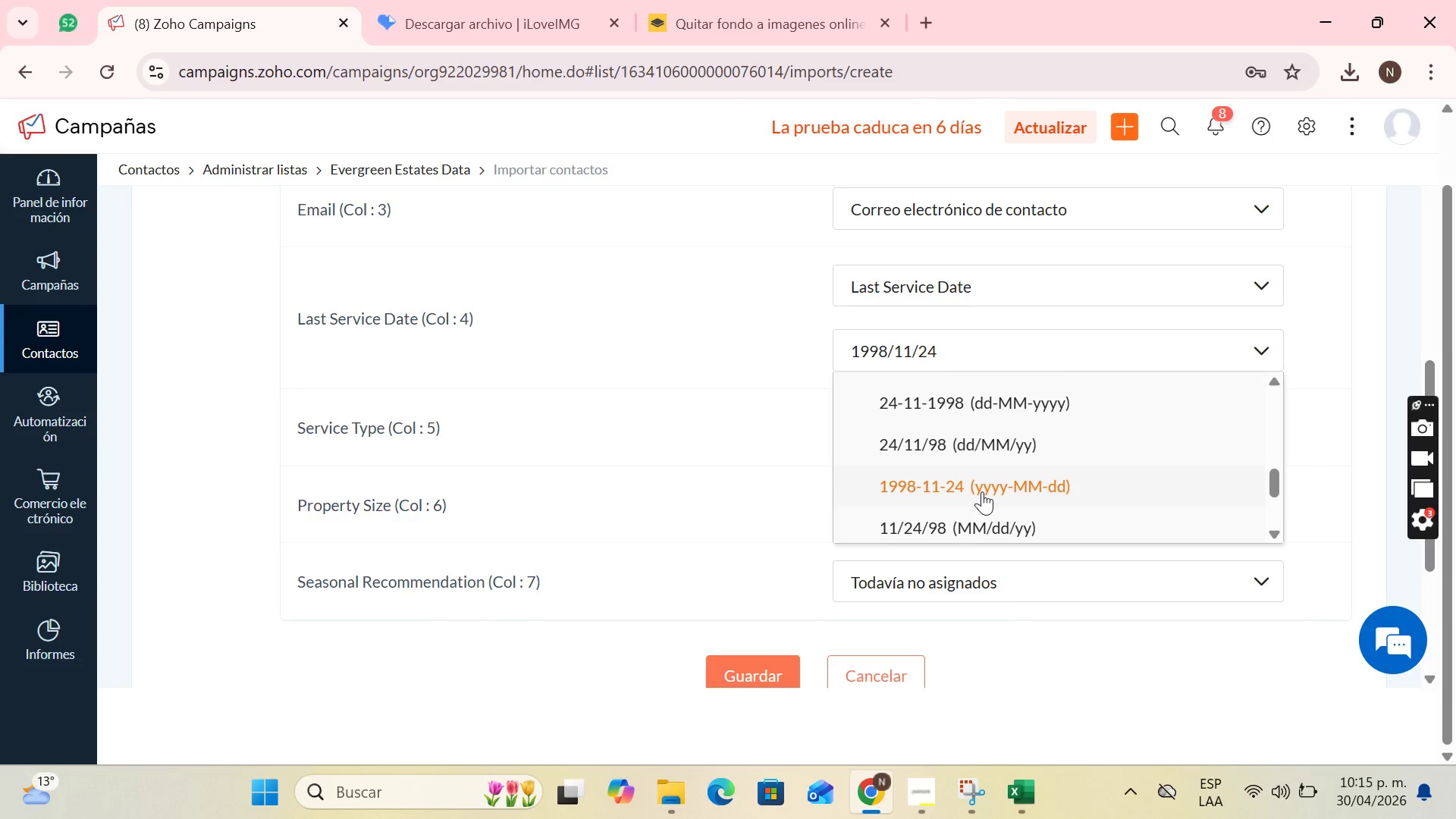 
left_click([982, 491])
 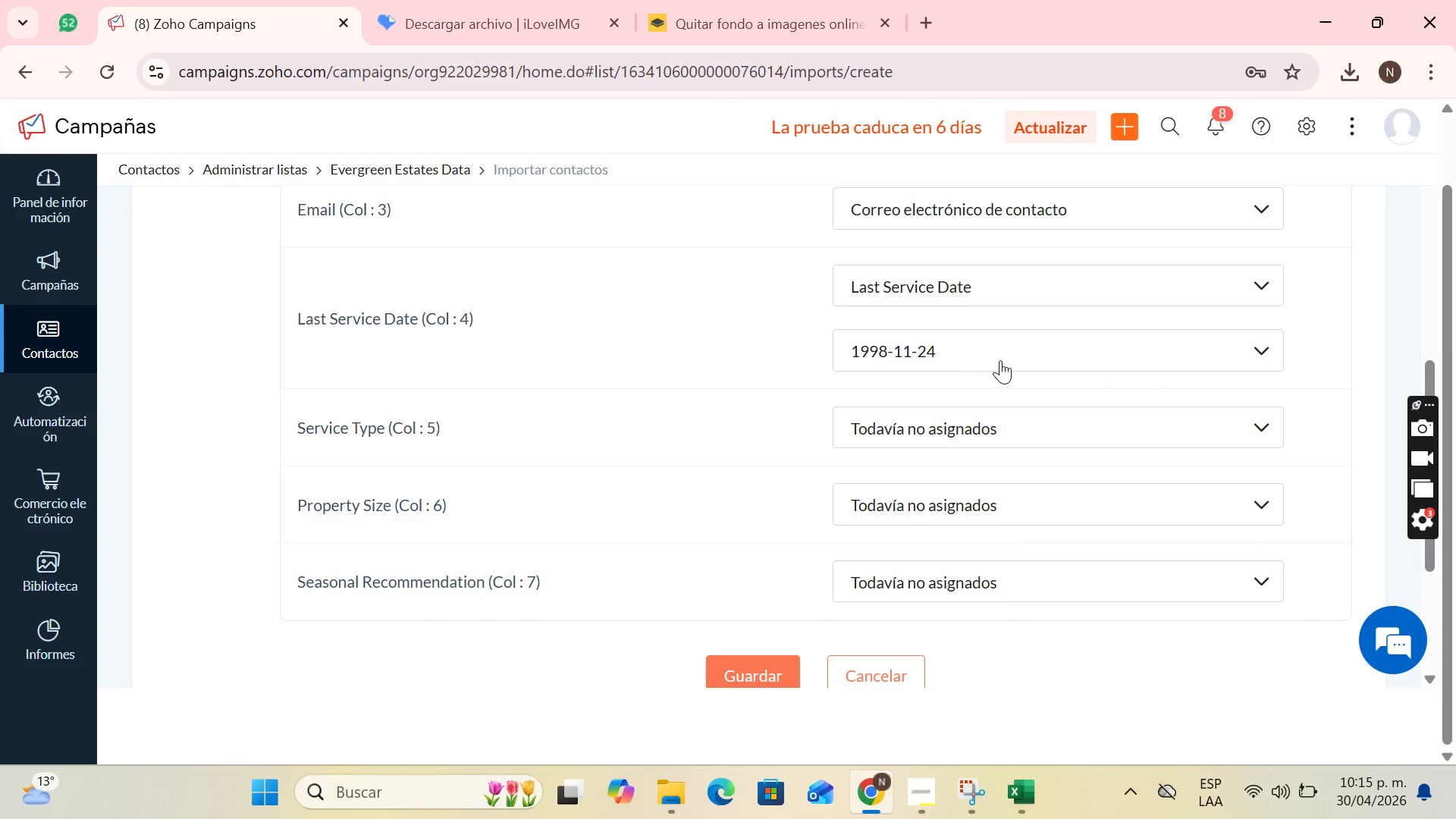 
left_click([1000, 360])
 